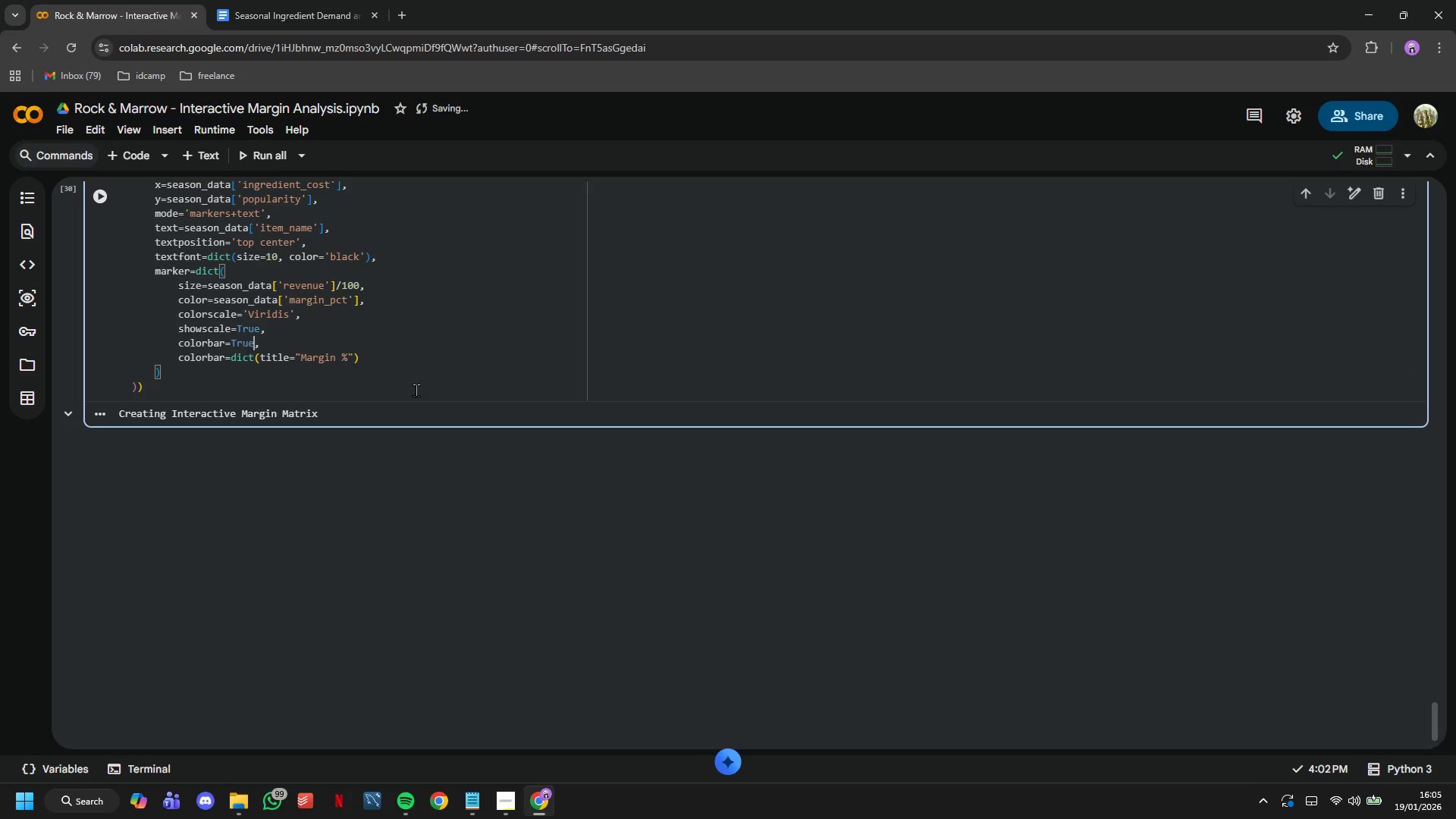 
key(ArrowRight)
 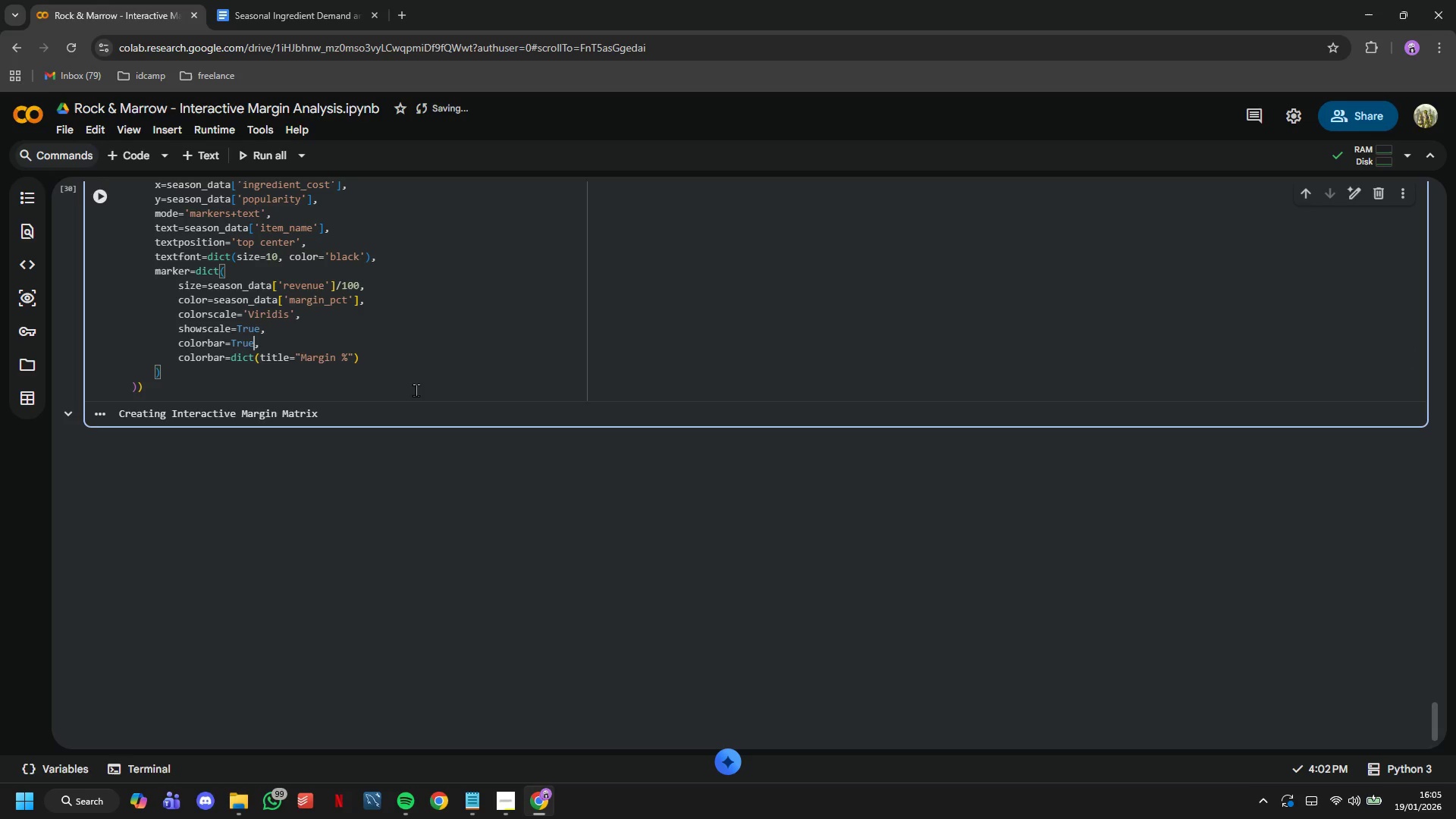 
key(ArrowRight)
 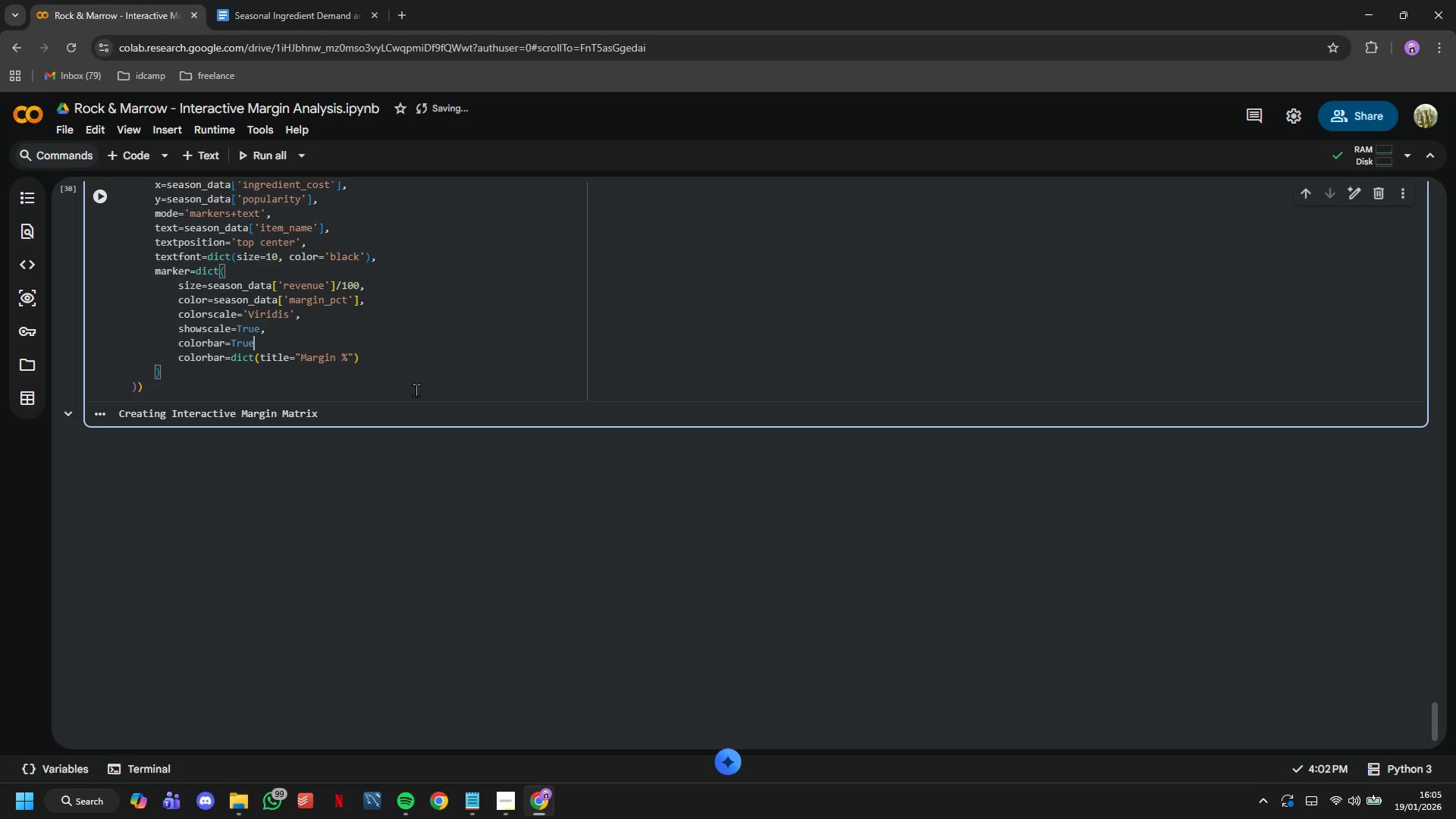 
key(Backspace)
 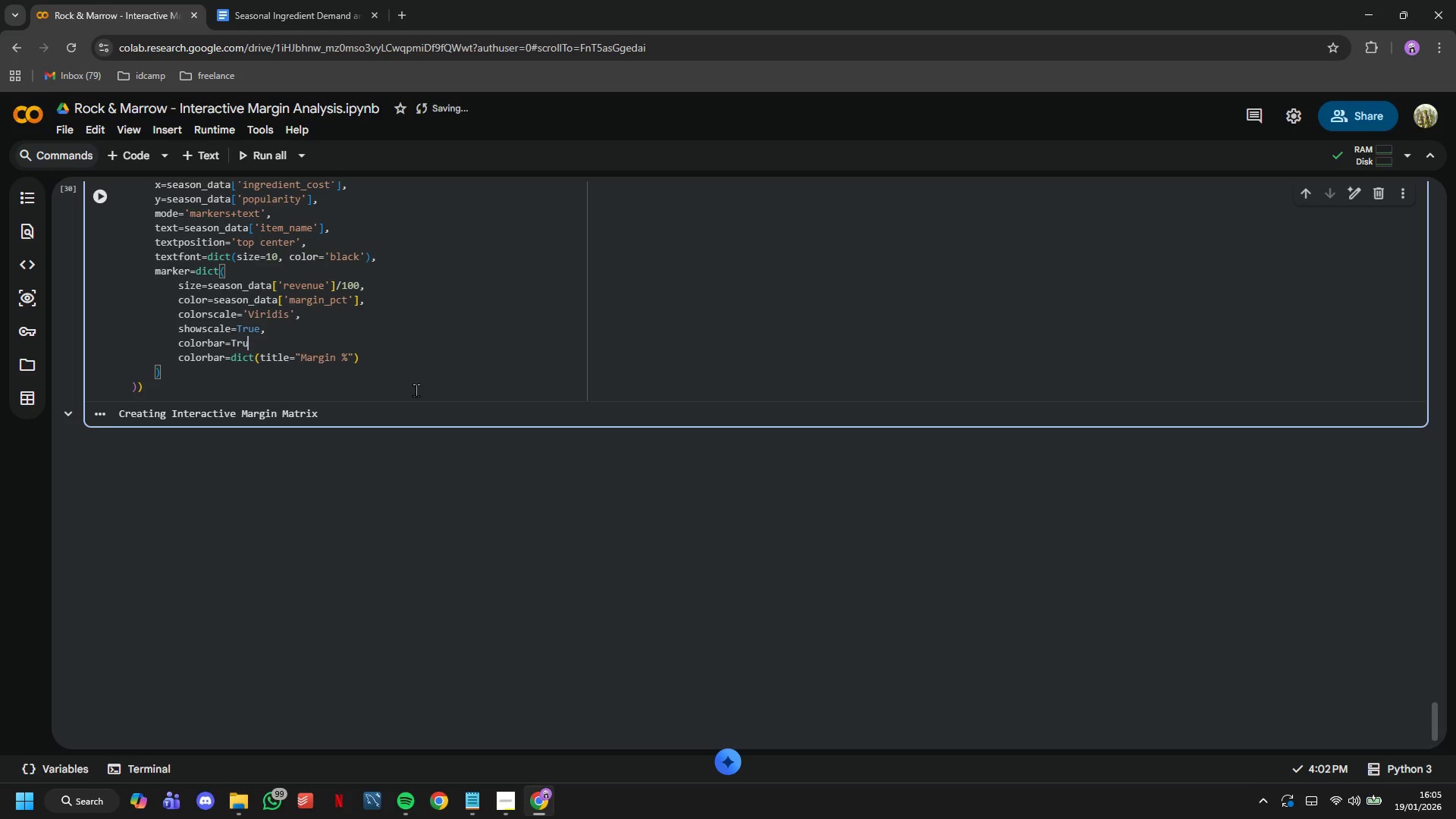 
key(Backspace)
 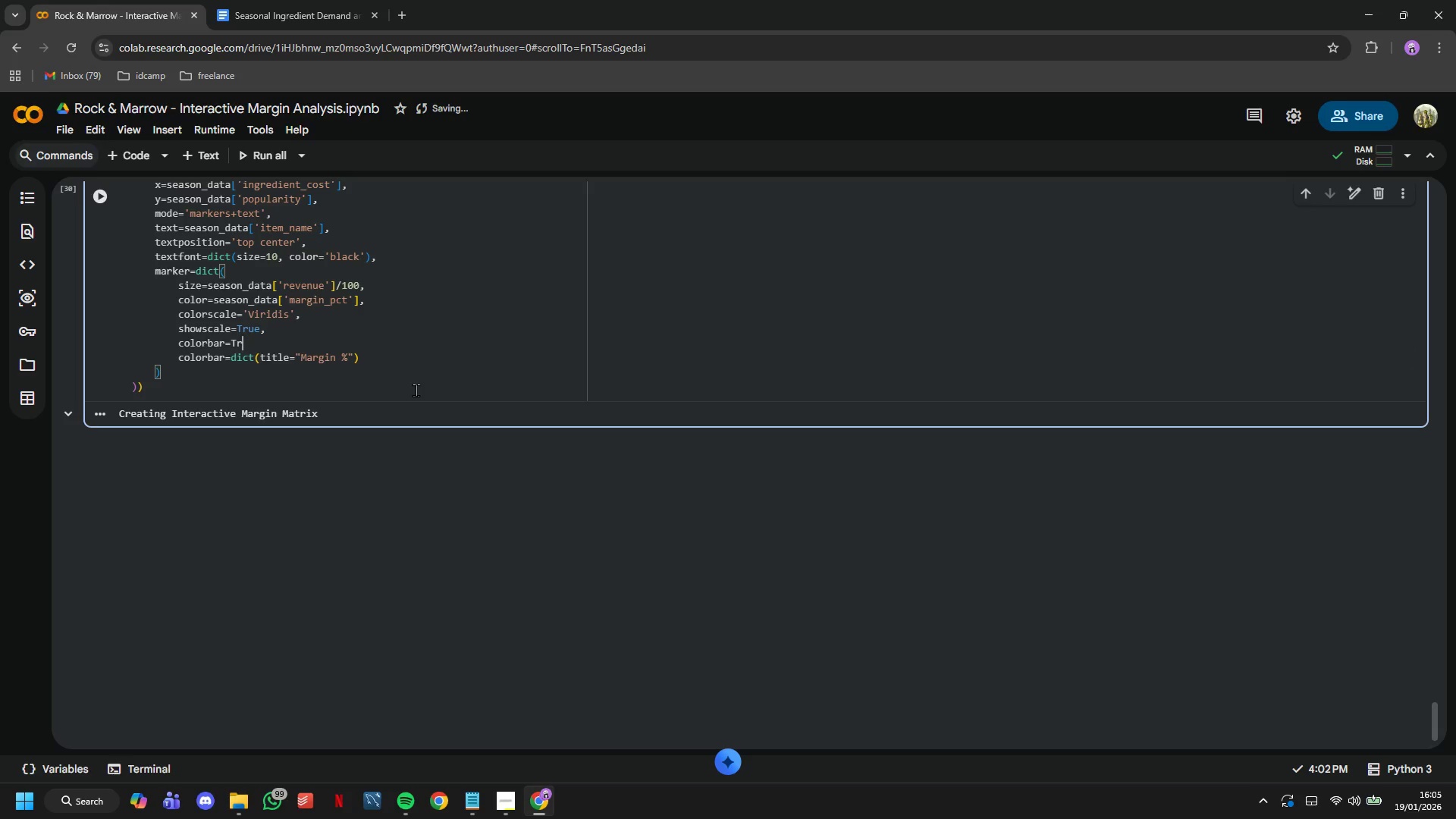 
key(Backspace)
 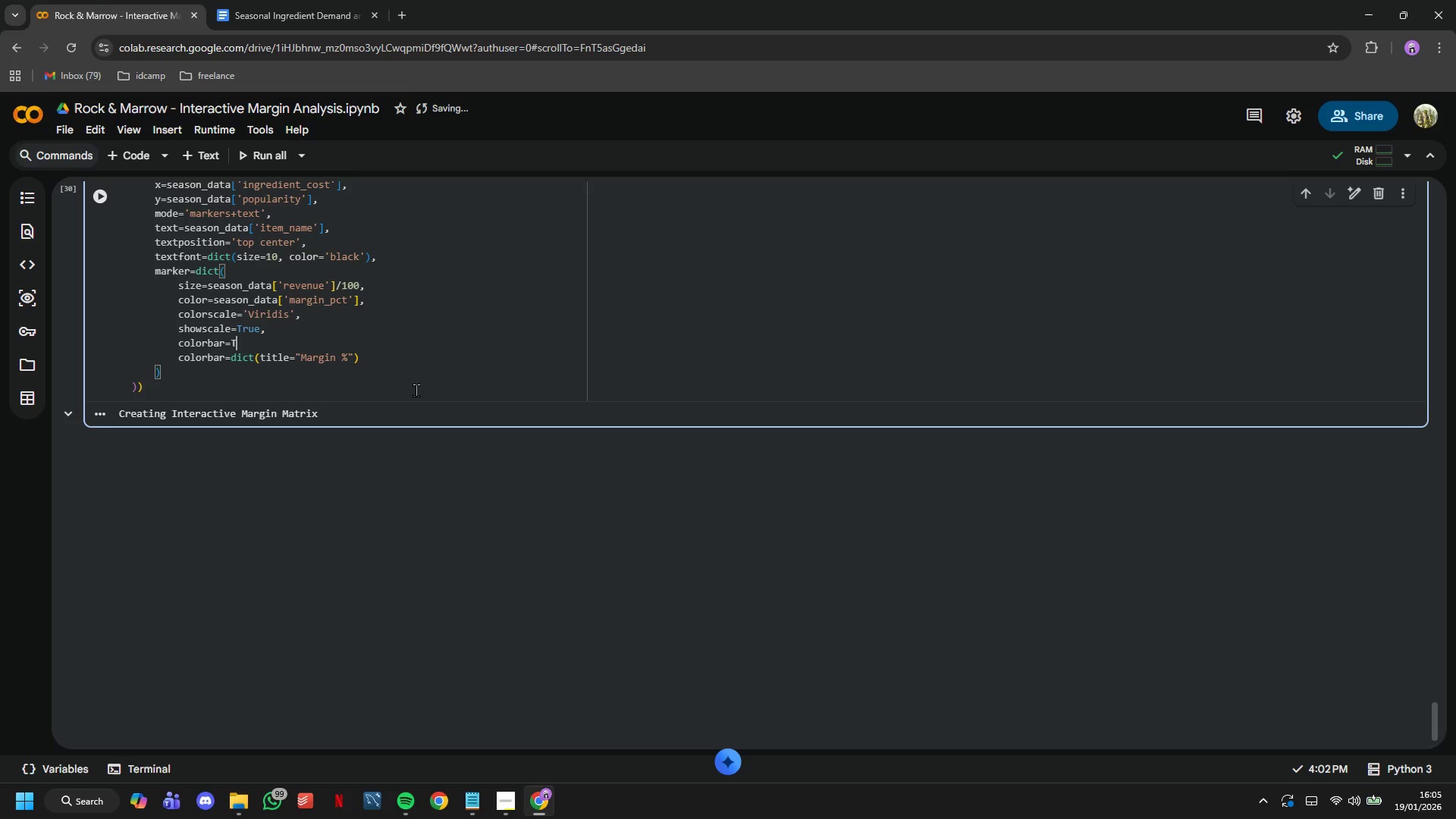 
key(Backspace)
 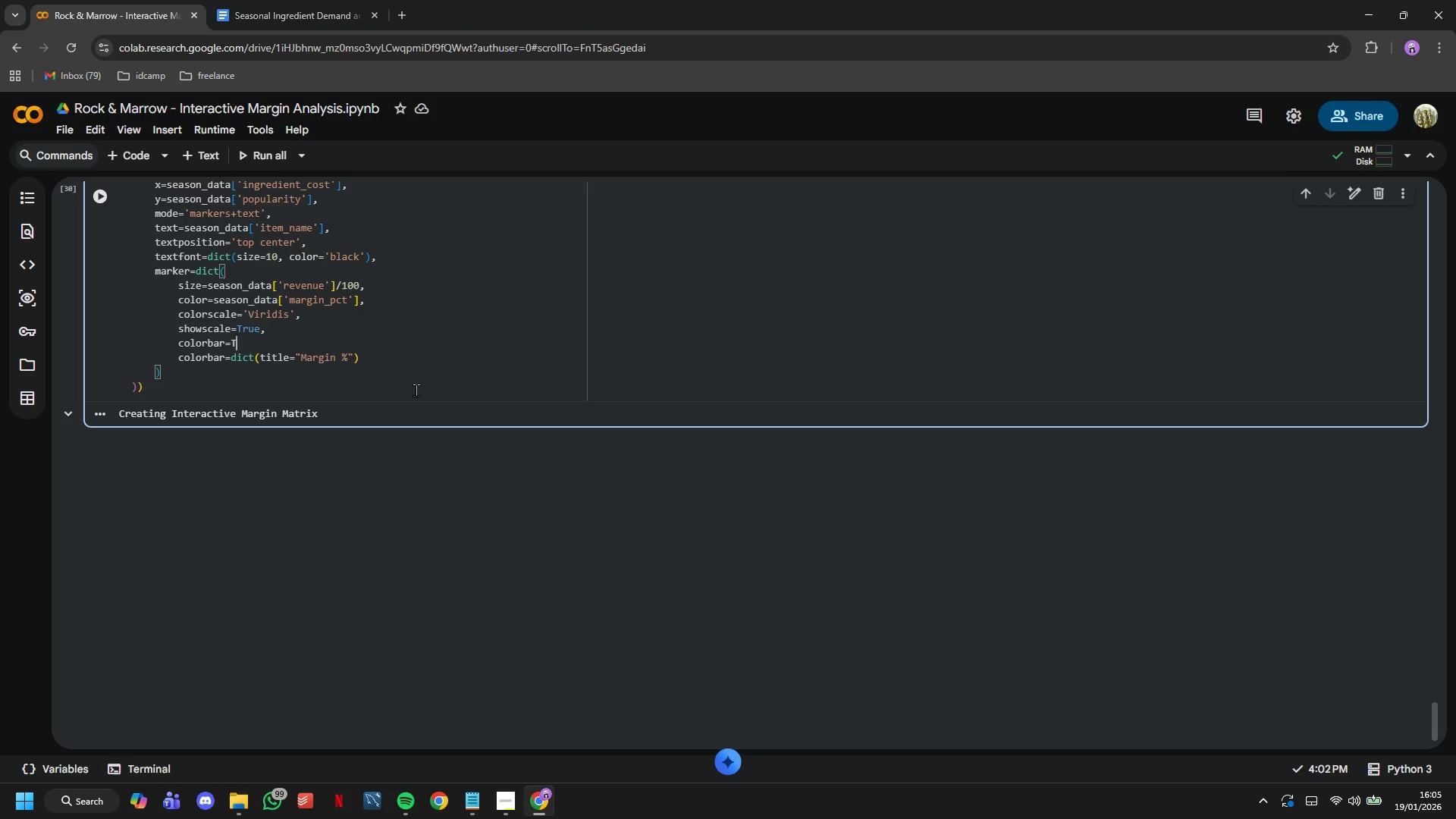 
key(Backspace)
 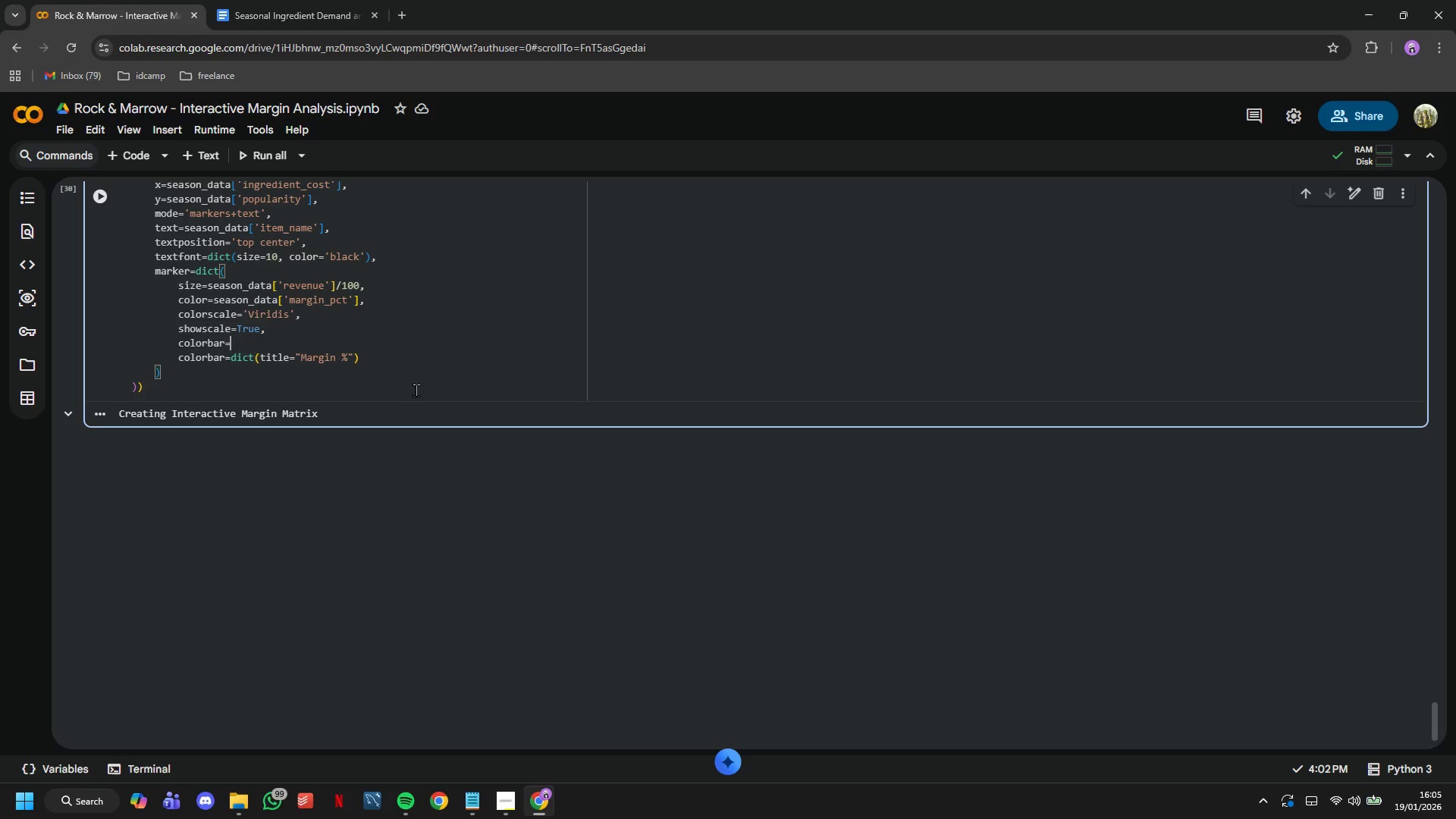 
key(Backspace)
 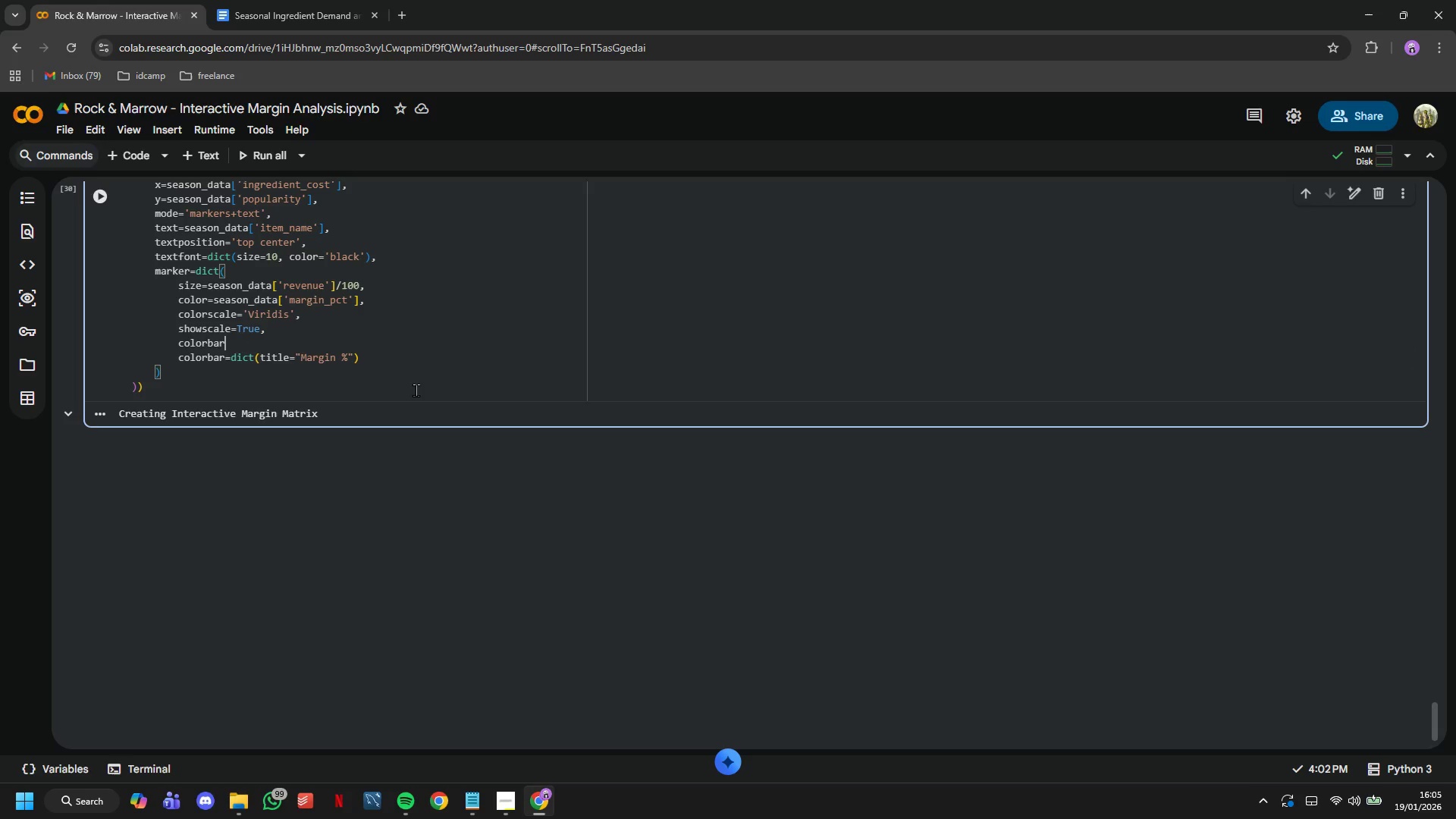 
key(Backspace)
 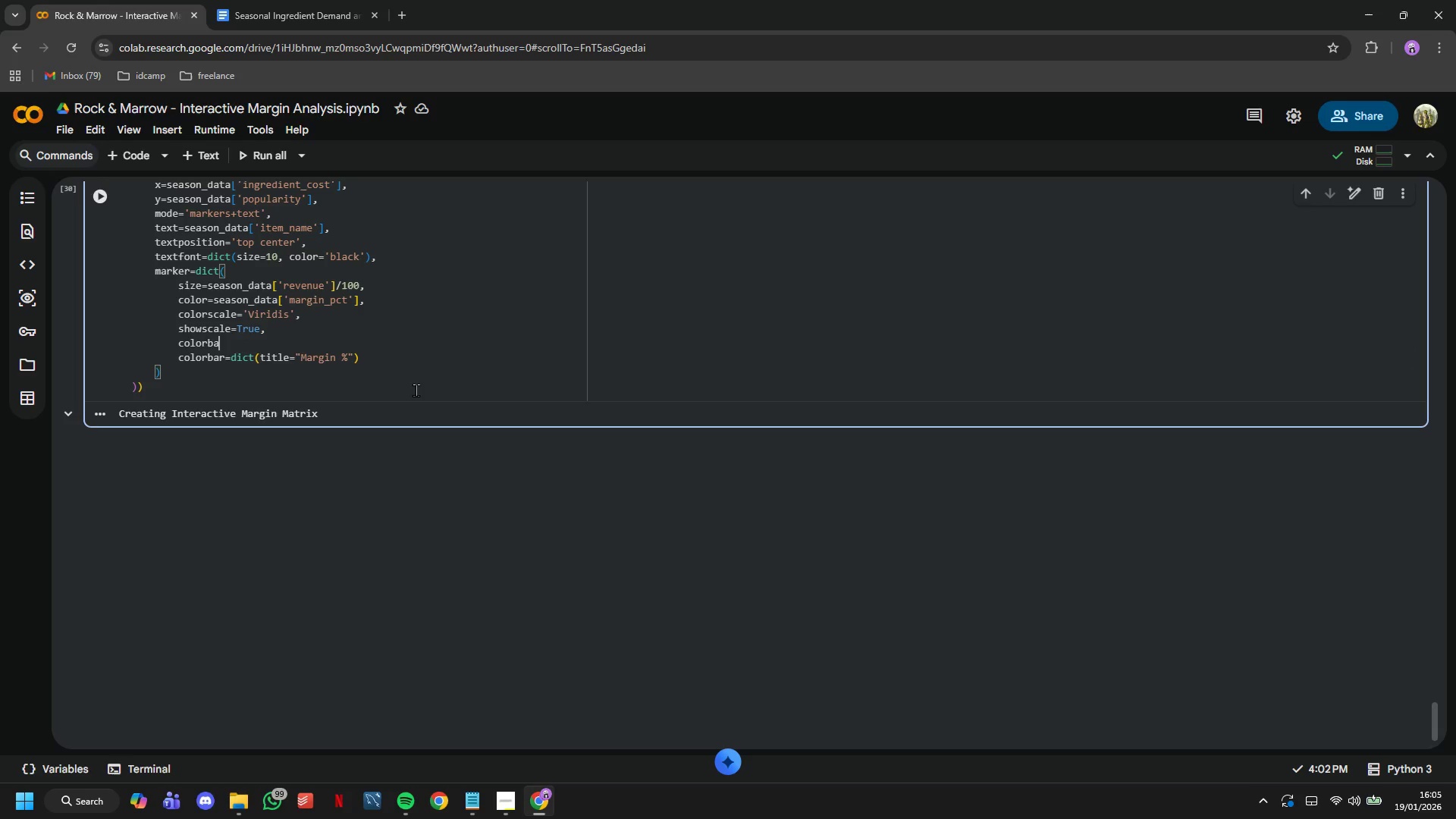 
key(Backspace)
 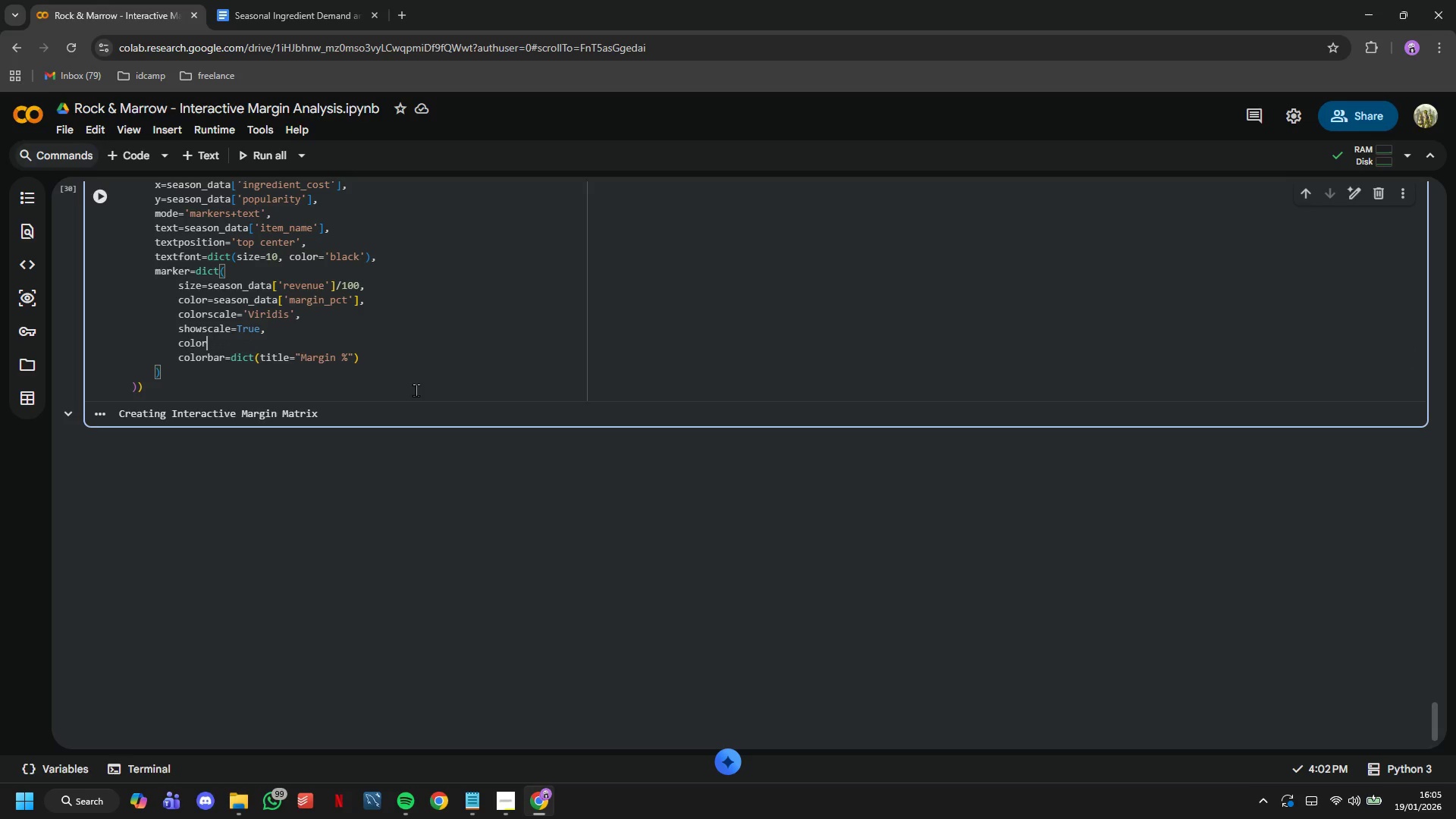 
key(Backspace)
 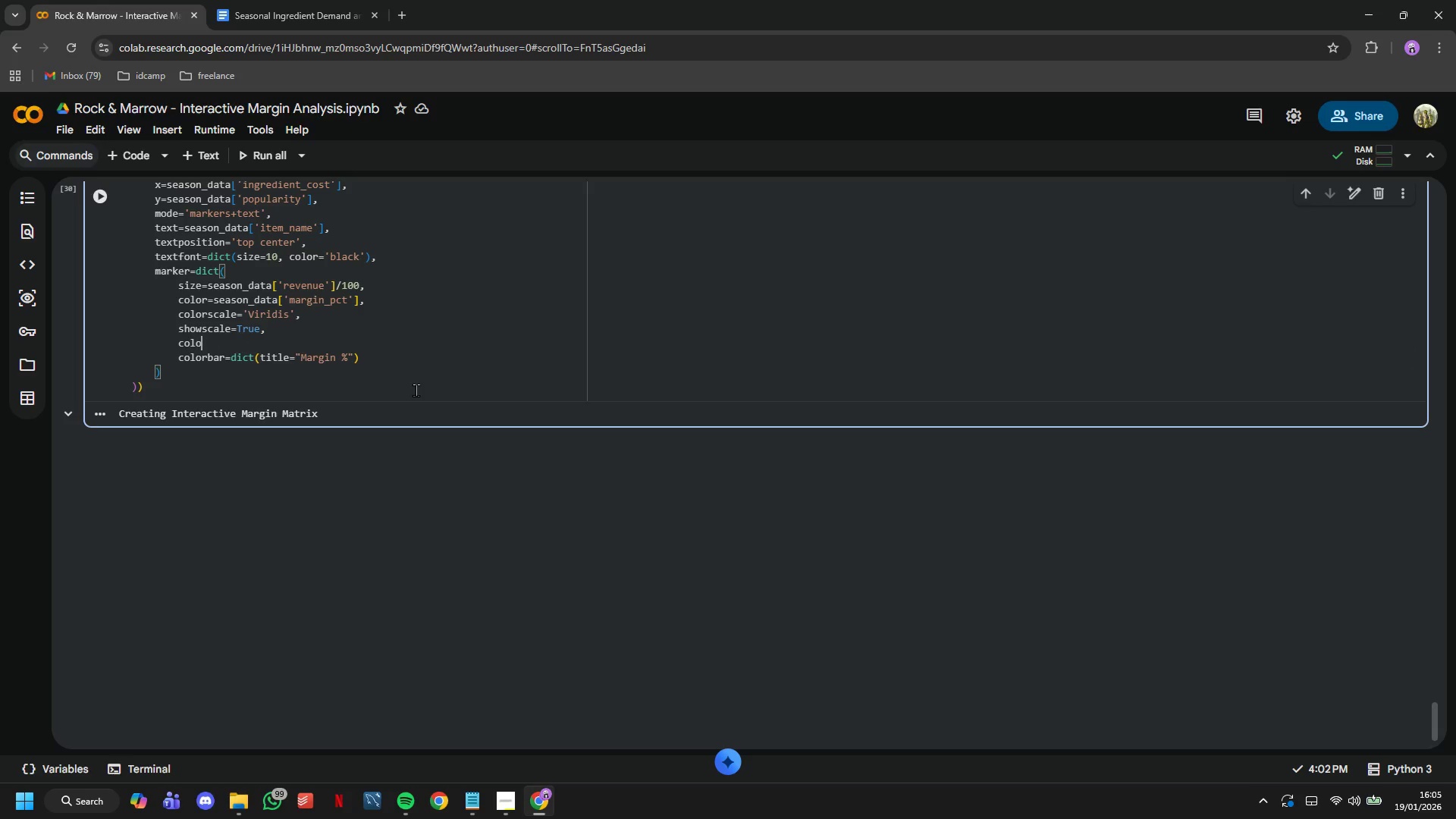 
key(Backspace)
 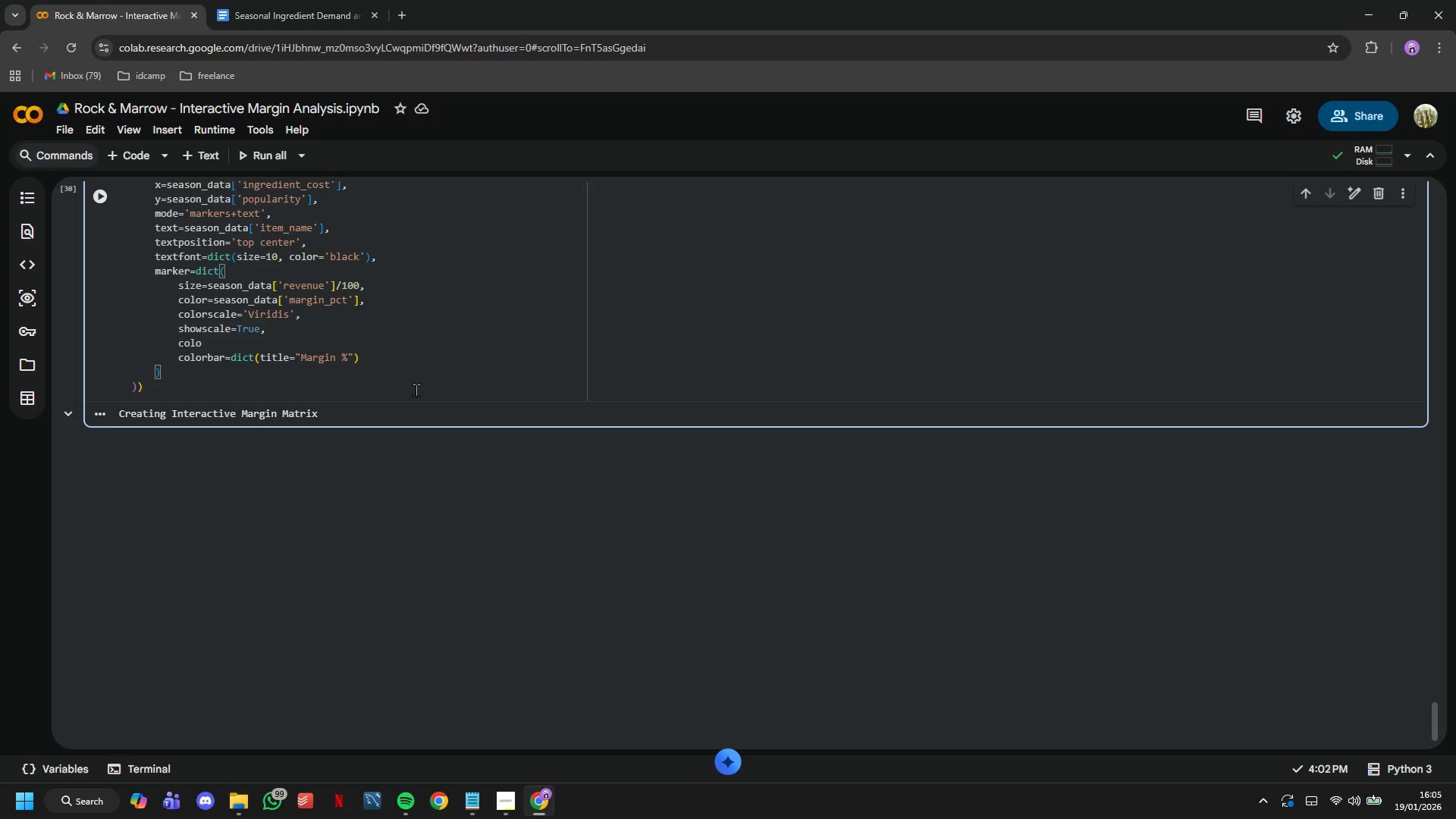 
key(Backspace)
 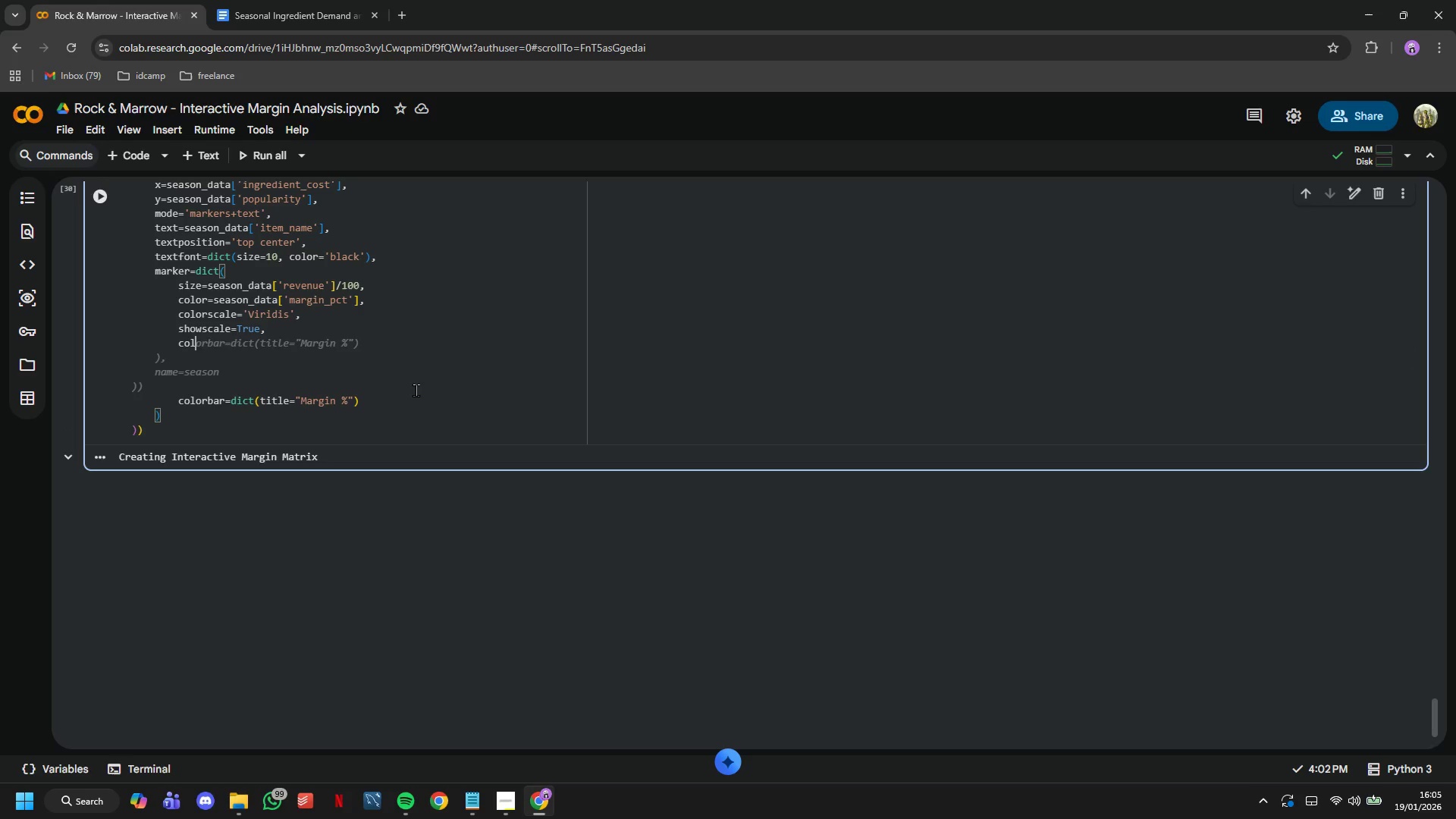 
key(Backspace)
 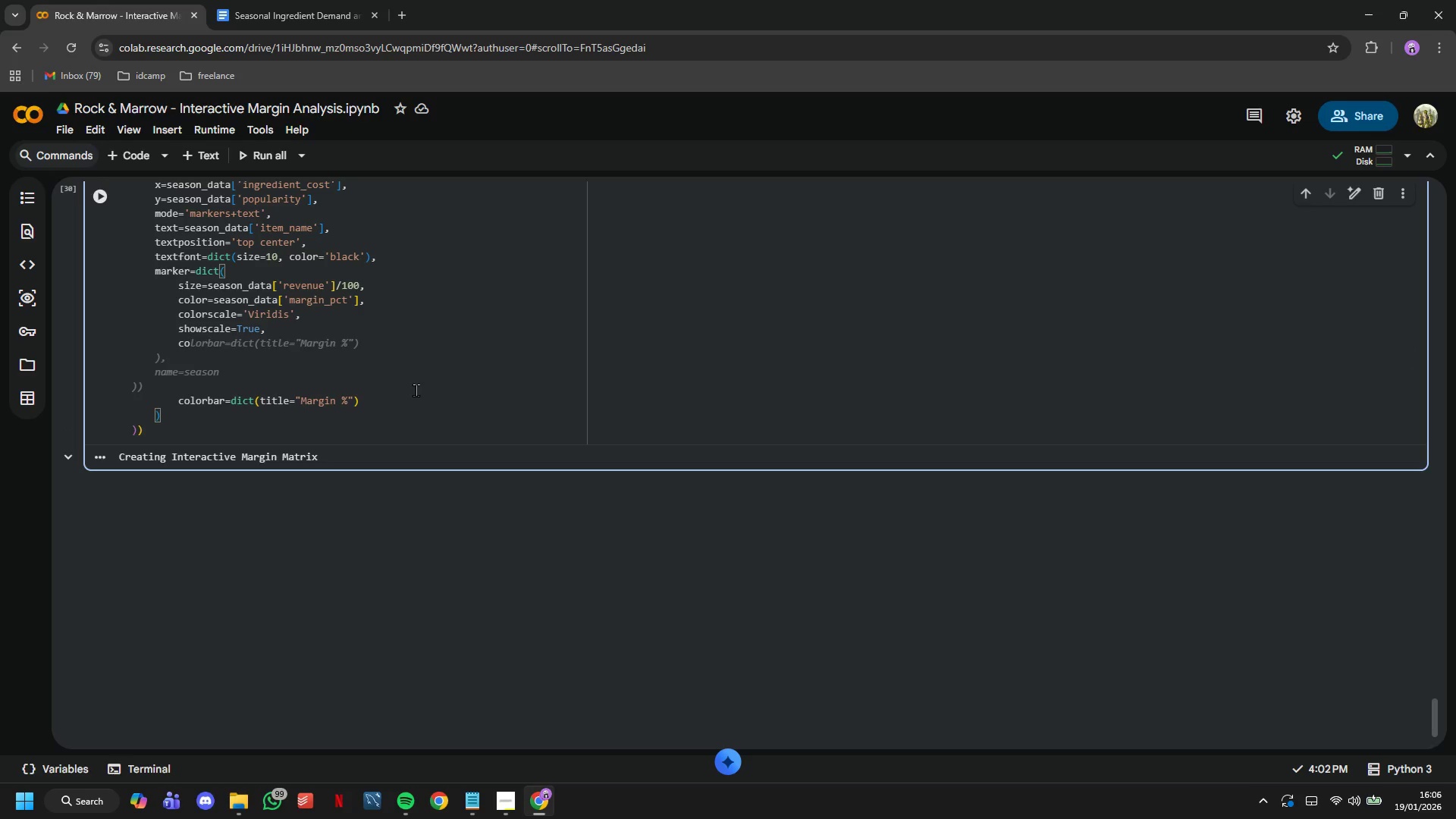 
hold_key(key=ControlLeft, duration=0.42)
 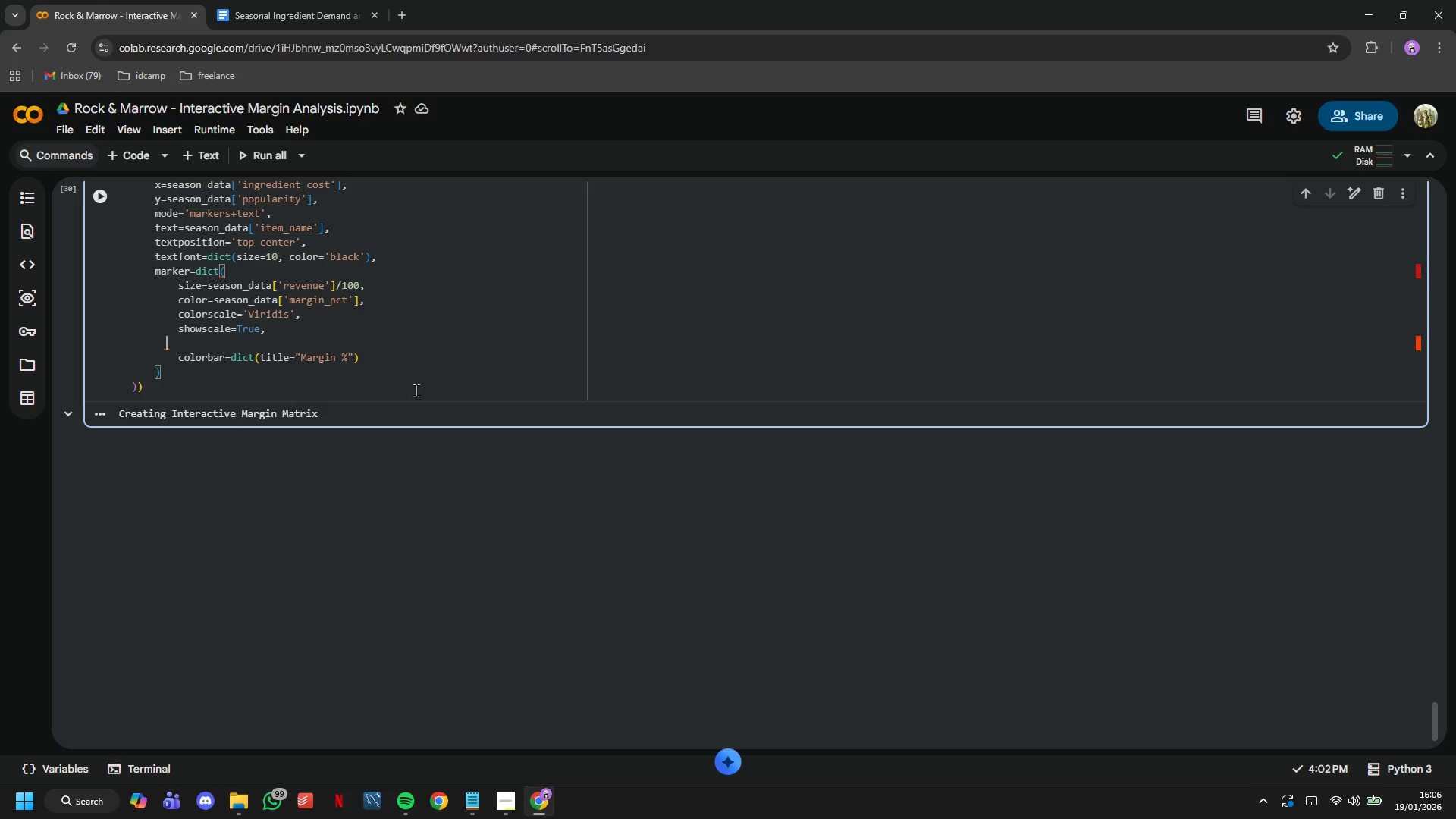 
key(Backspace)
 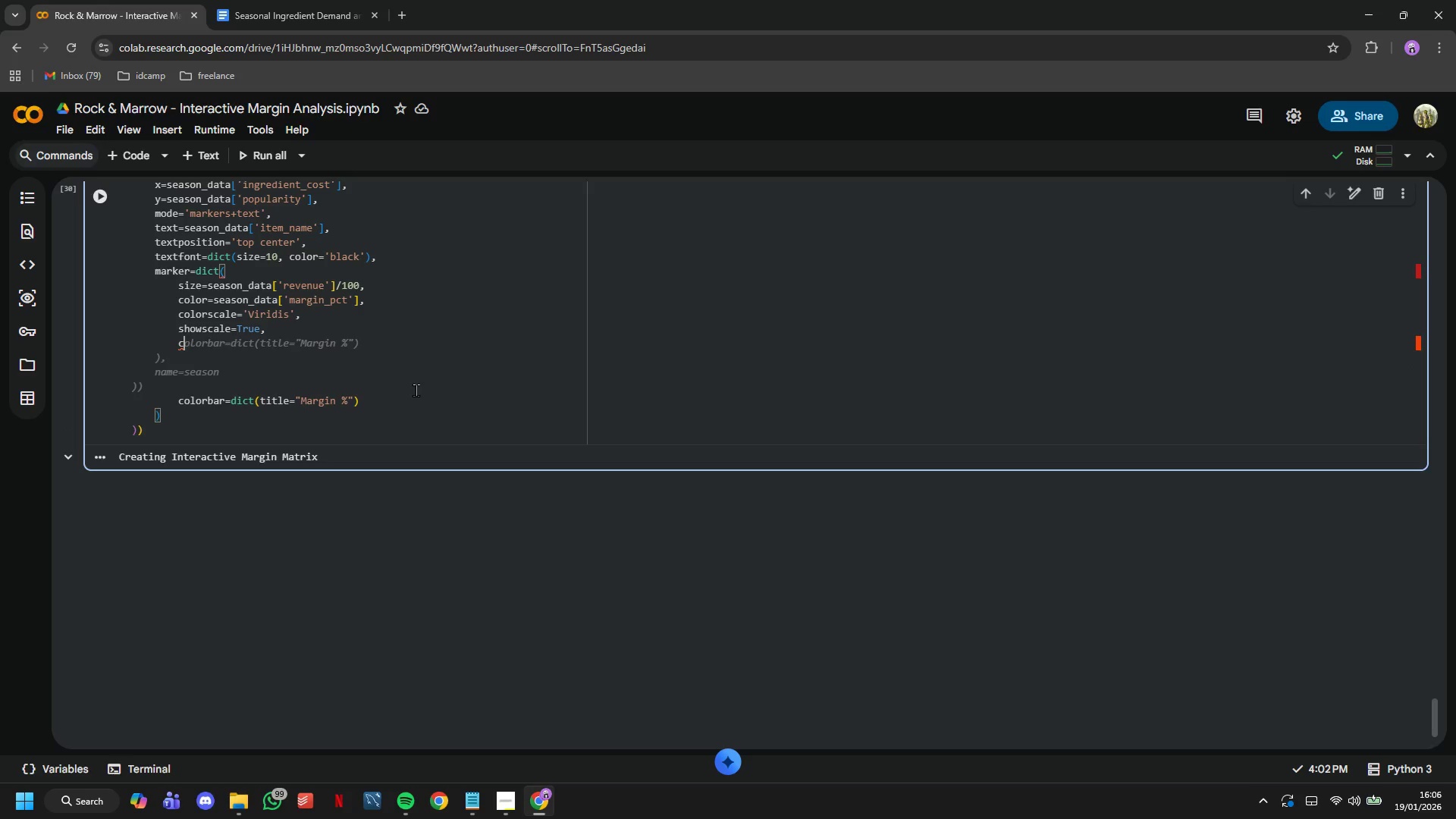 
key(Backspace)
 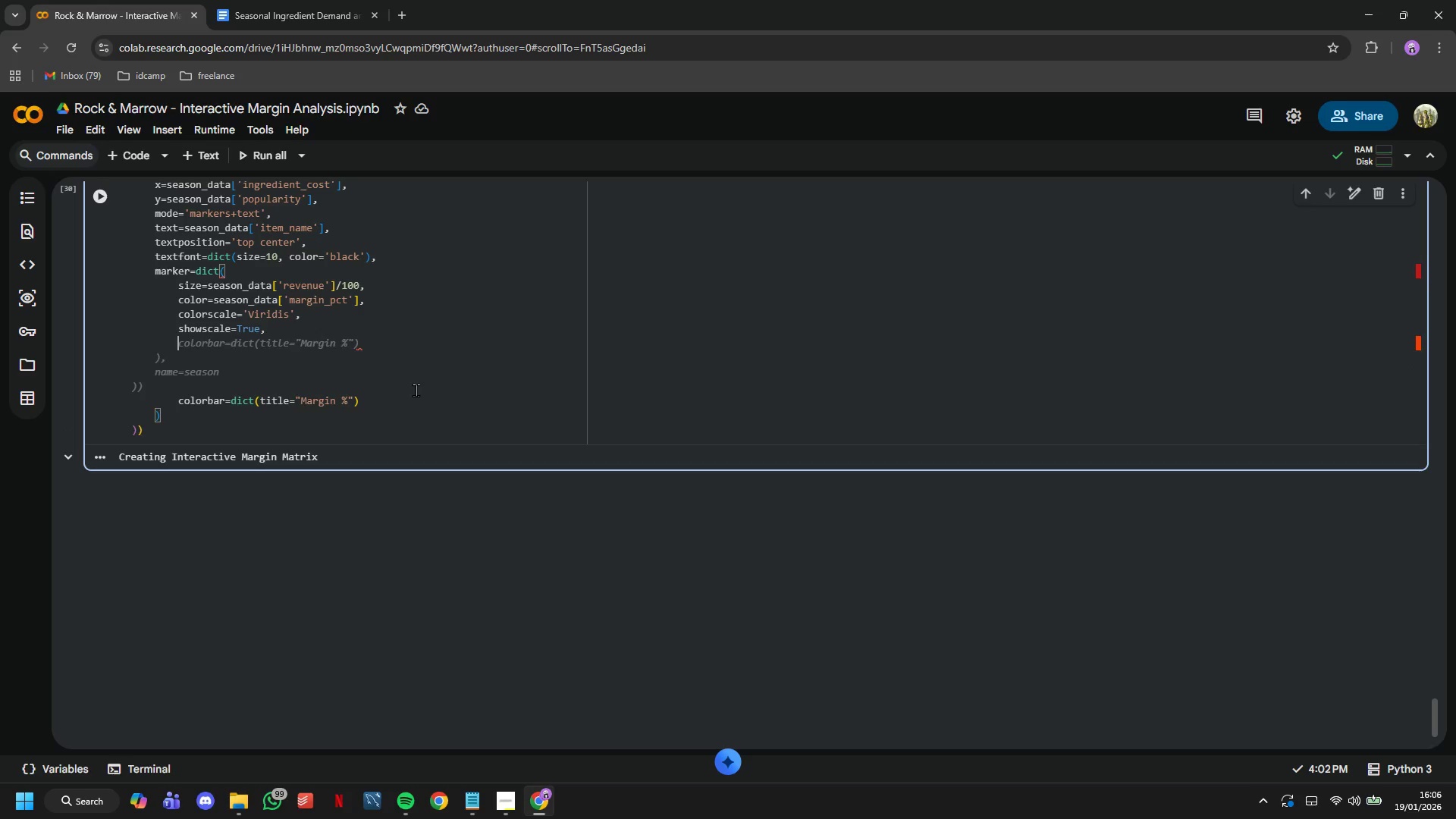 
key(Backspace)
 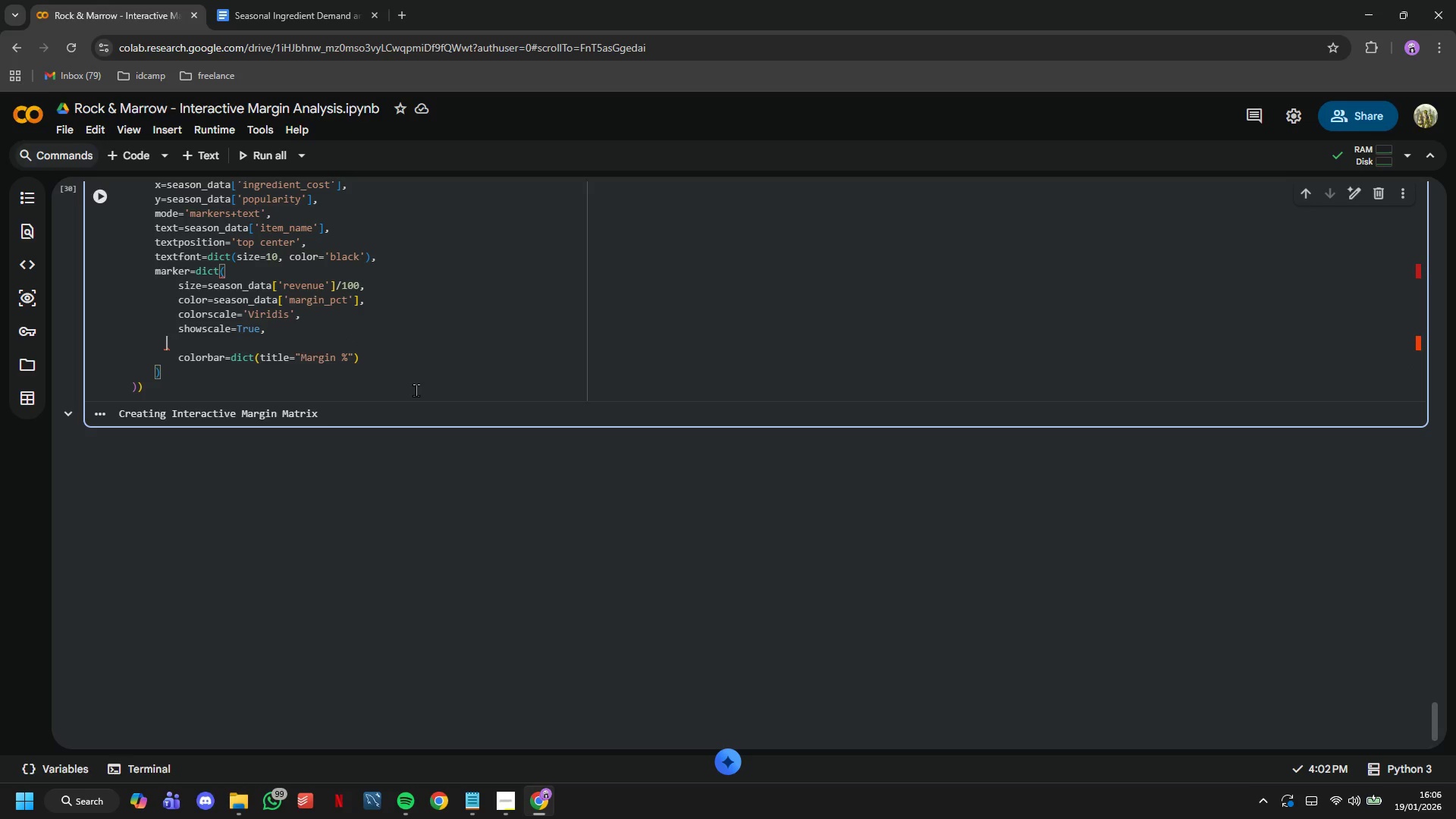 
key(Backspace)
 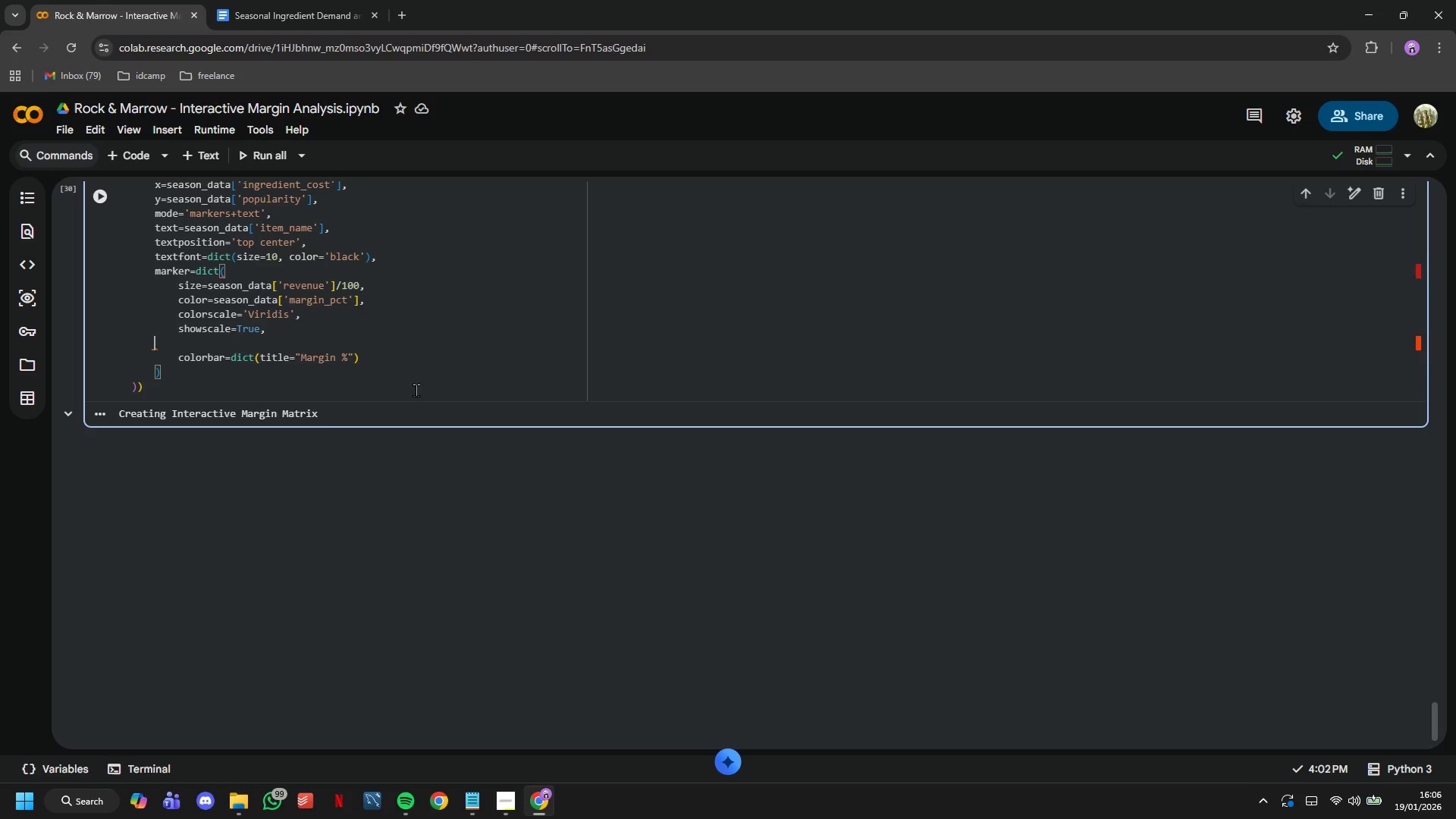 
key(Backspace)
 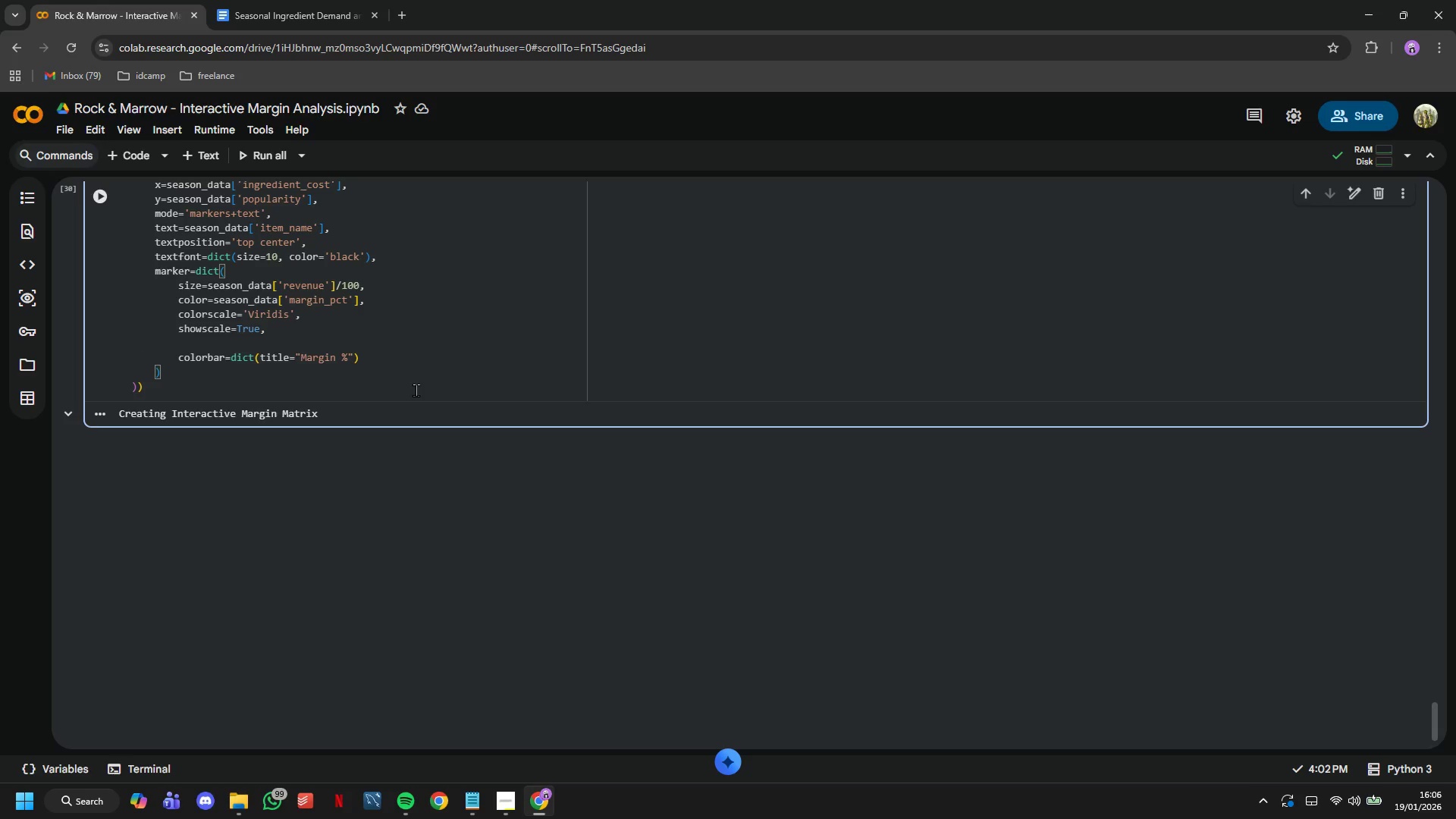 
key(Backspace)
 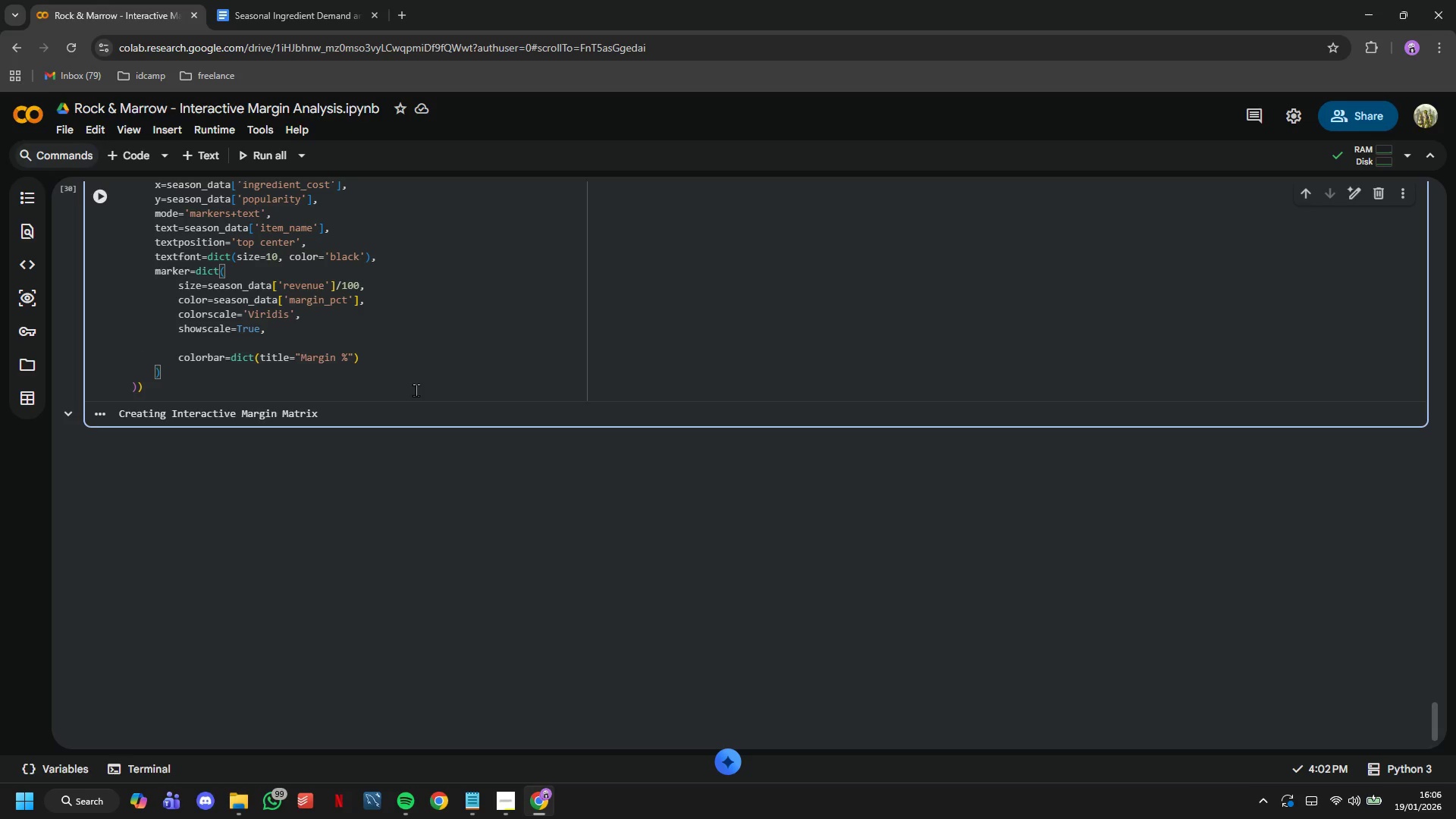 
key(Backspace)
 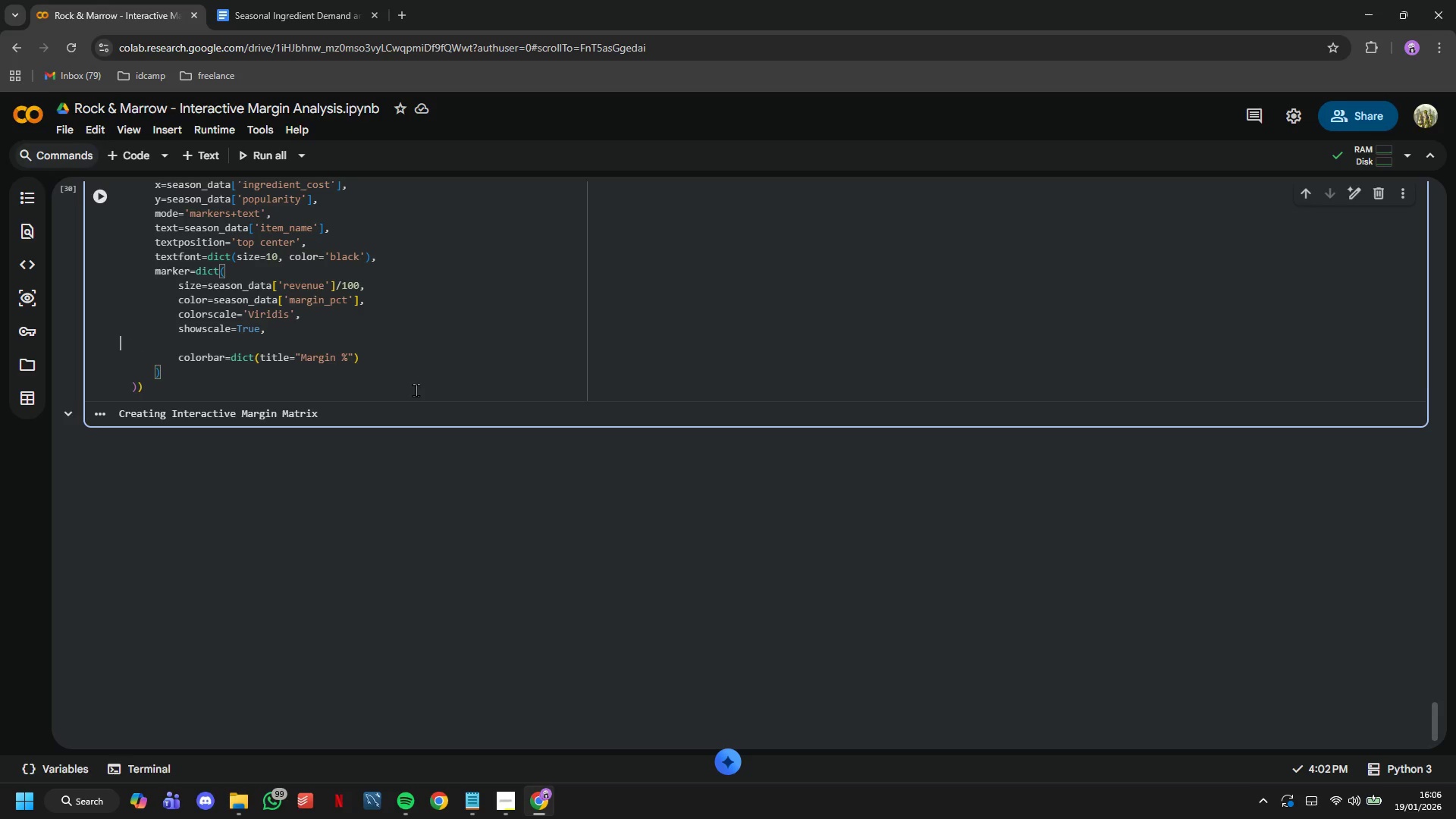 
key(Backspace)
 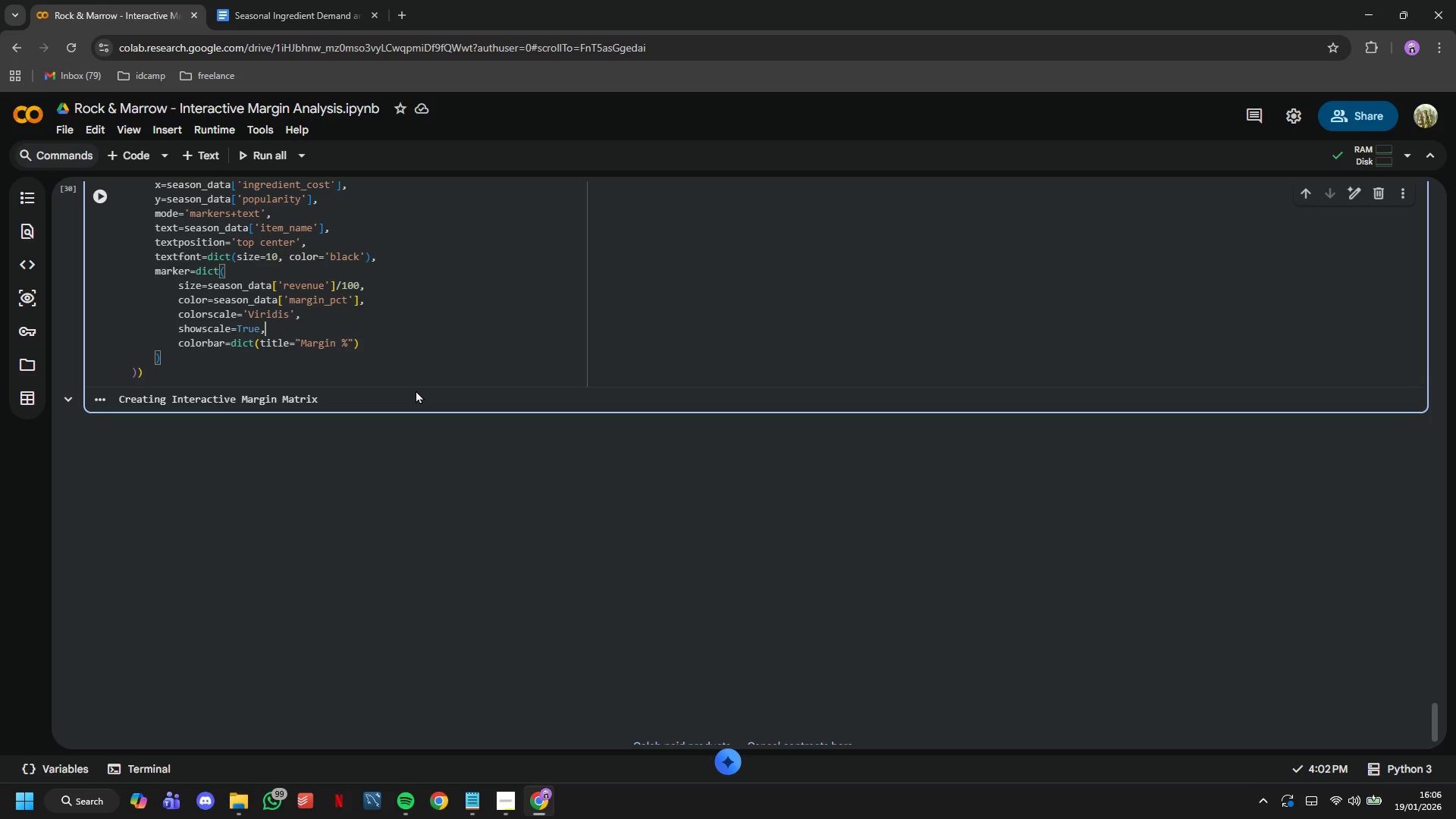 
key(ArrowDown)
 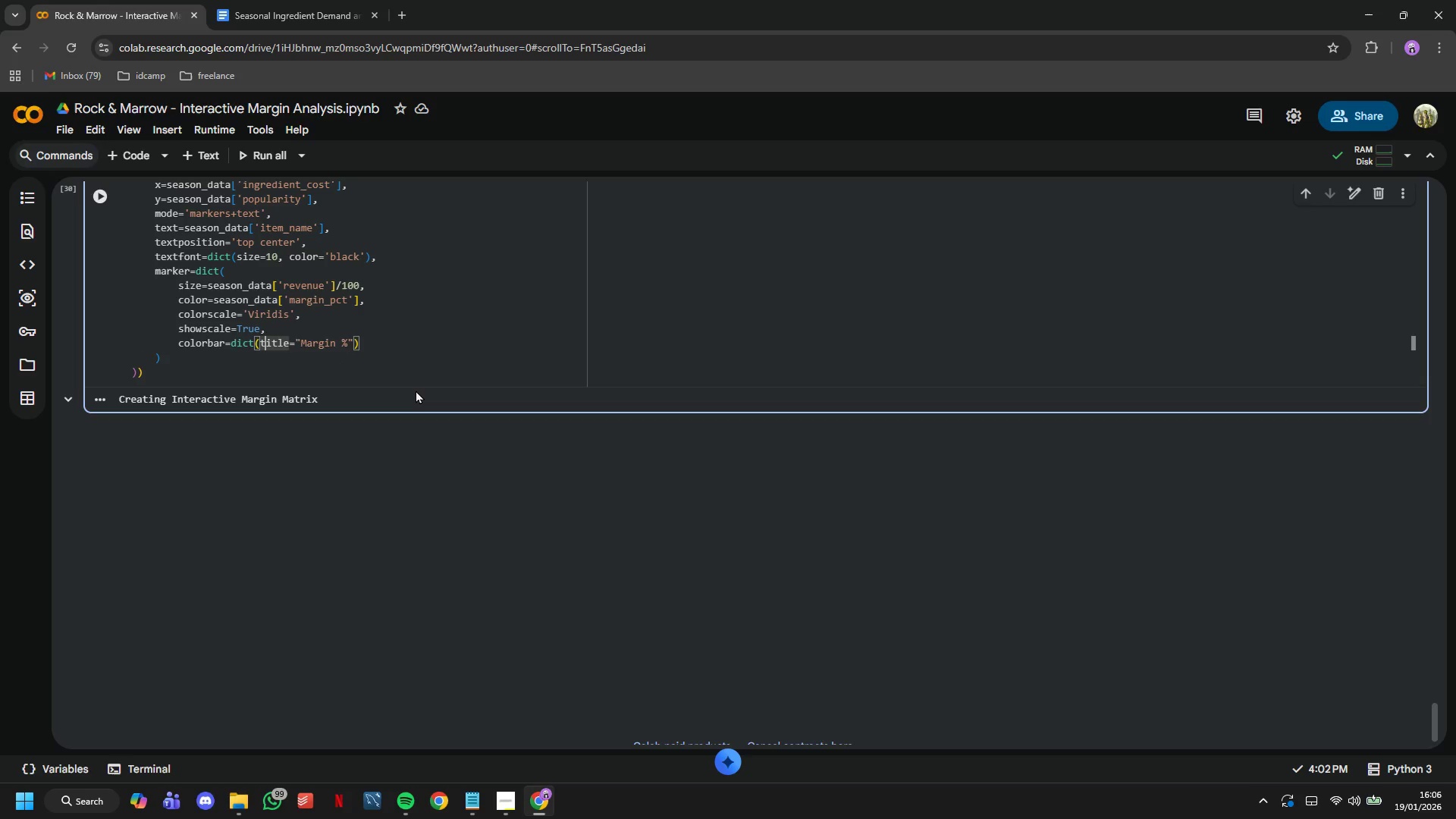 
key(ArrowRight)
 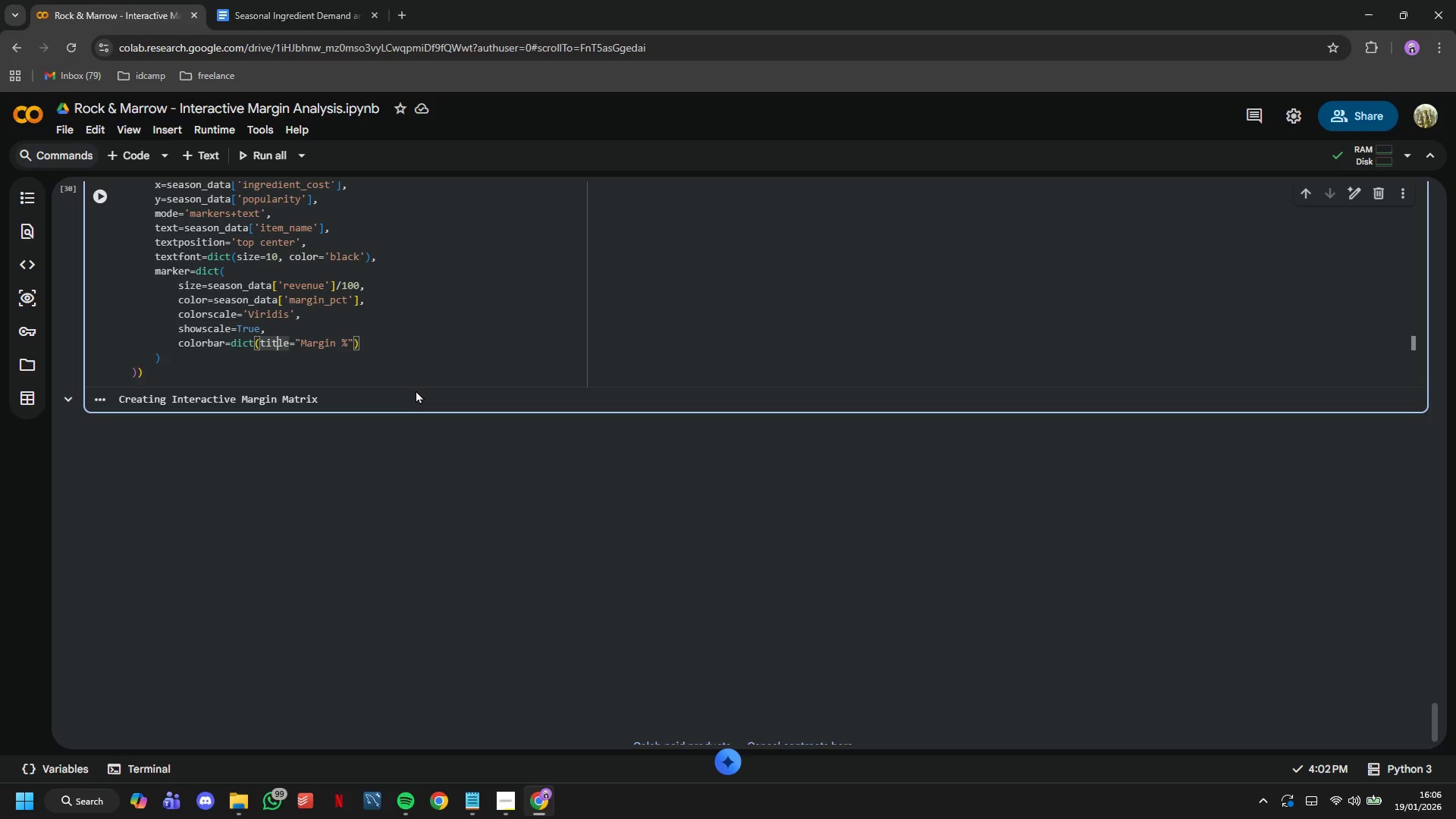 
hold_key(key=ArrowRight, duration=0.83)
 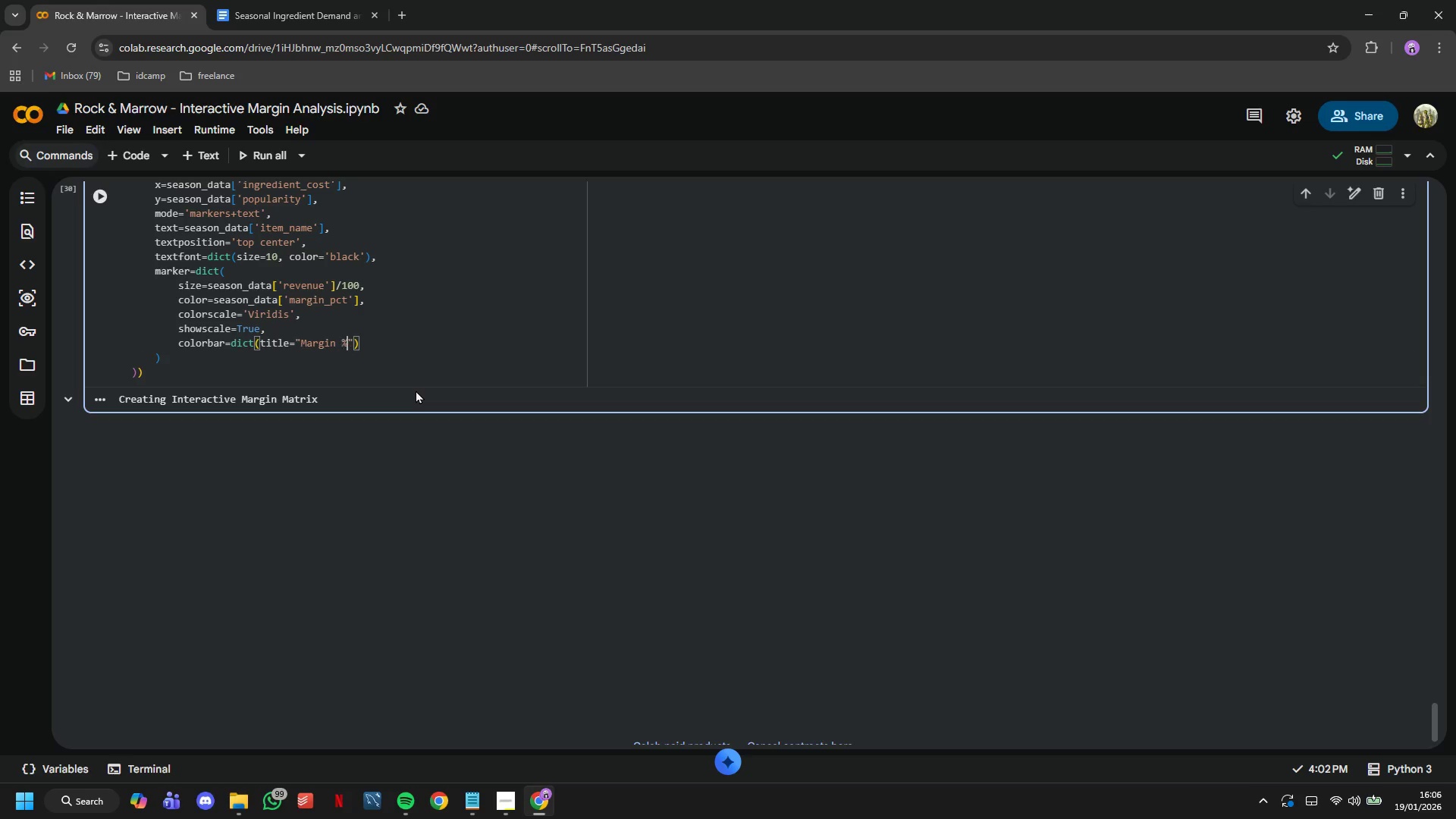 
key(ArrowRight)
 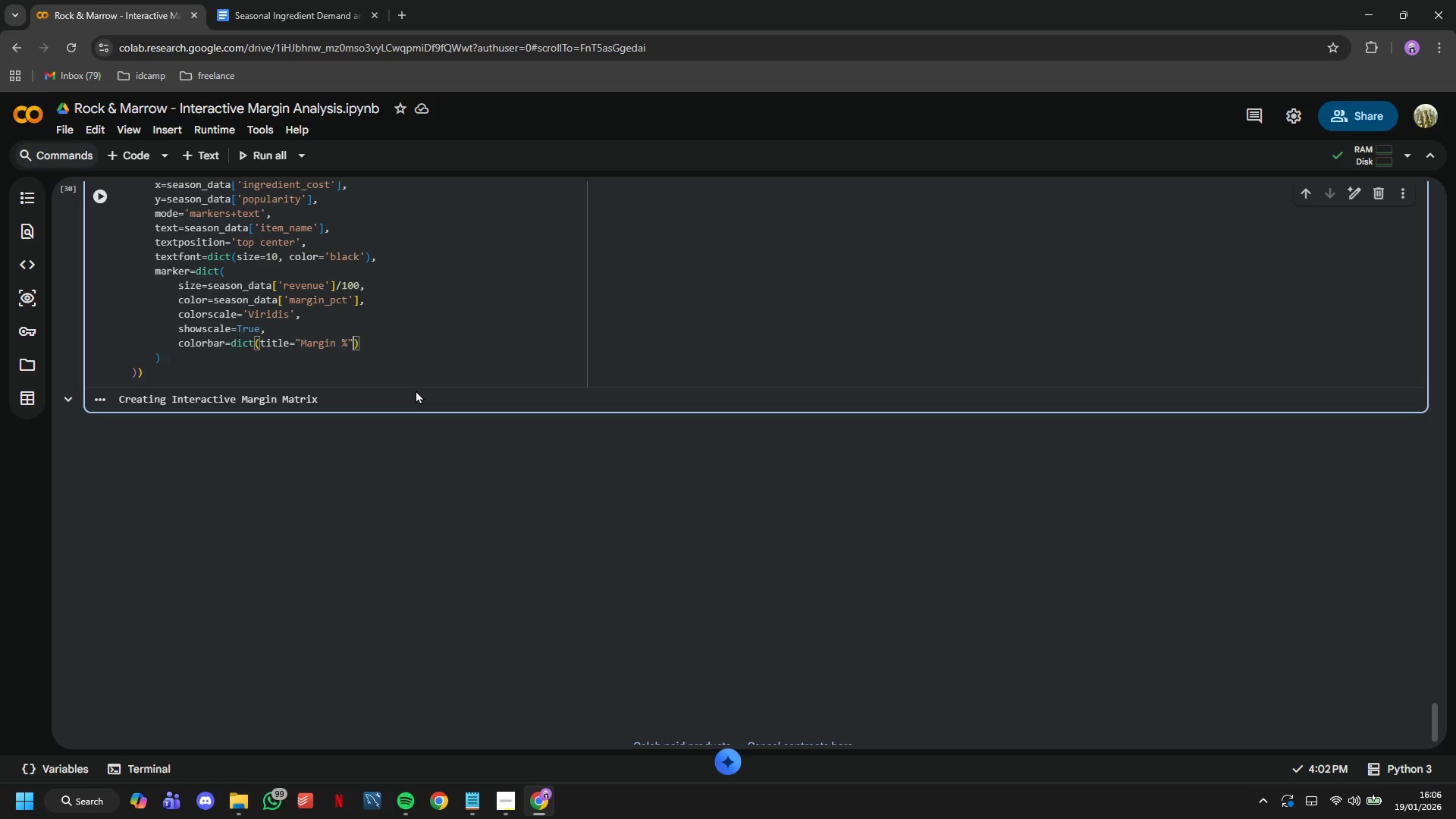 
key(ArrowRight)
 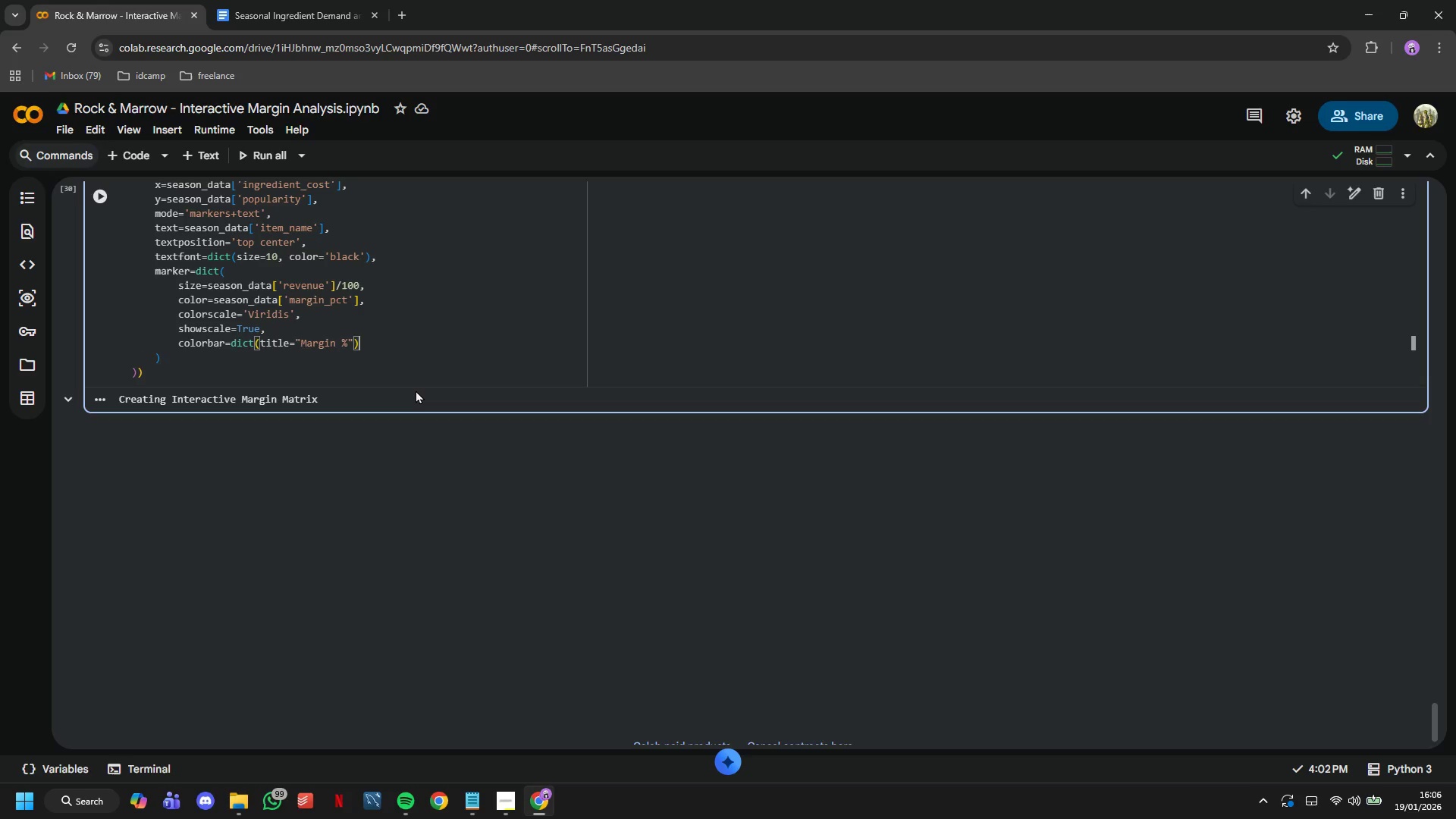 
key(ArrowRight)
 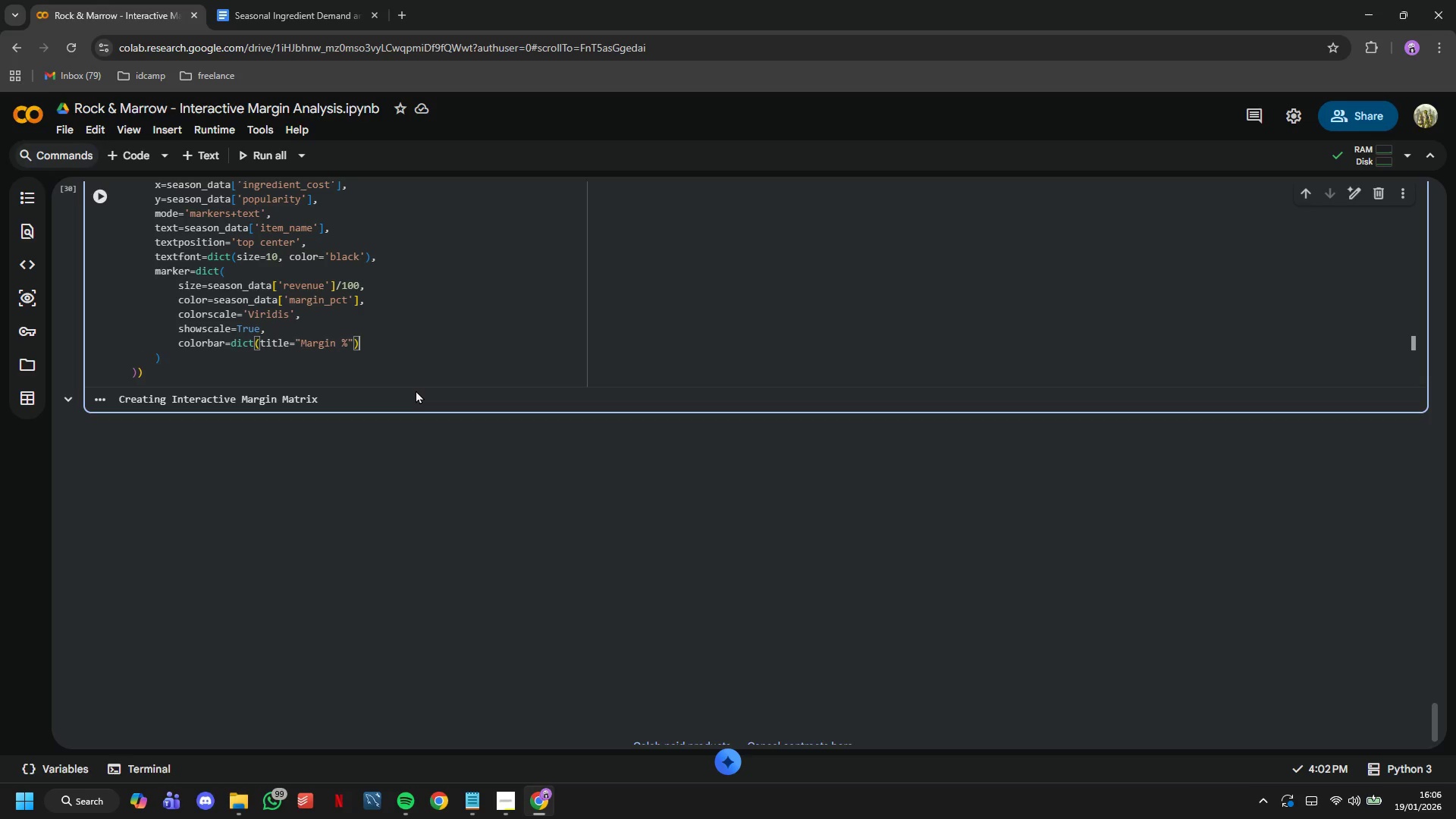 
key(ArrowRight)
 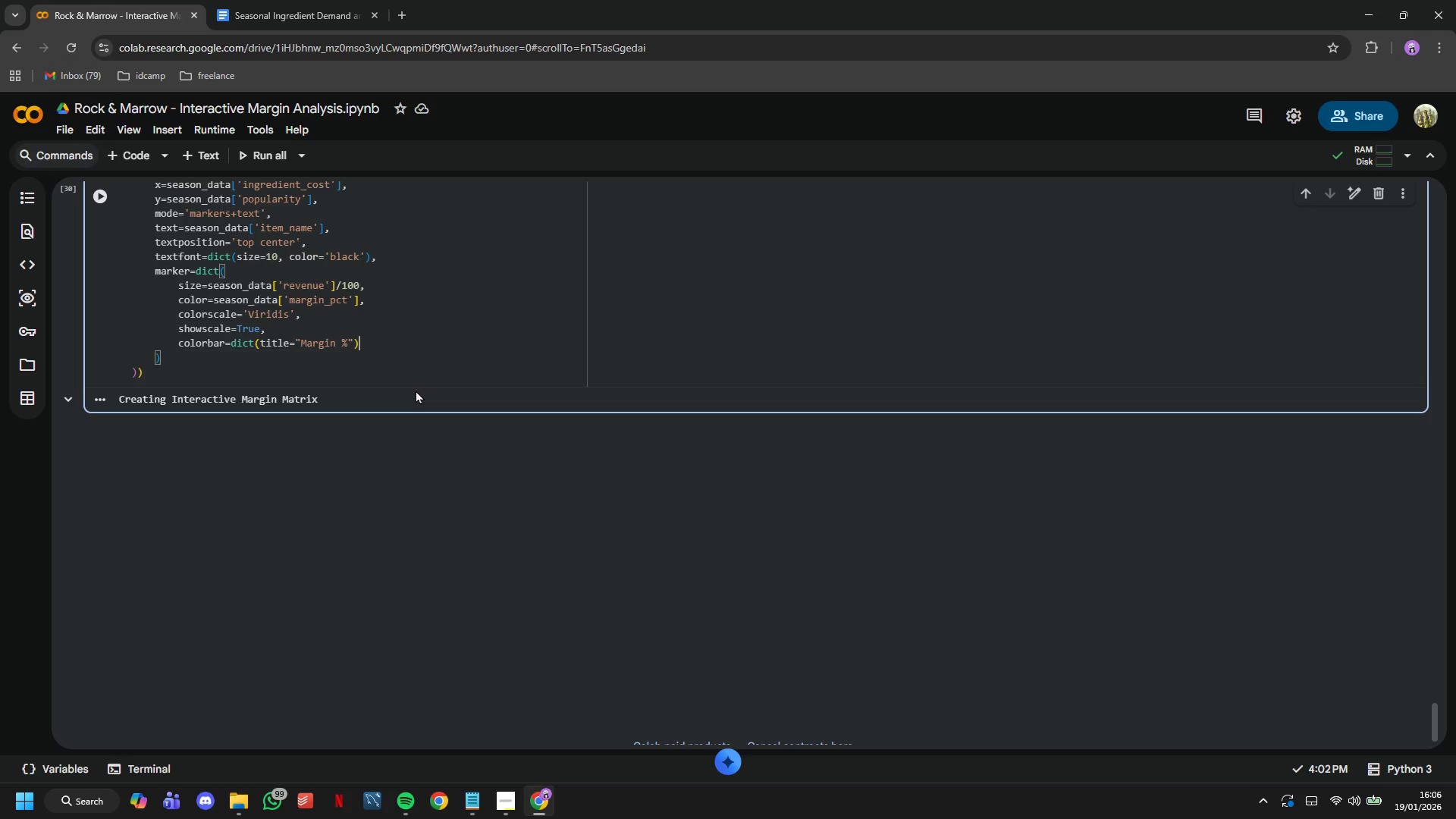 
key(ArrowLeft)
 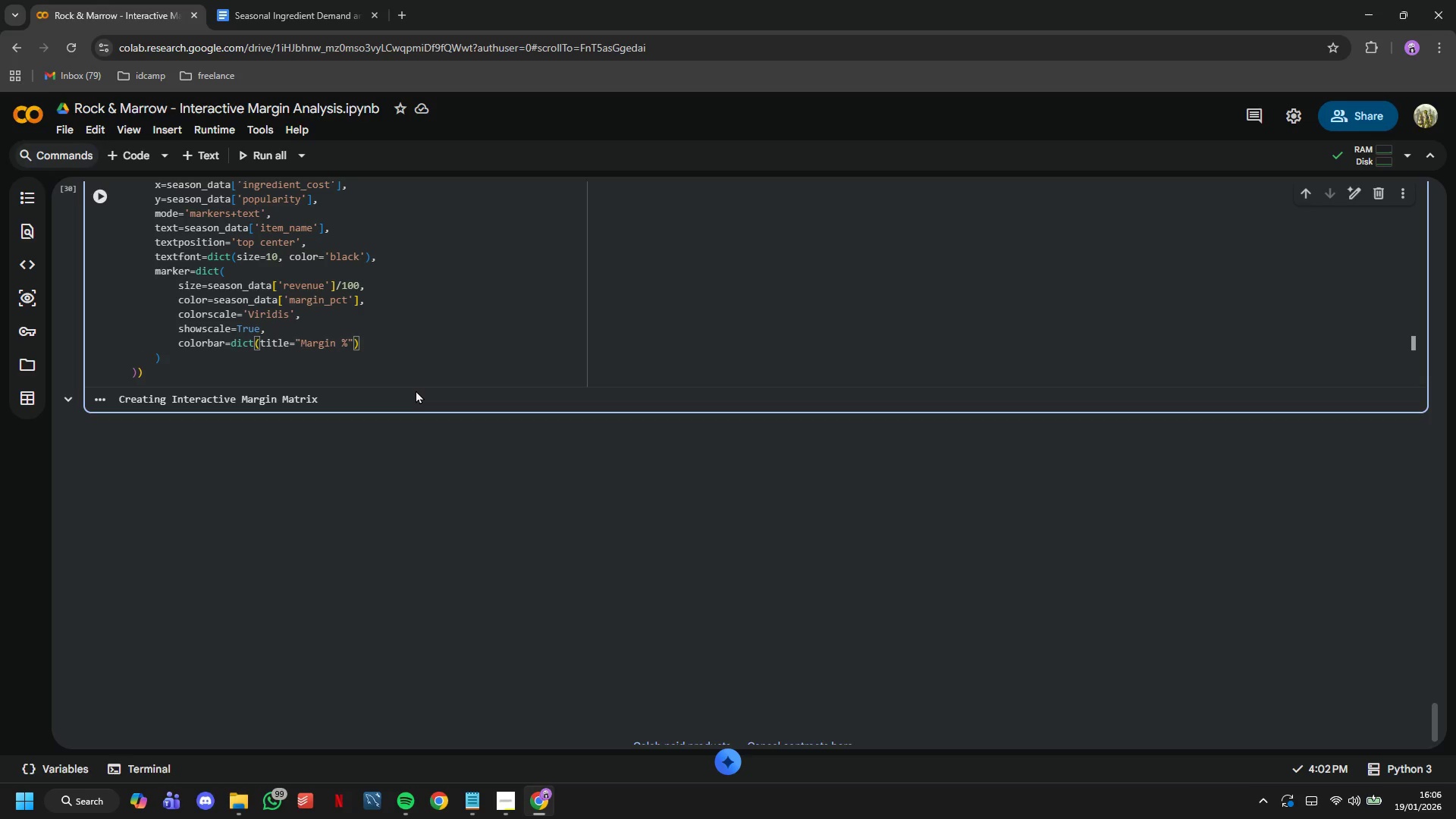 
key(Comma)
 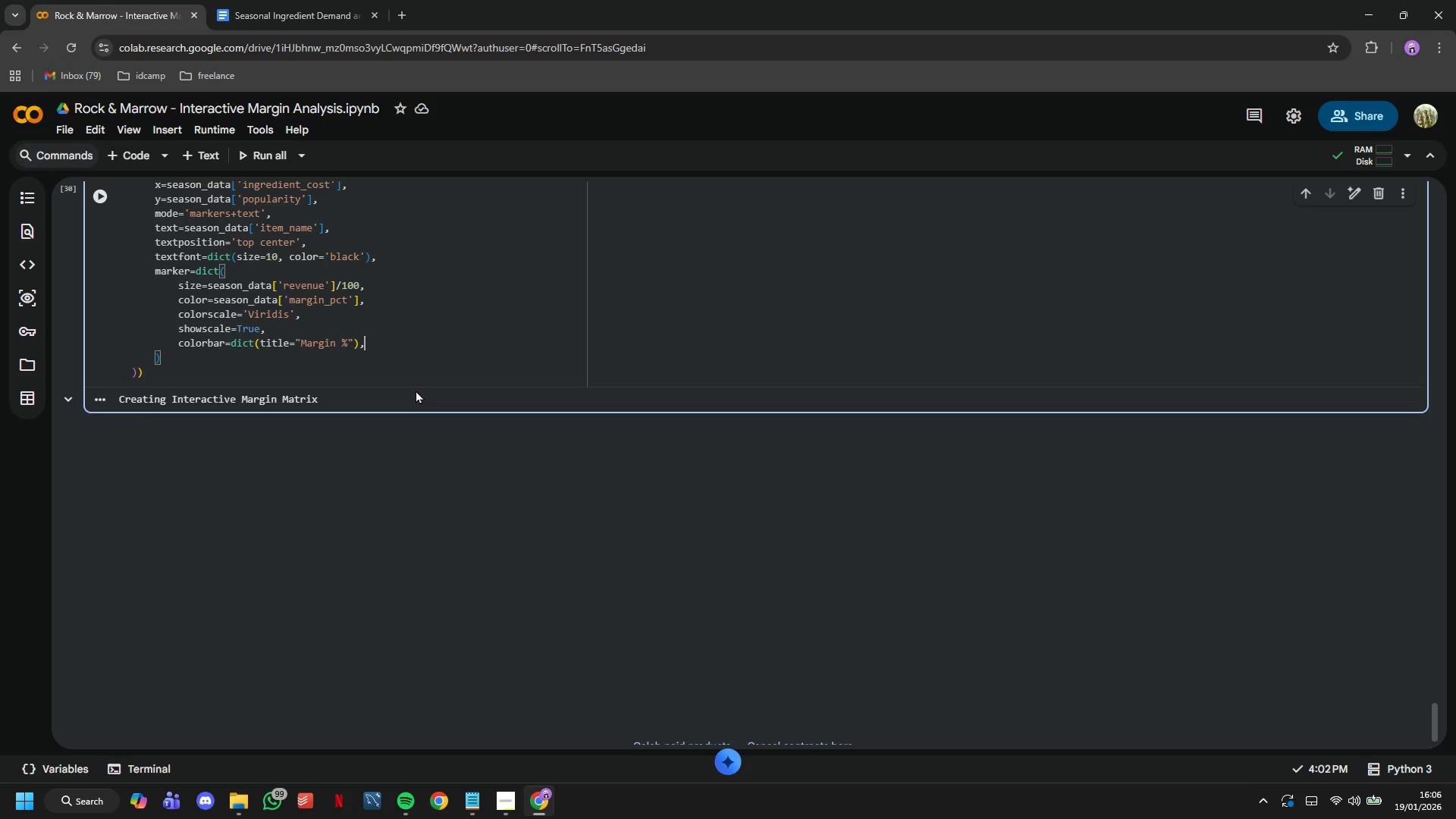 
key(Enter)
 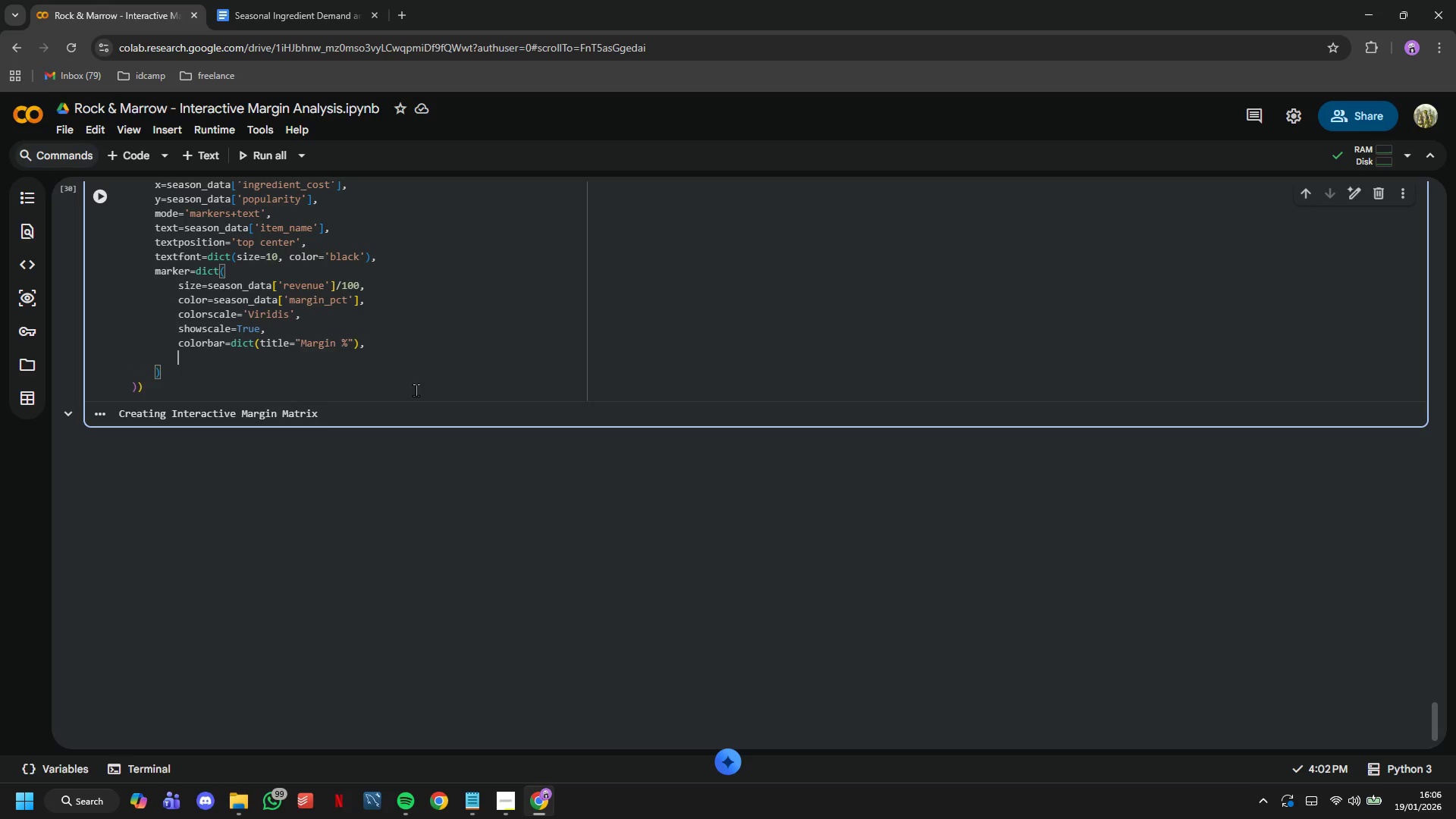 
type(line=dict(width=2, color='white)
 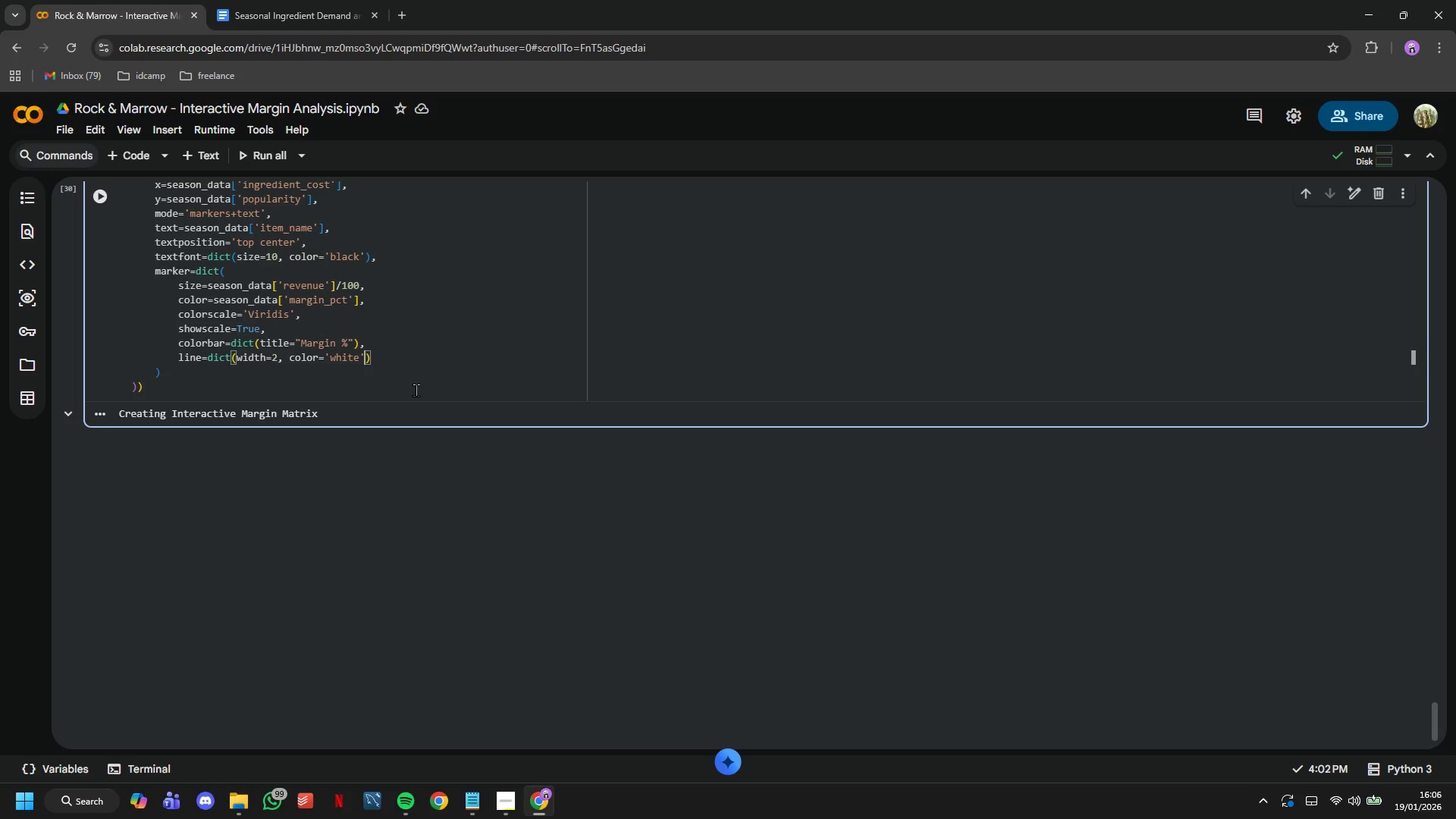 
 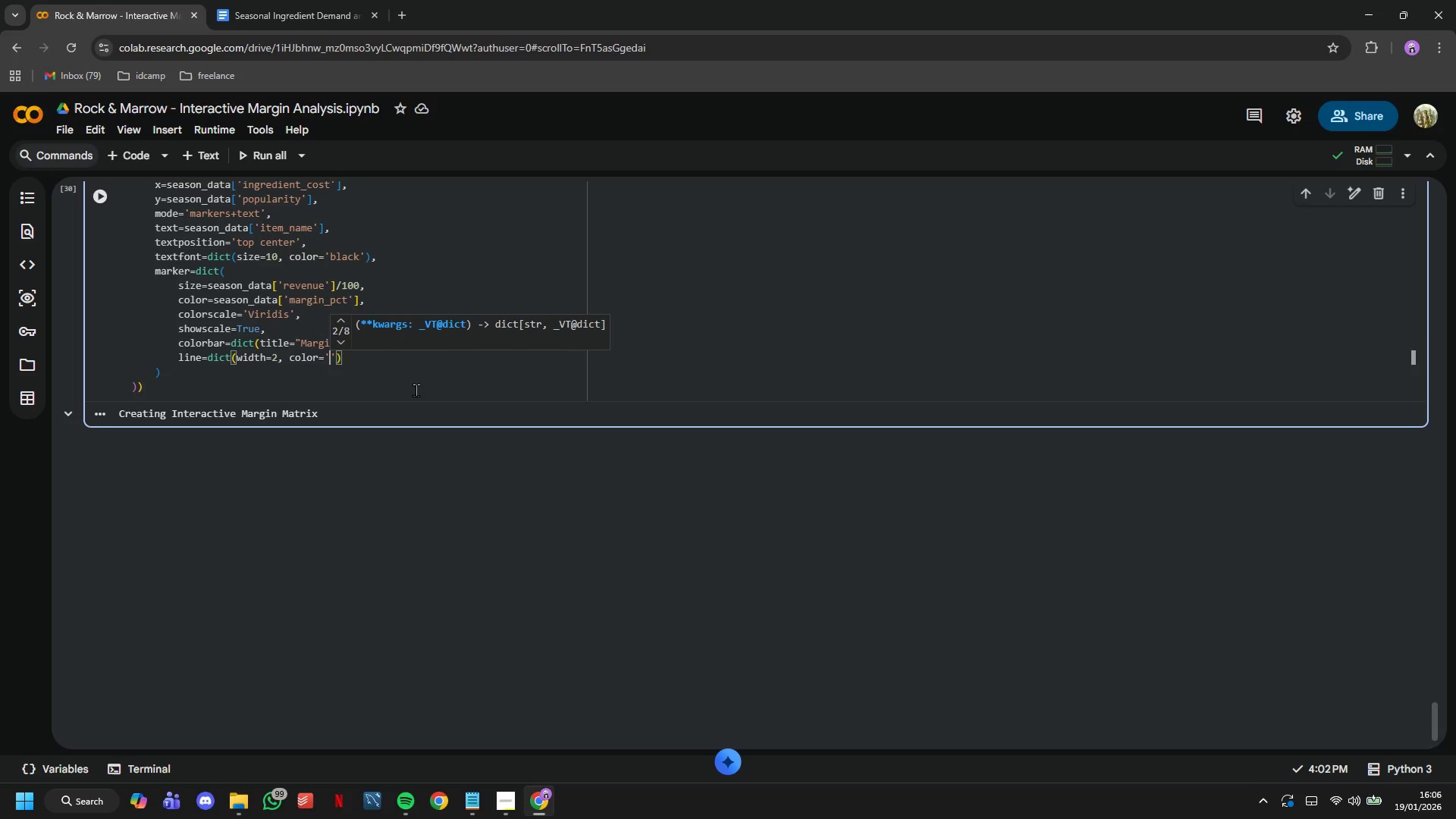 
key(ArrowRight)
 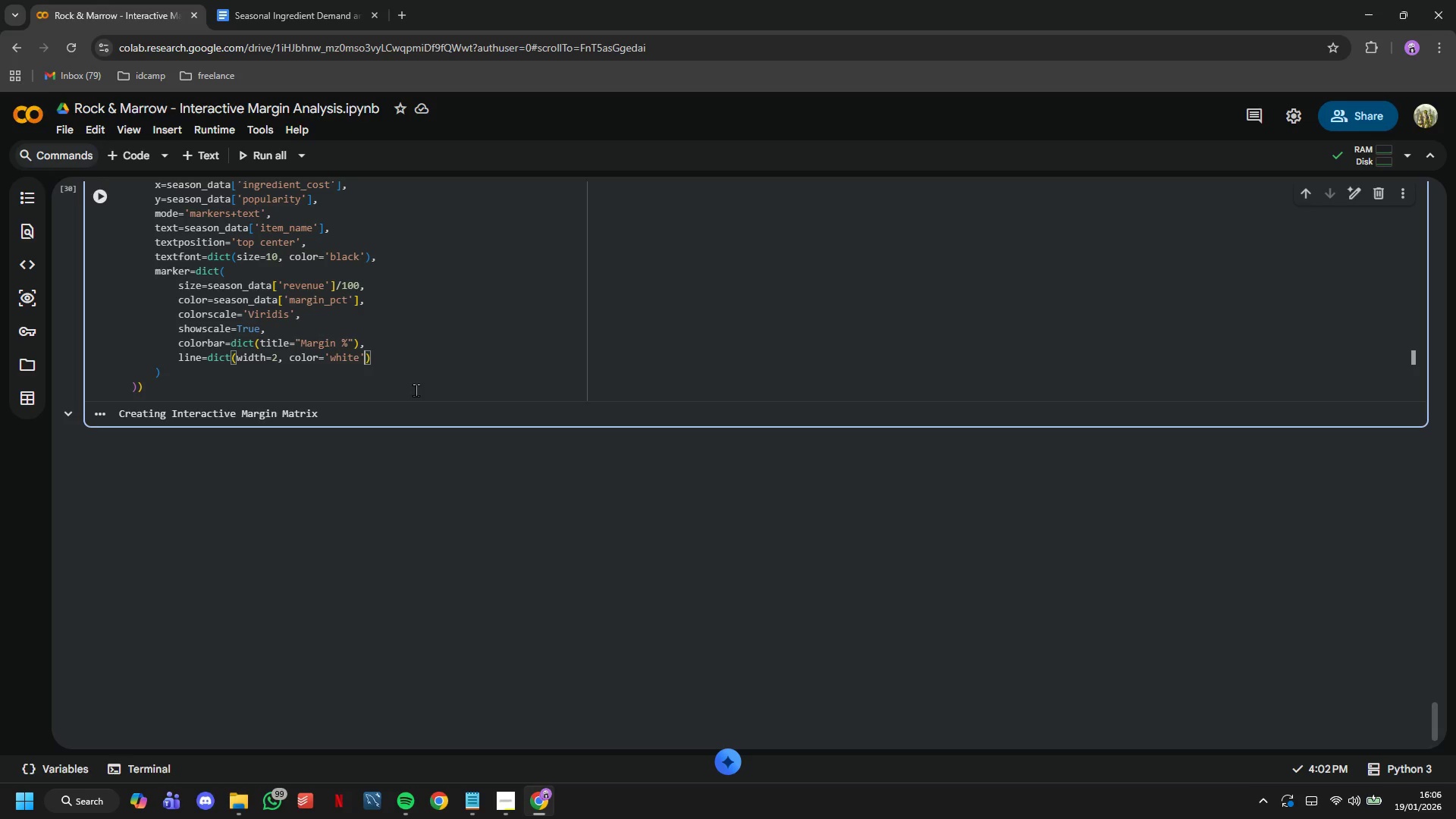 
key(ArrowRight)
 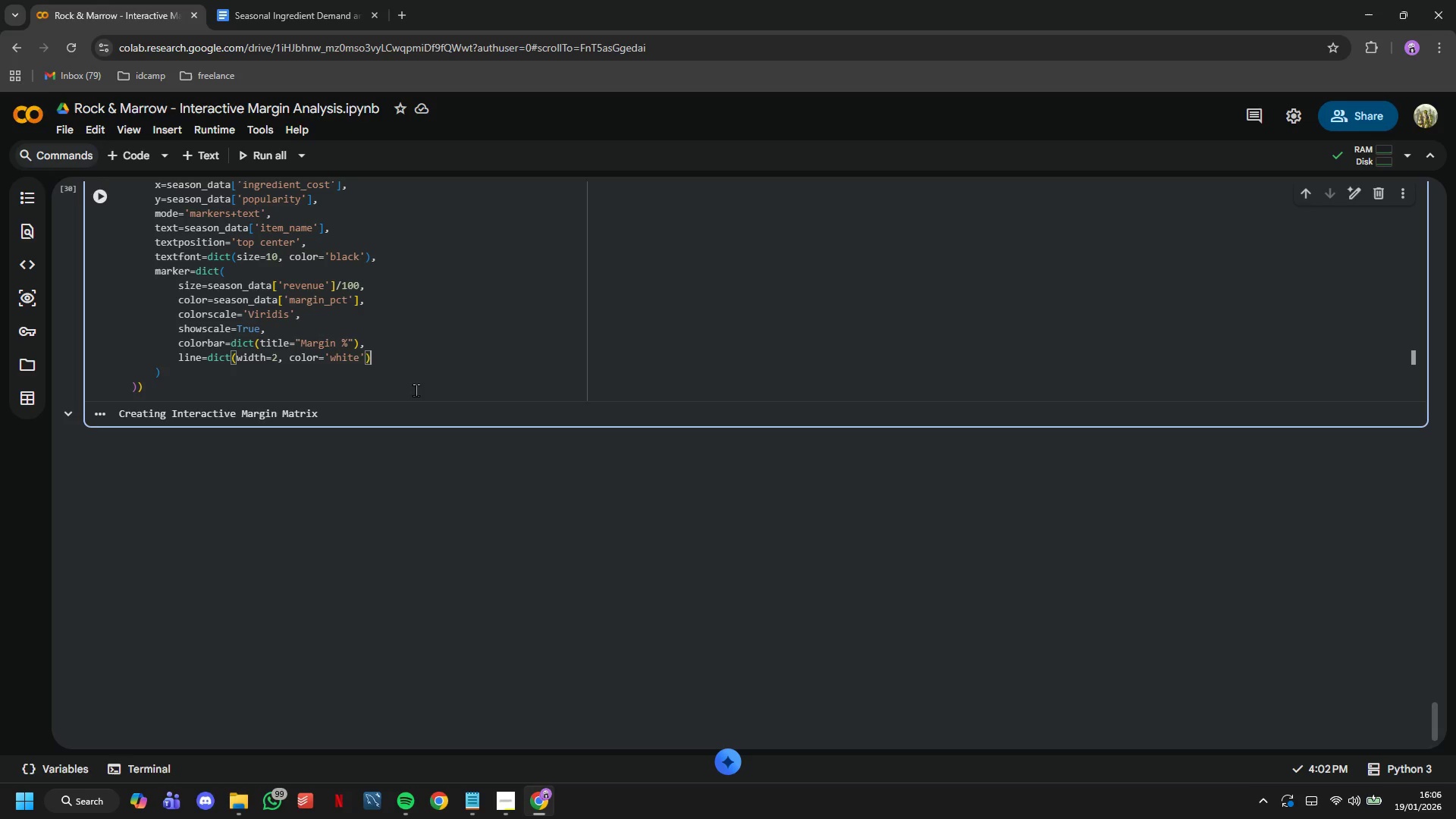 
key(Comma)
 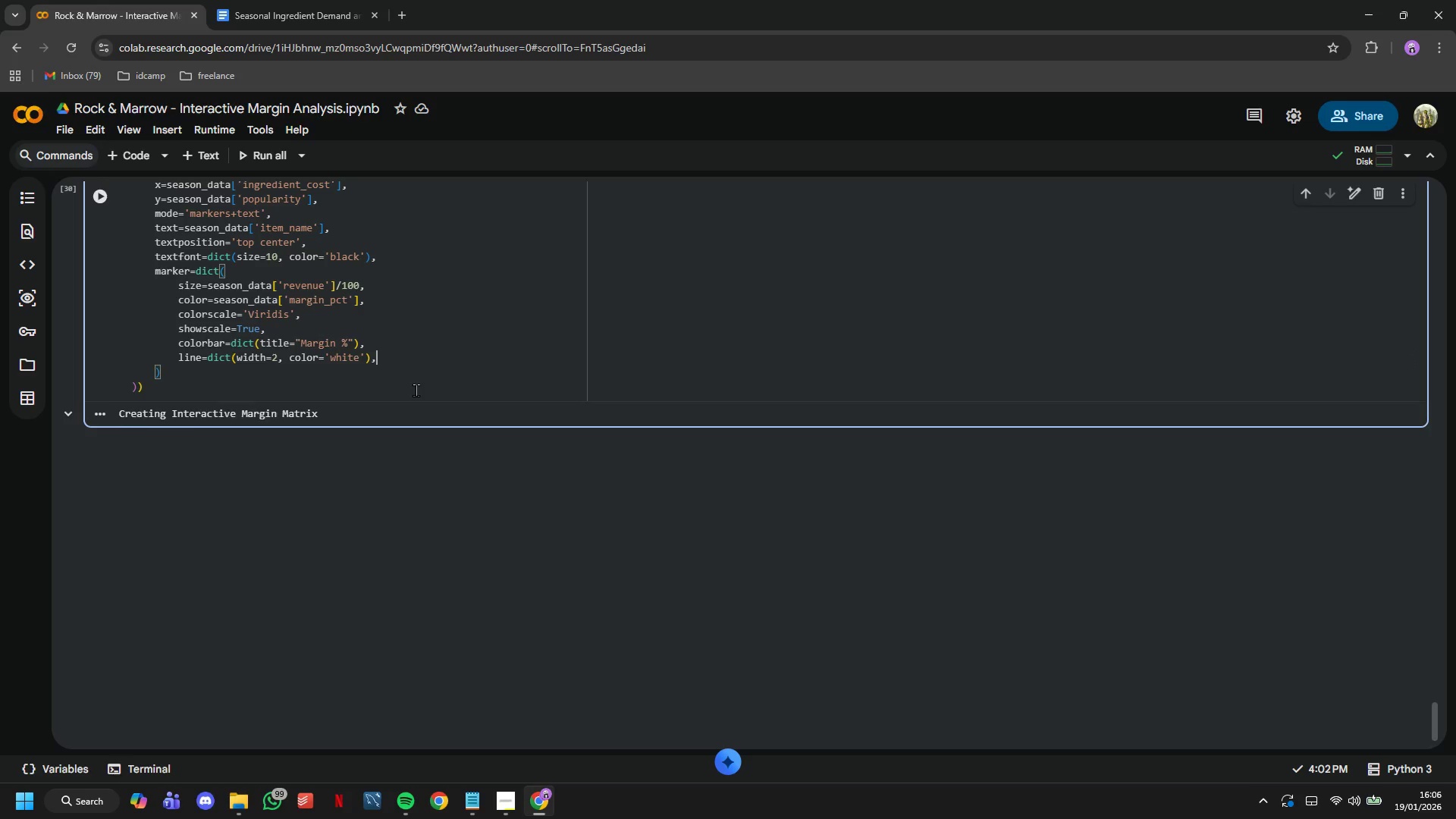 
key(Enter)
 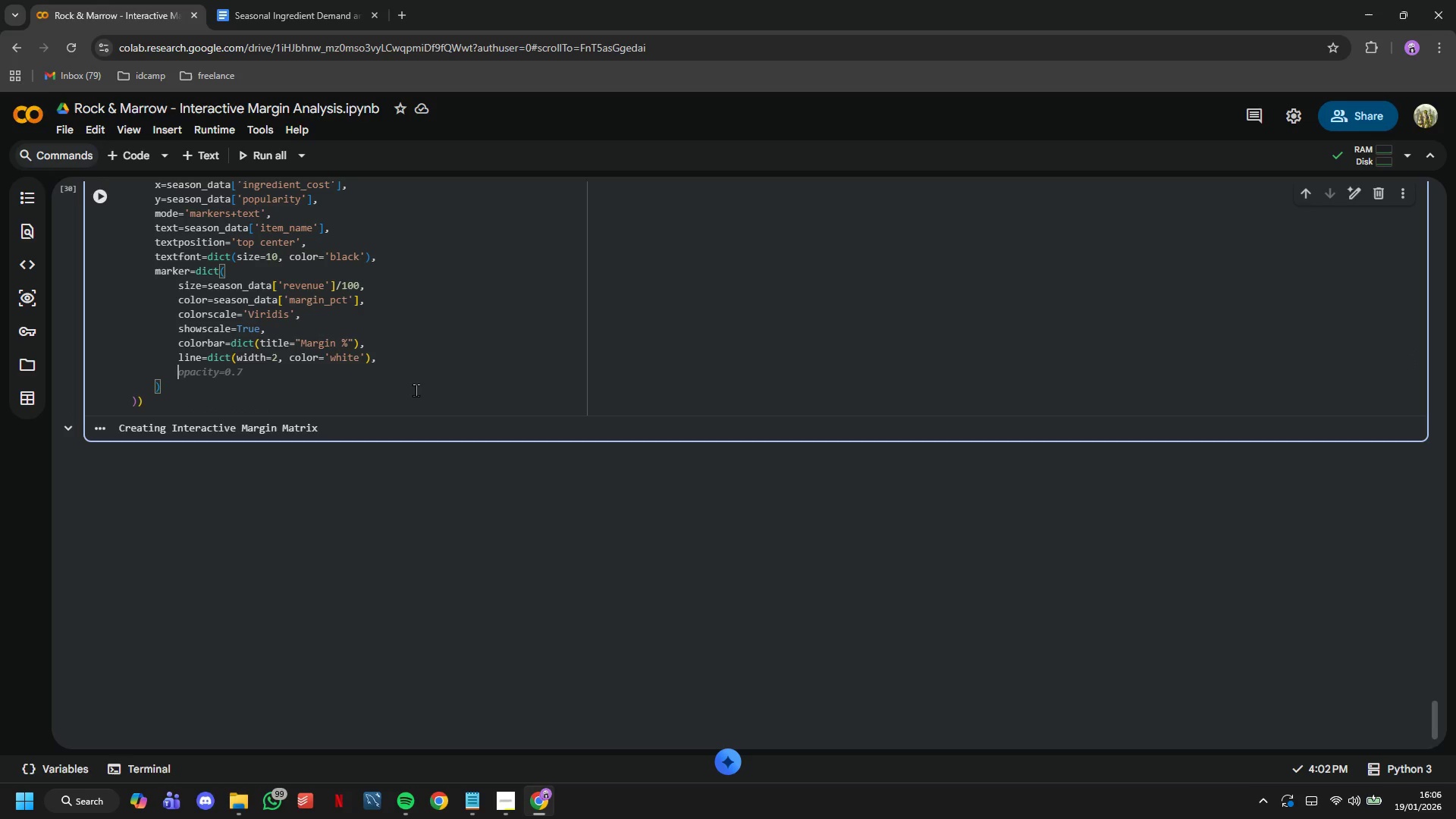 
type(sizemode='diameter)
 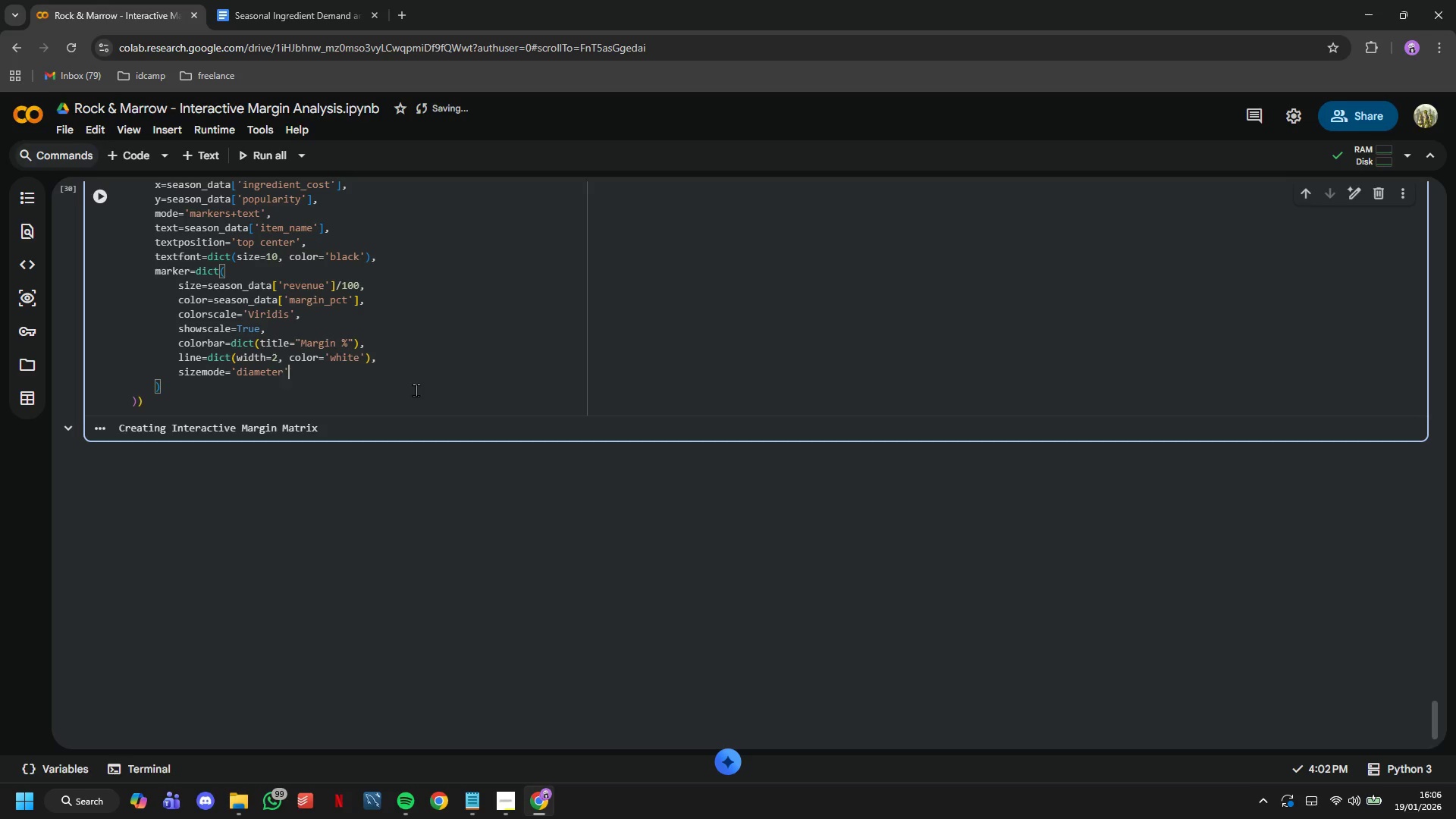 
key(ArrowRight)
 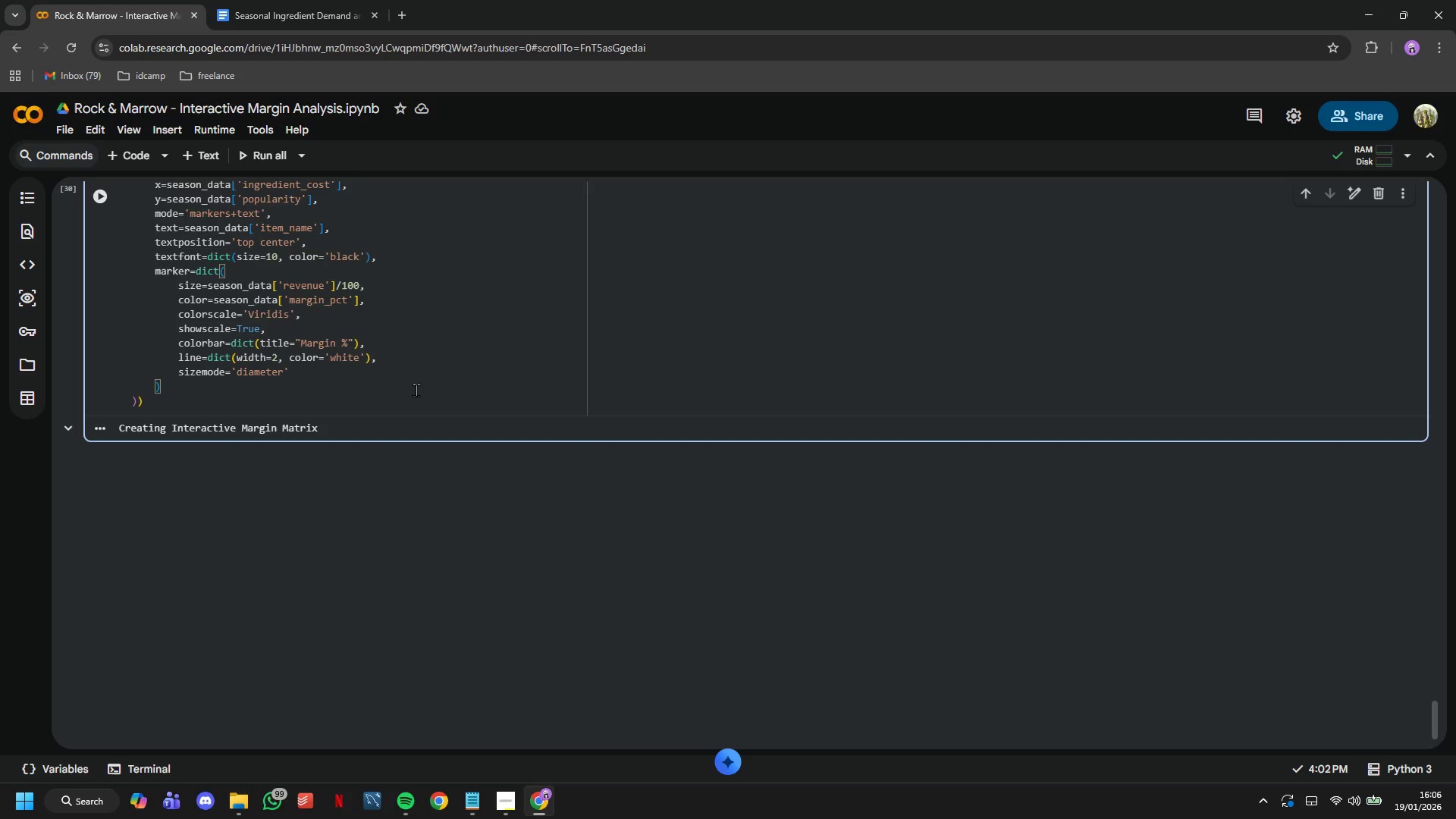 
key(Comma)
 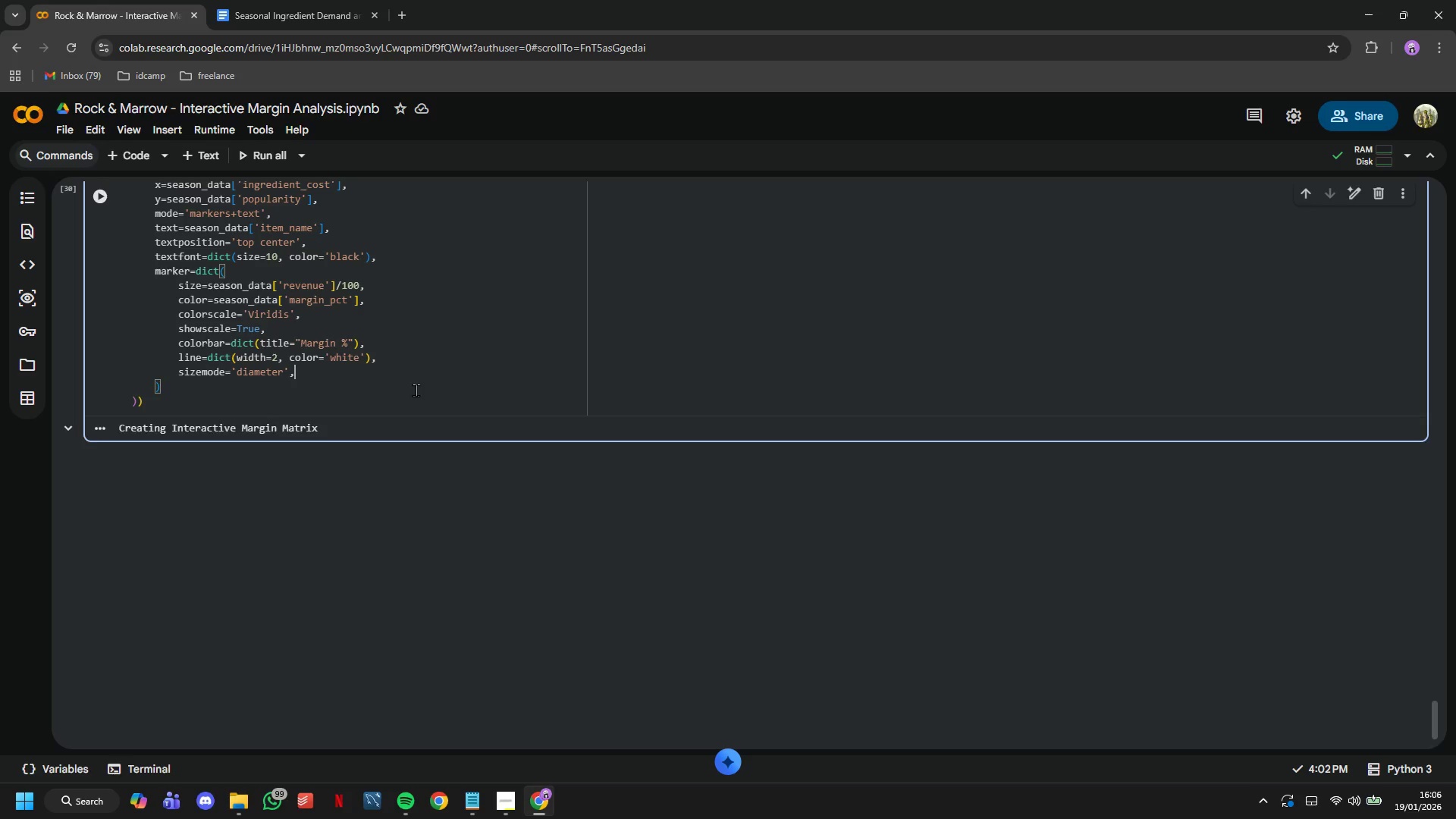 
key(Enter)
 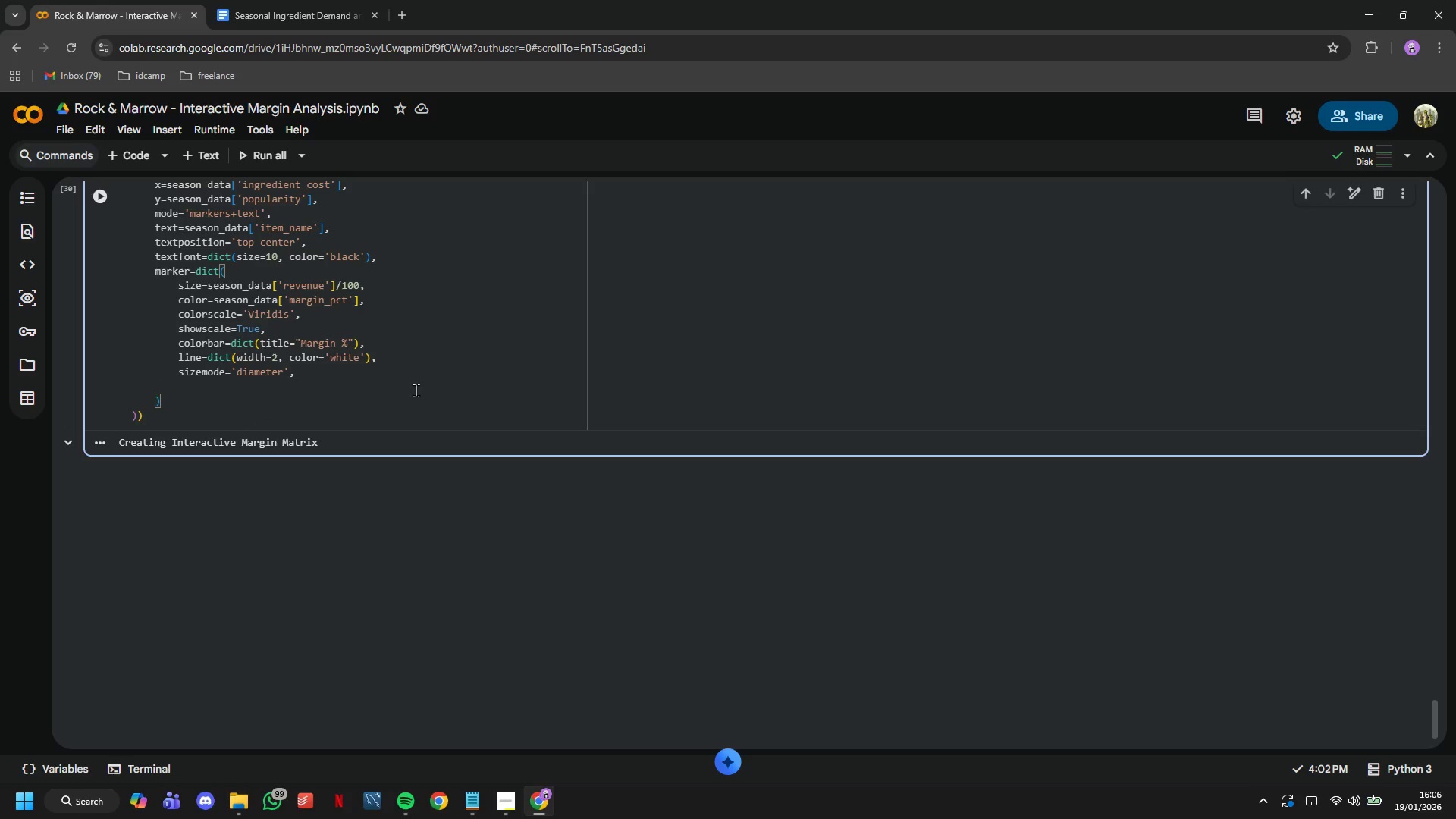 
type(sizemin=4)
key(Backspace)
type(5)
 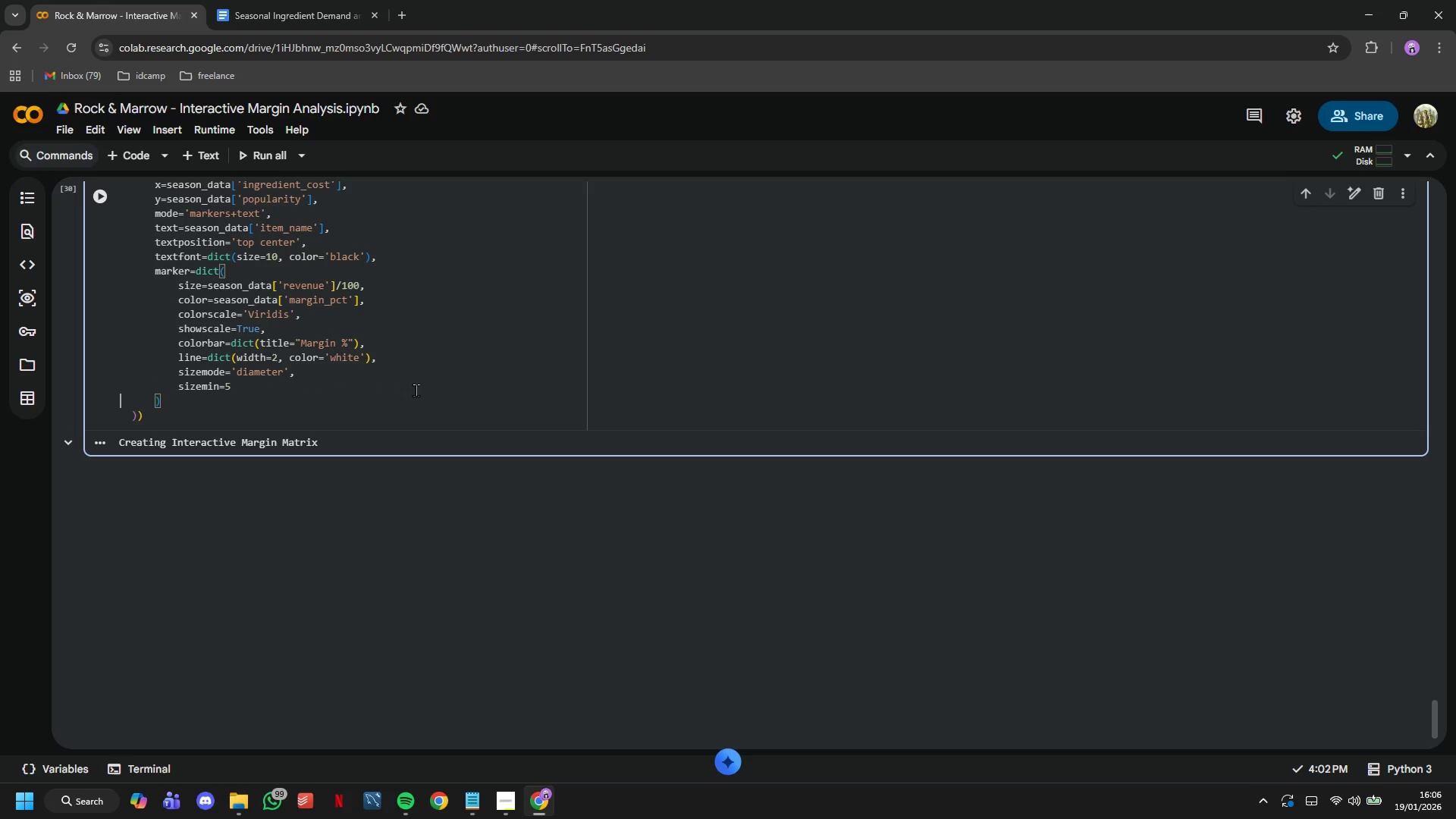 
key(ArrowRight)
 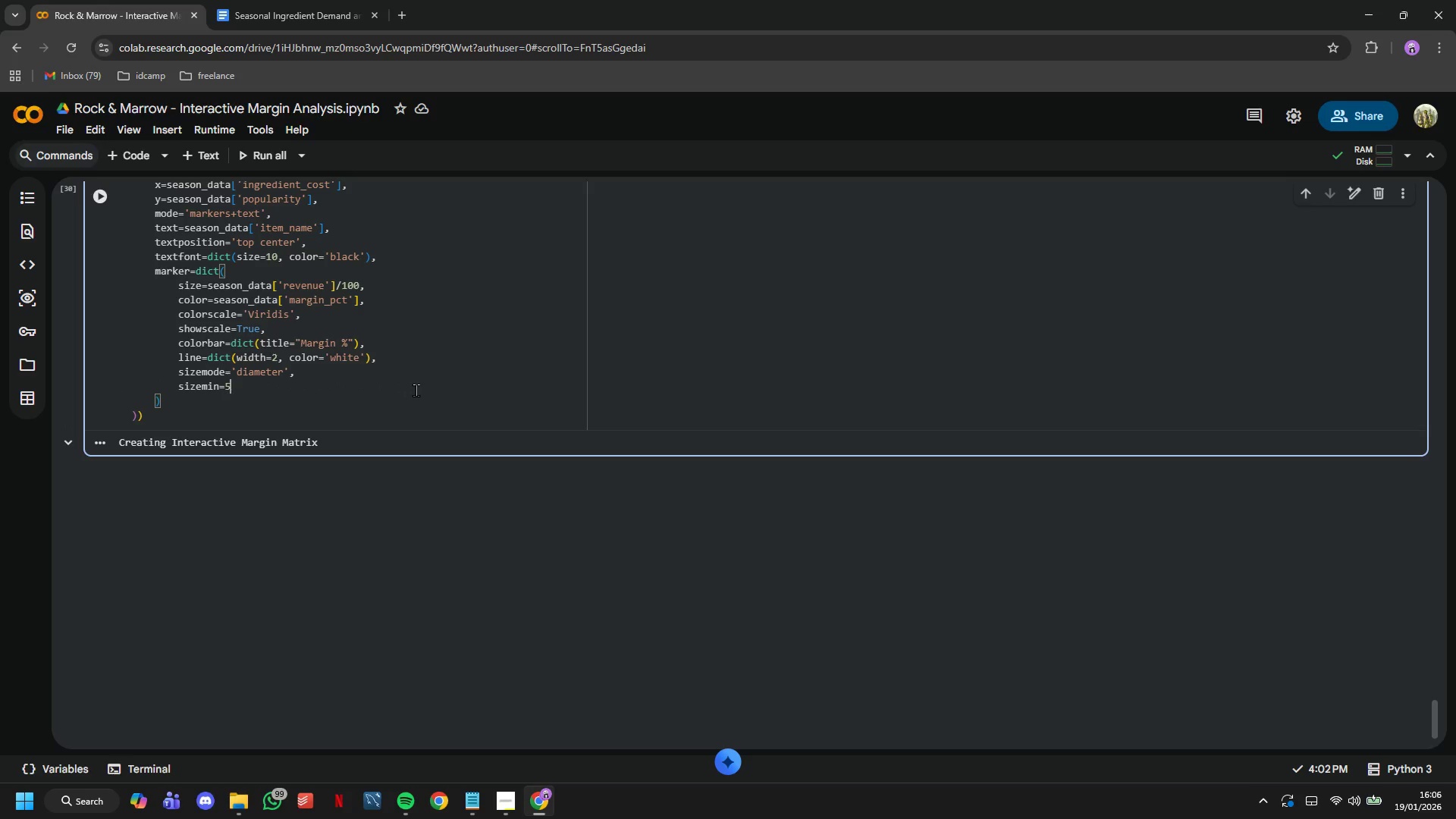 
key(ArrowLeft)
 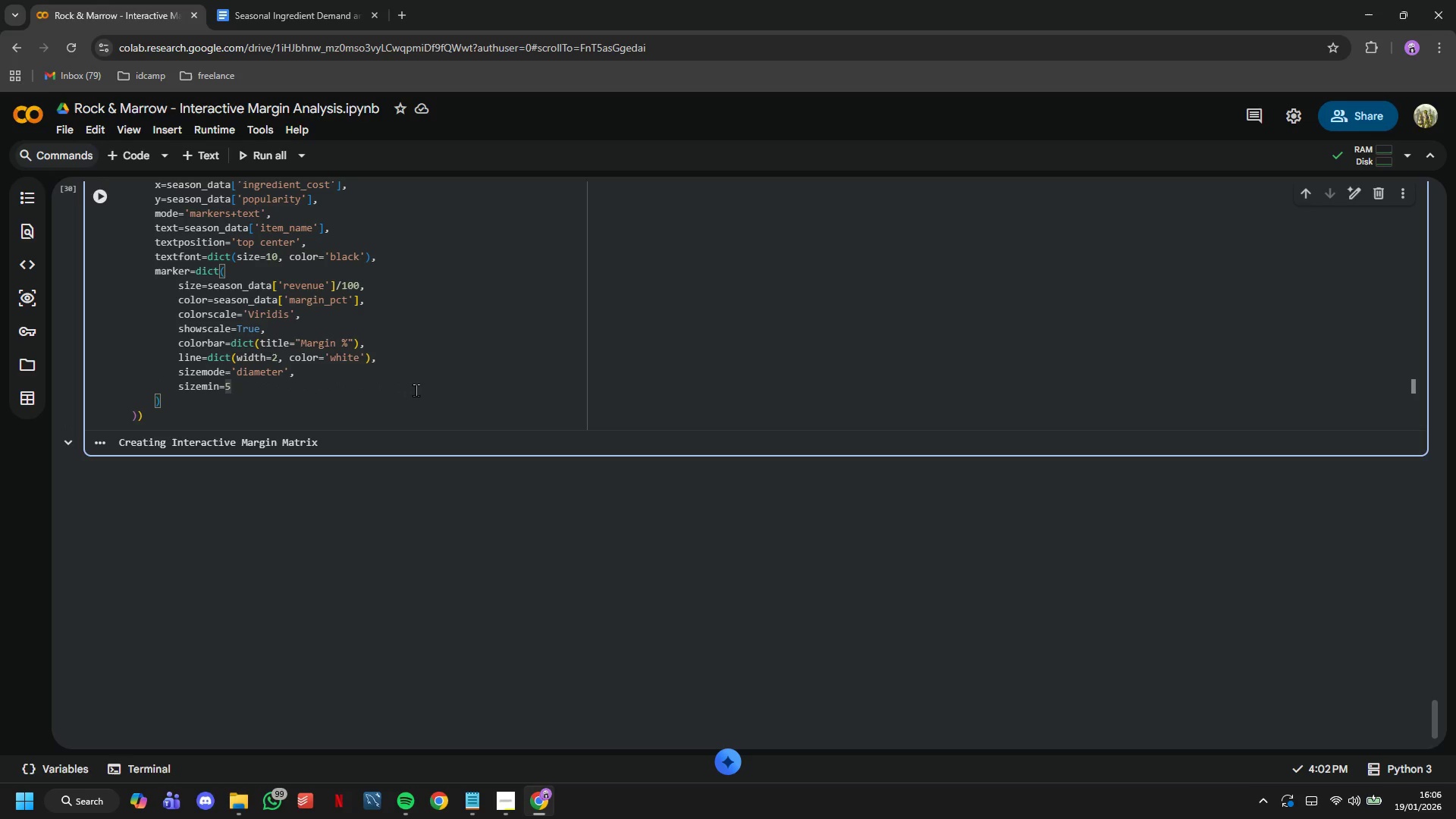 
key(ArrowDown)
 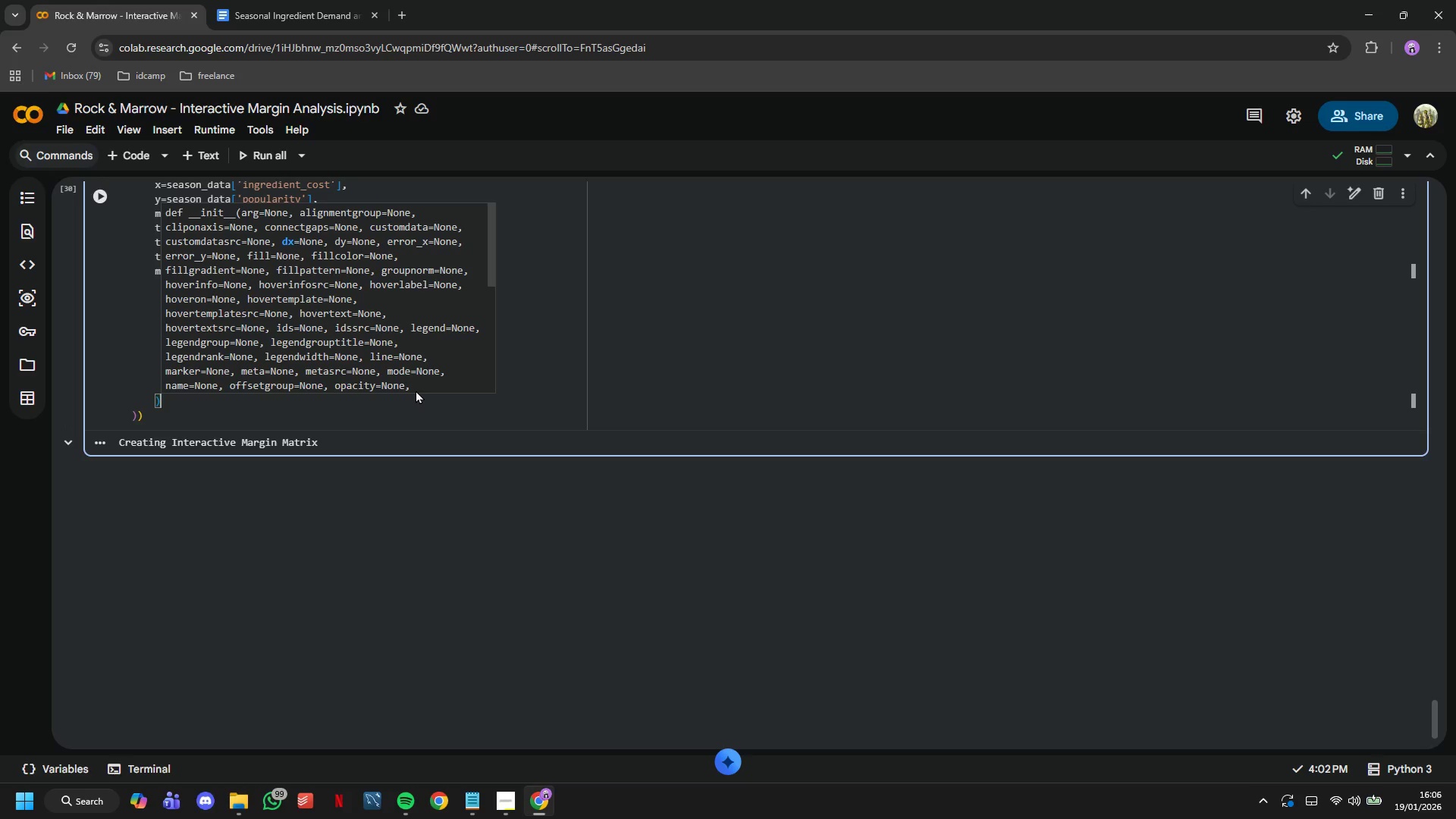 
key(Comma)
 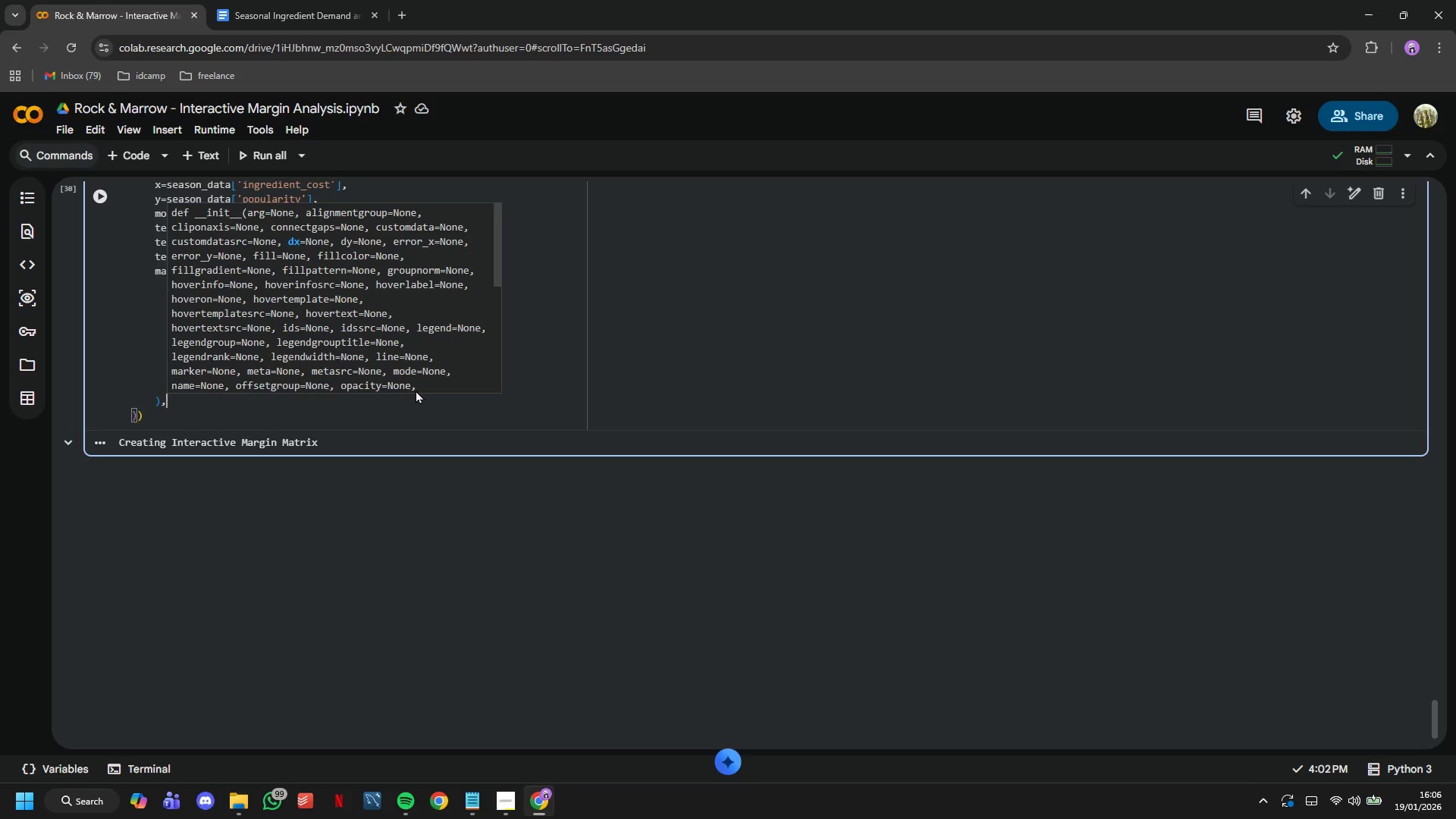 
key(Enter)
 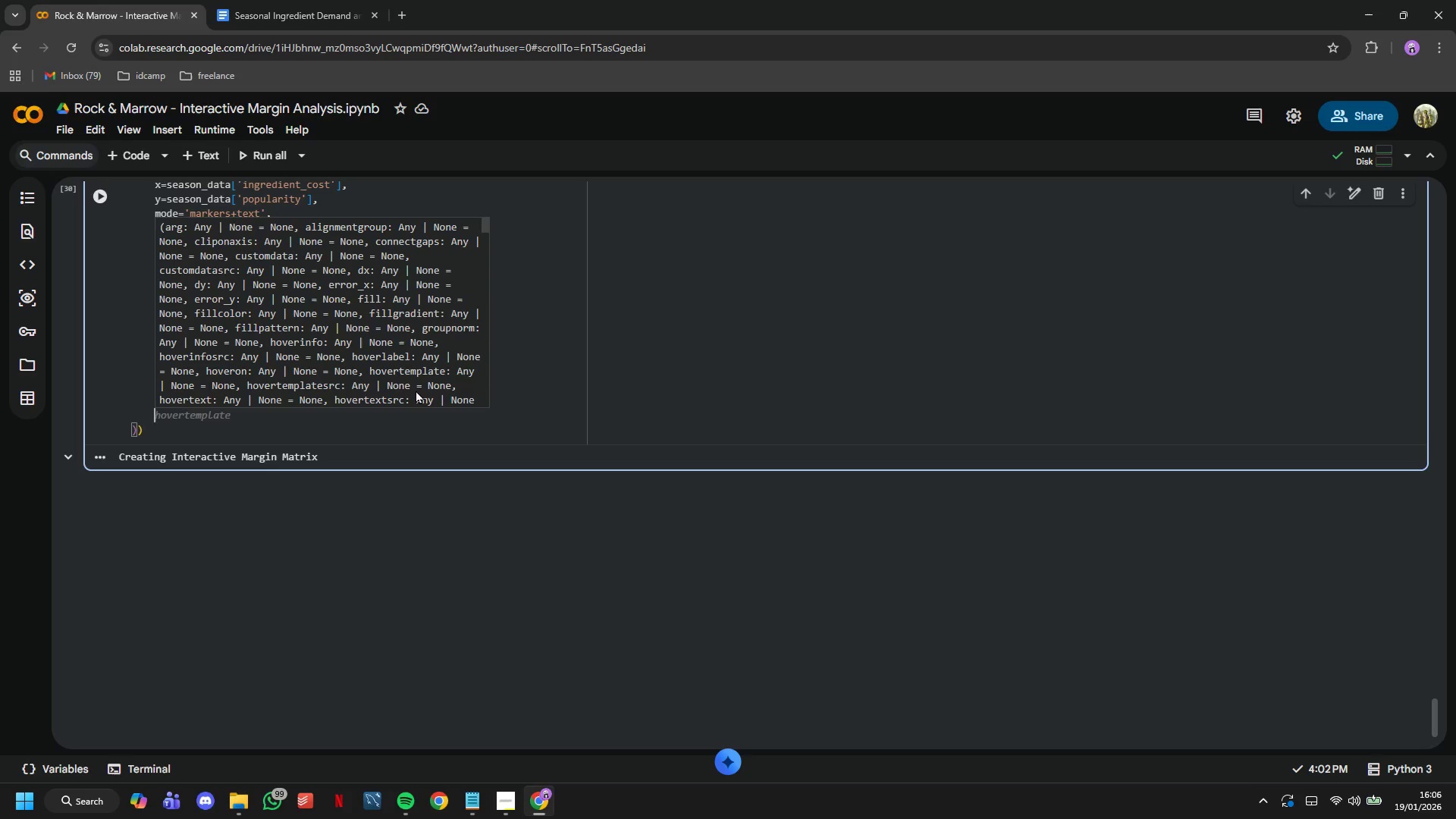 
key(Tab)
 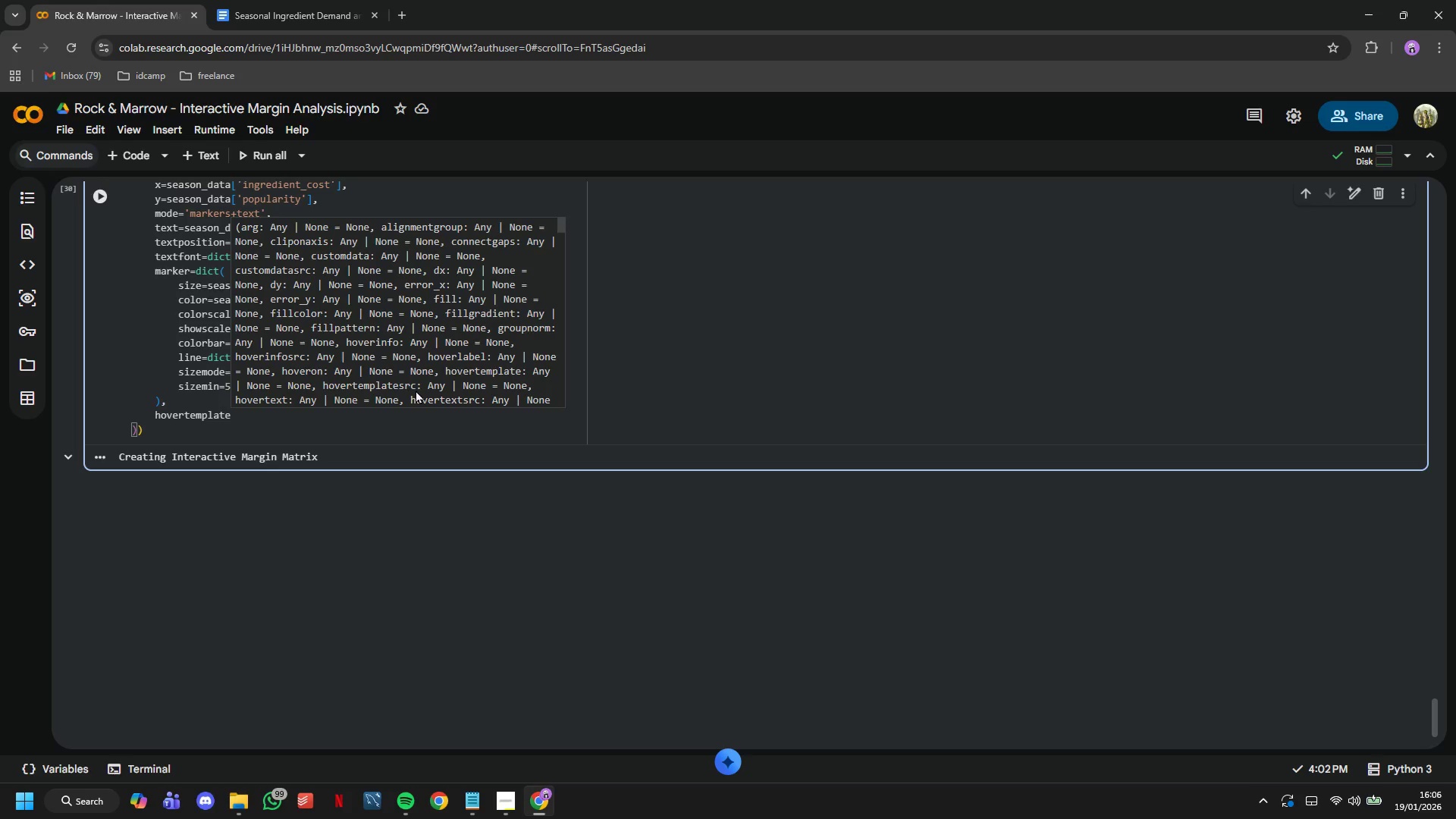 
key(Equal)
 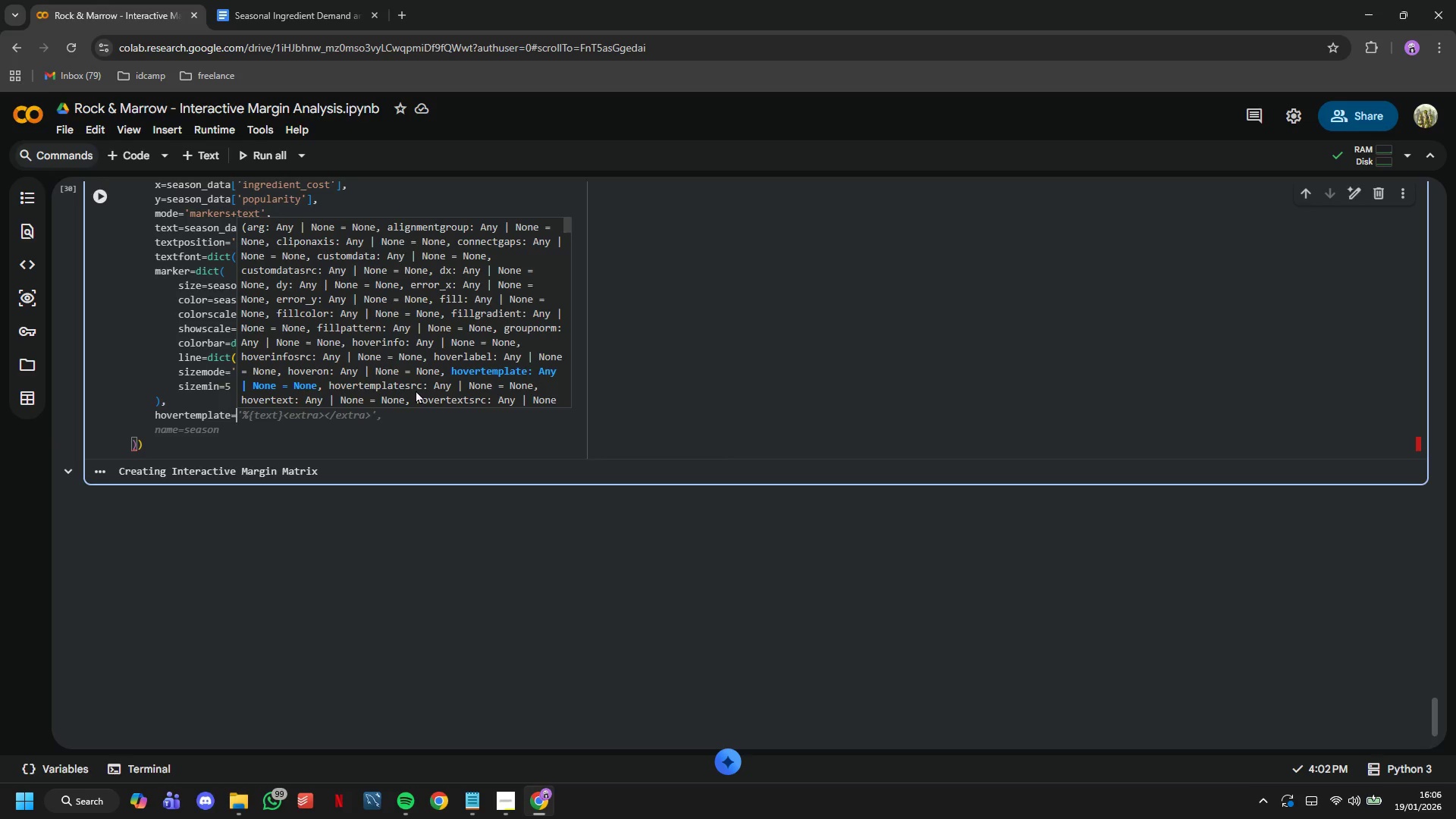 
key(Tab)
 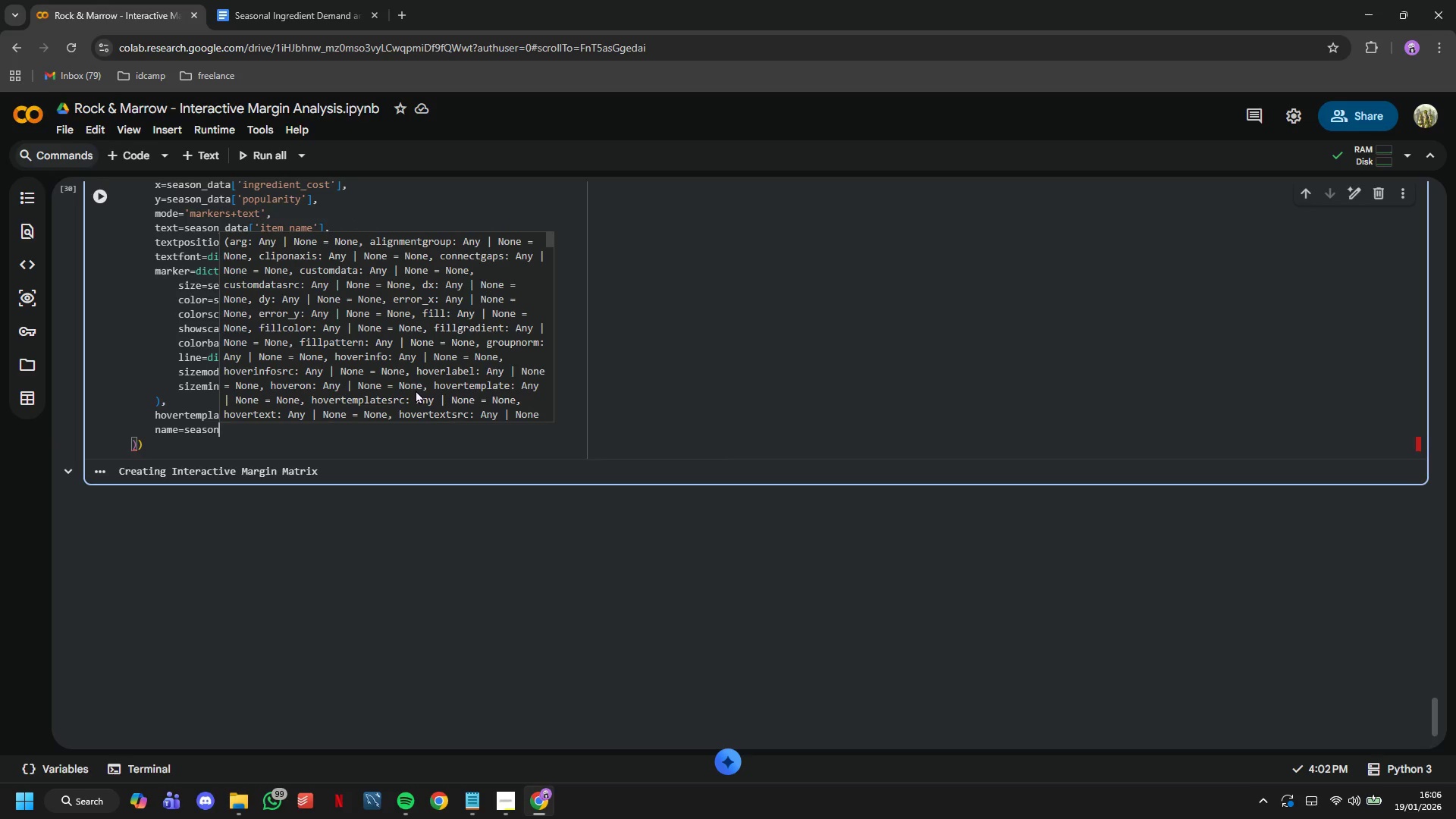 
key(Backspace)
 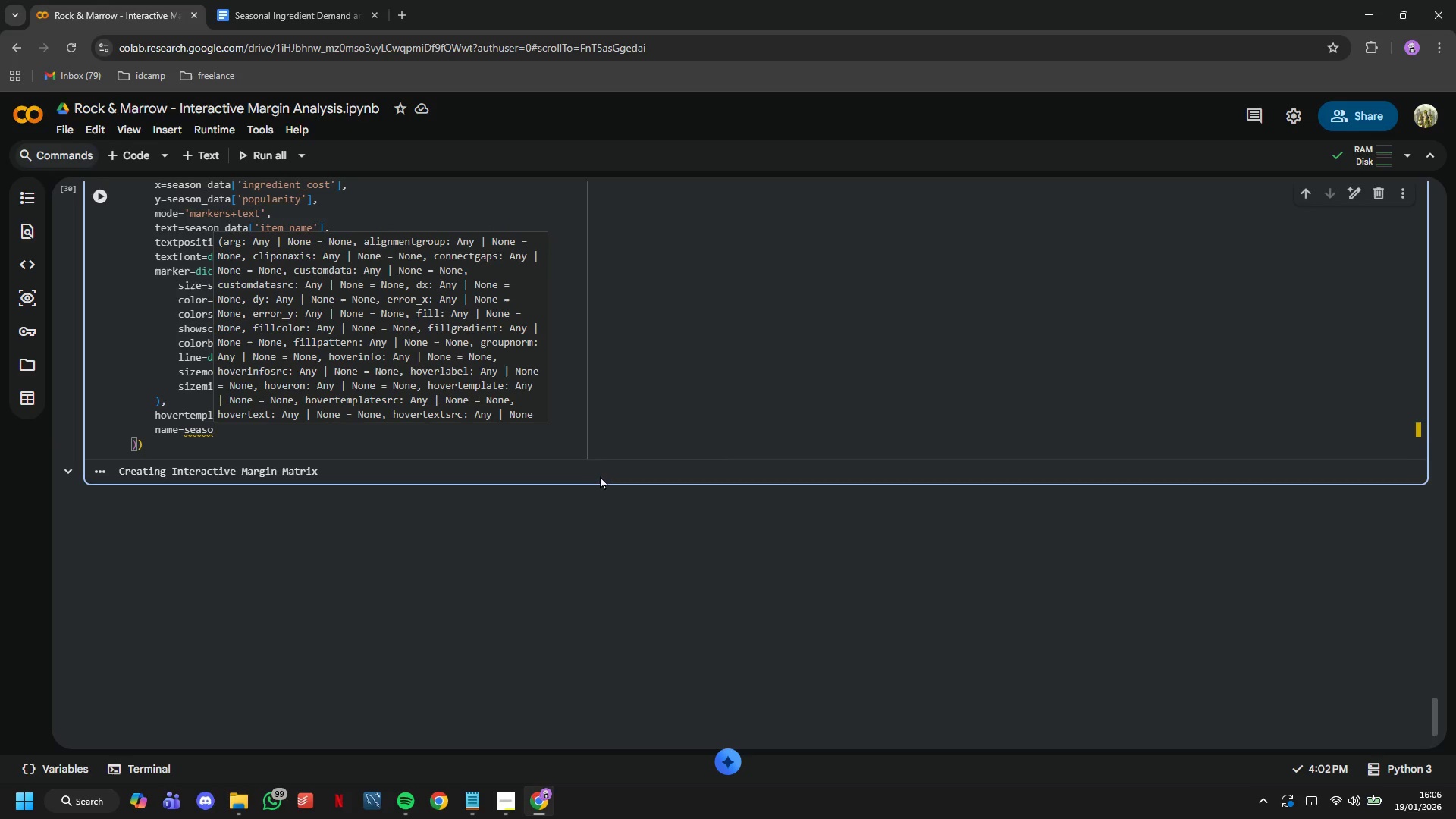 
key(ArrowUp)
 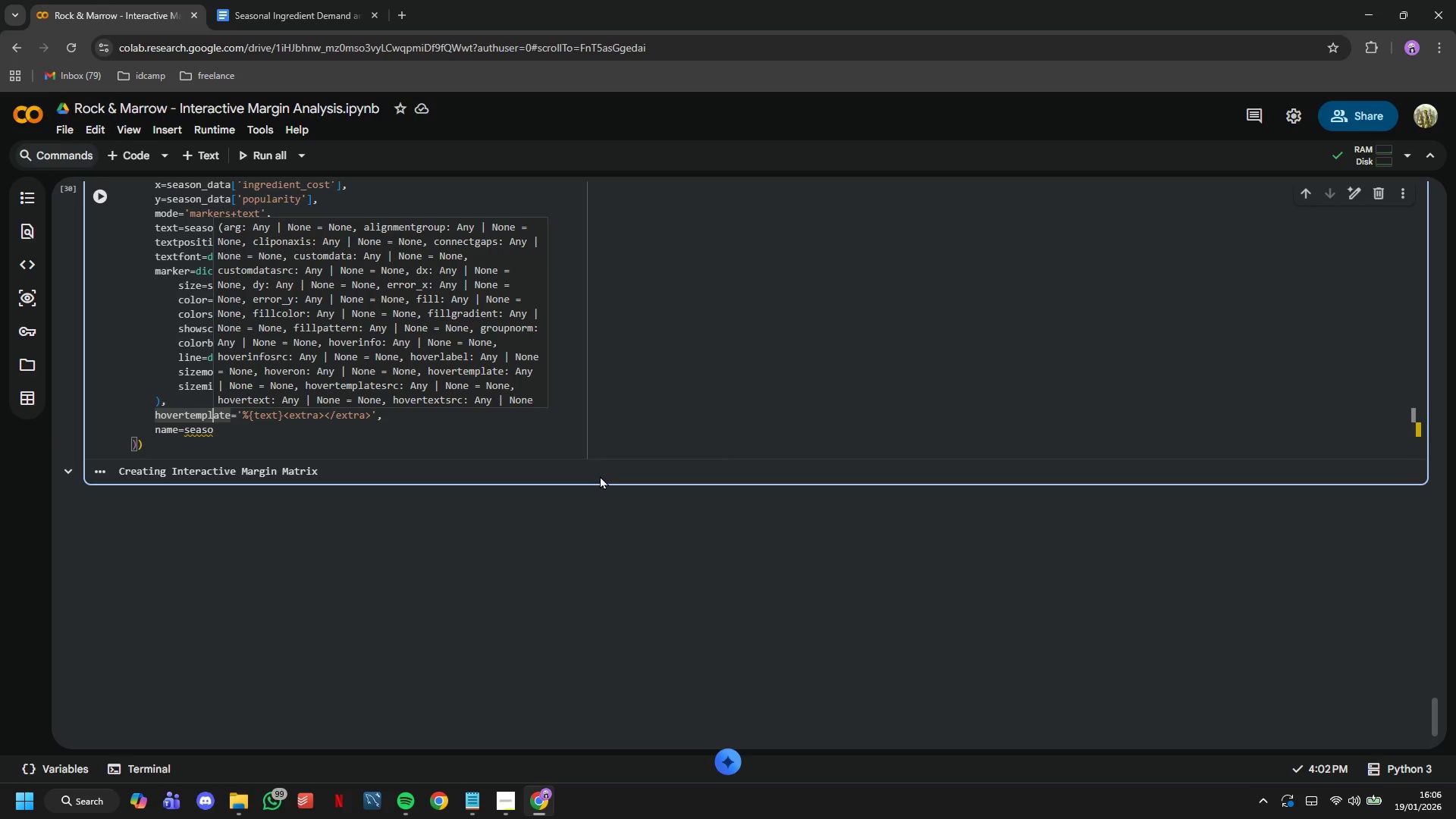 
key(ArrowRight)
 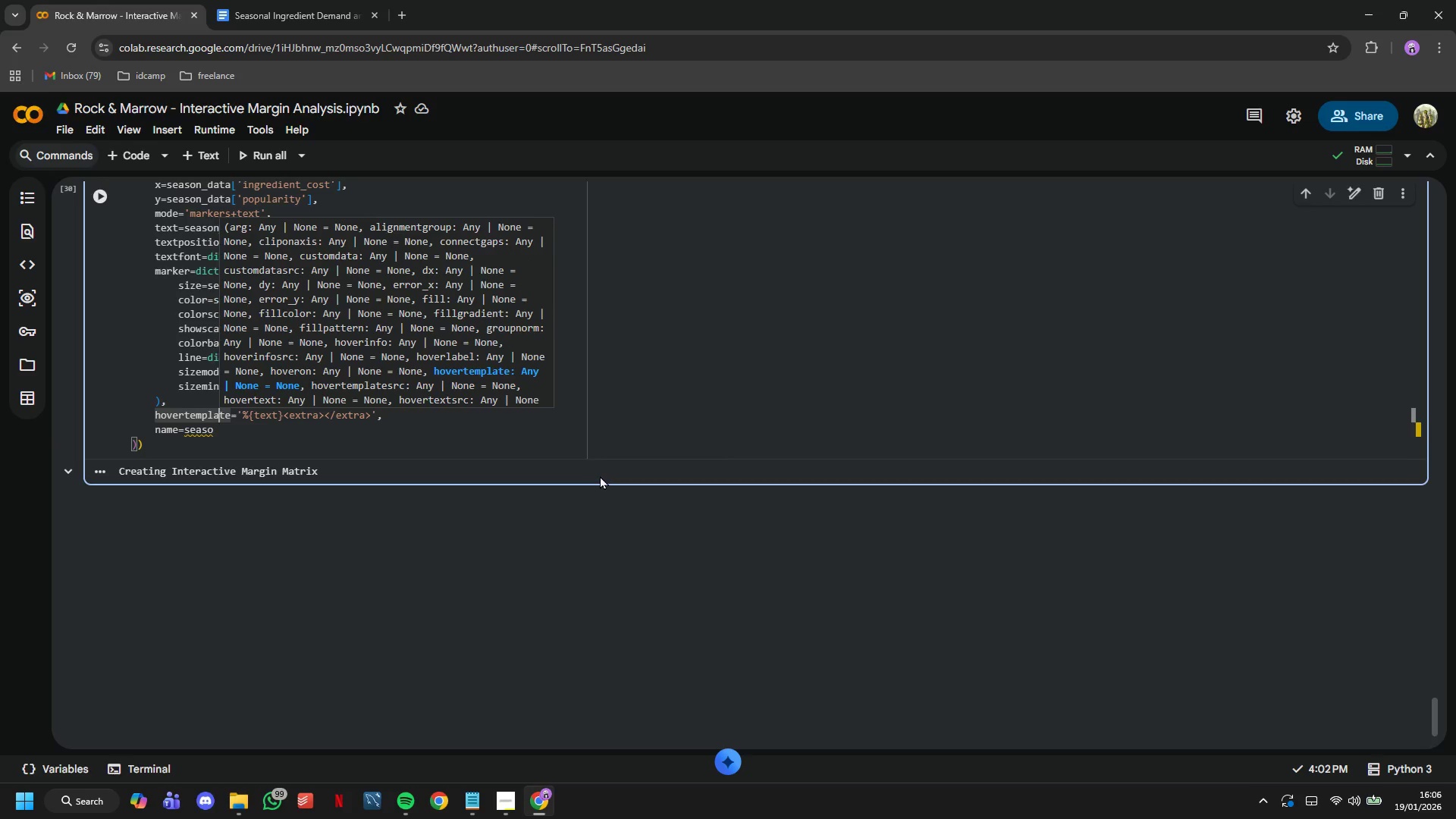 
key(ArrowRight)
 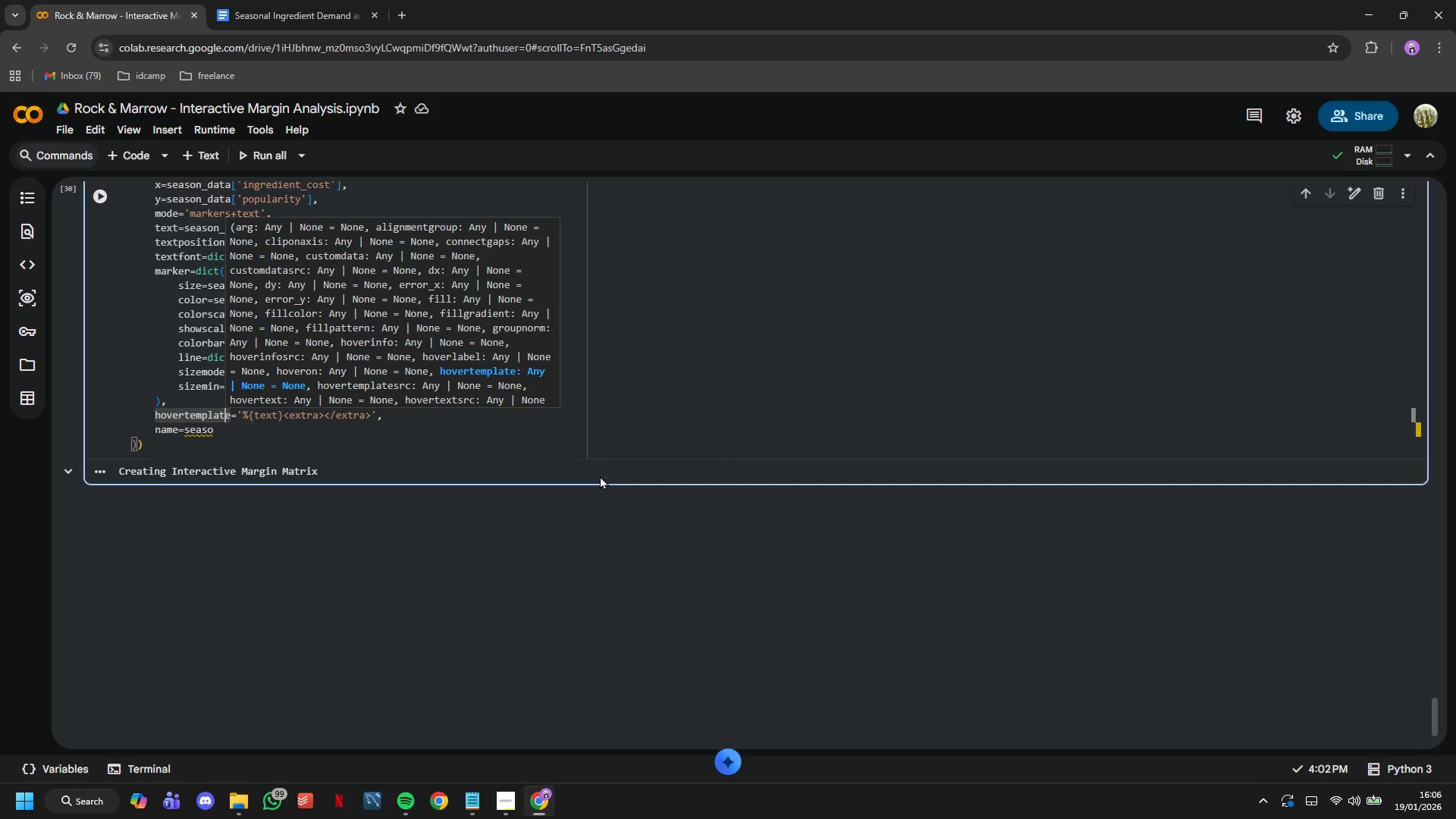 
key(ArrowRight)
 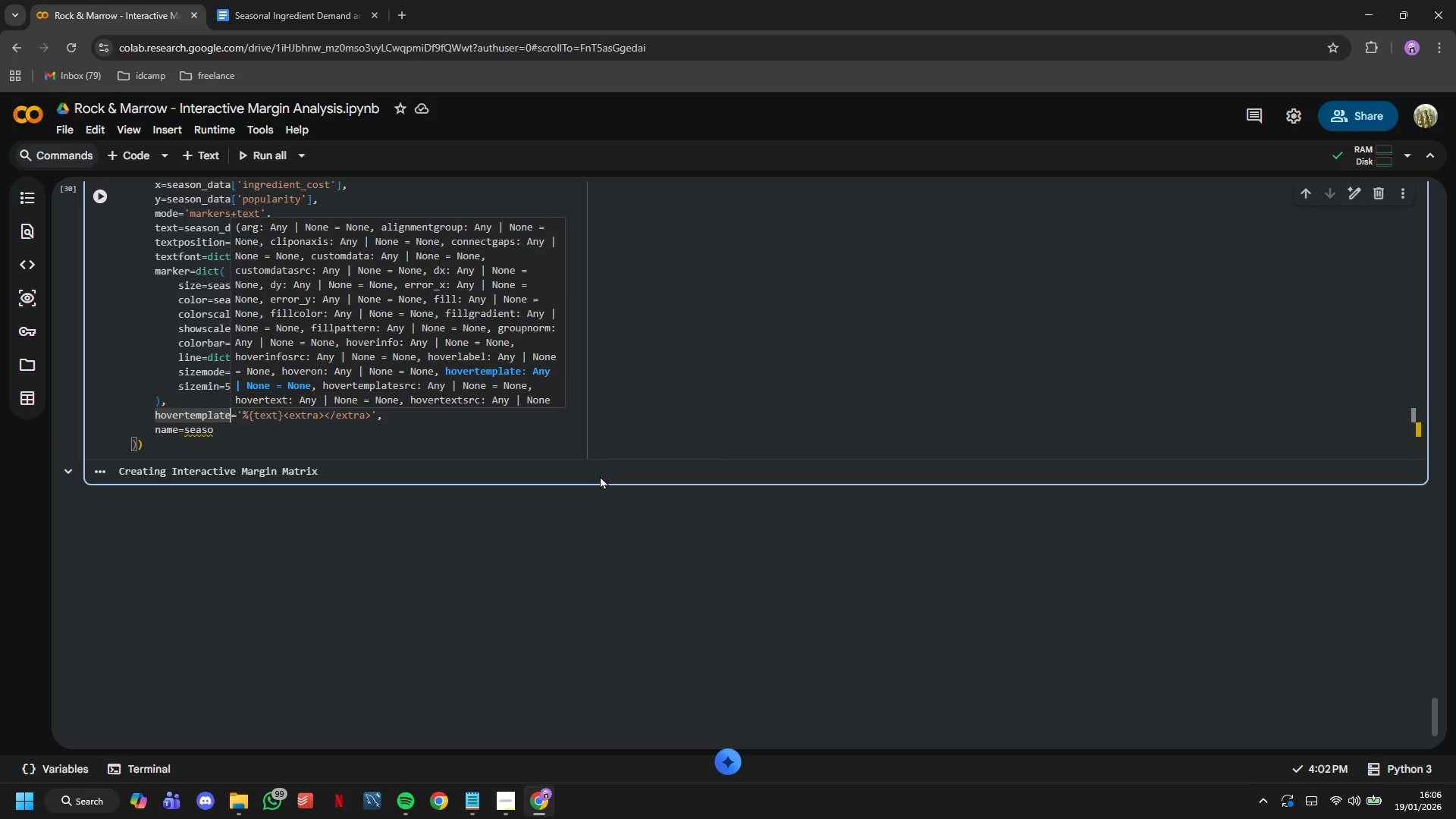 
key(ArrowRight)
 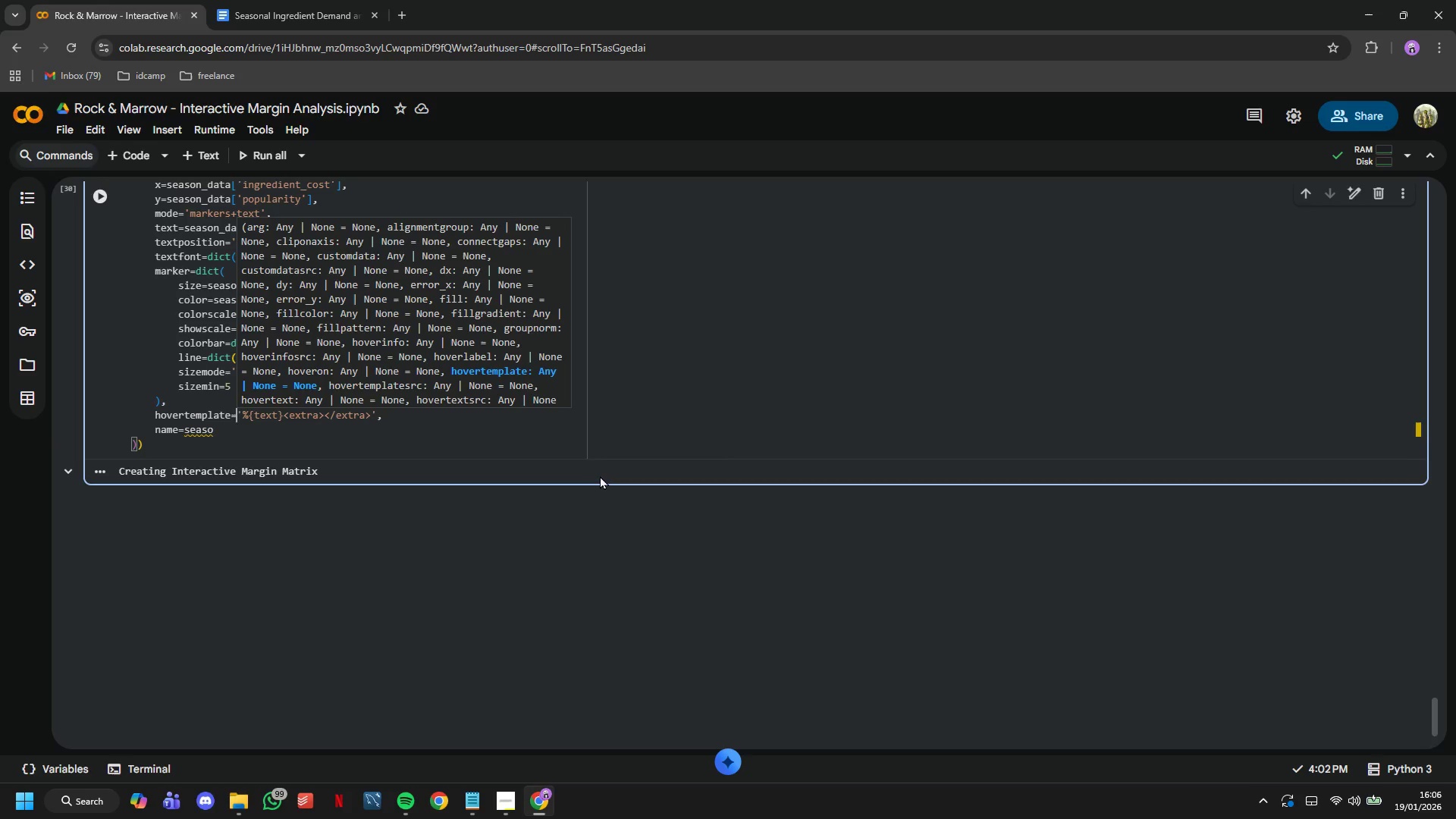 
key(ArrowRight)
 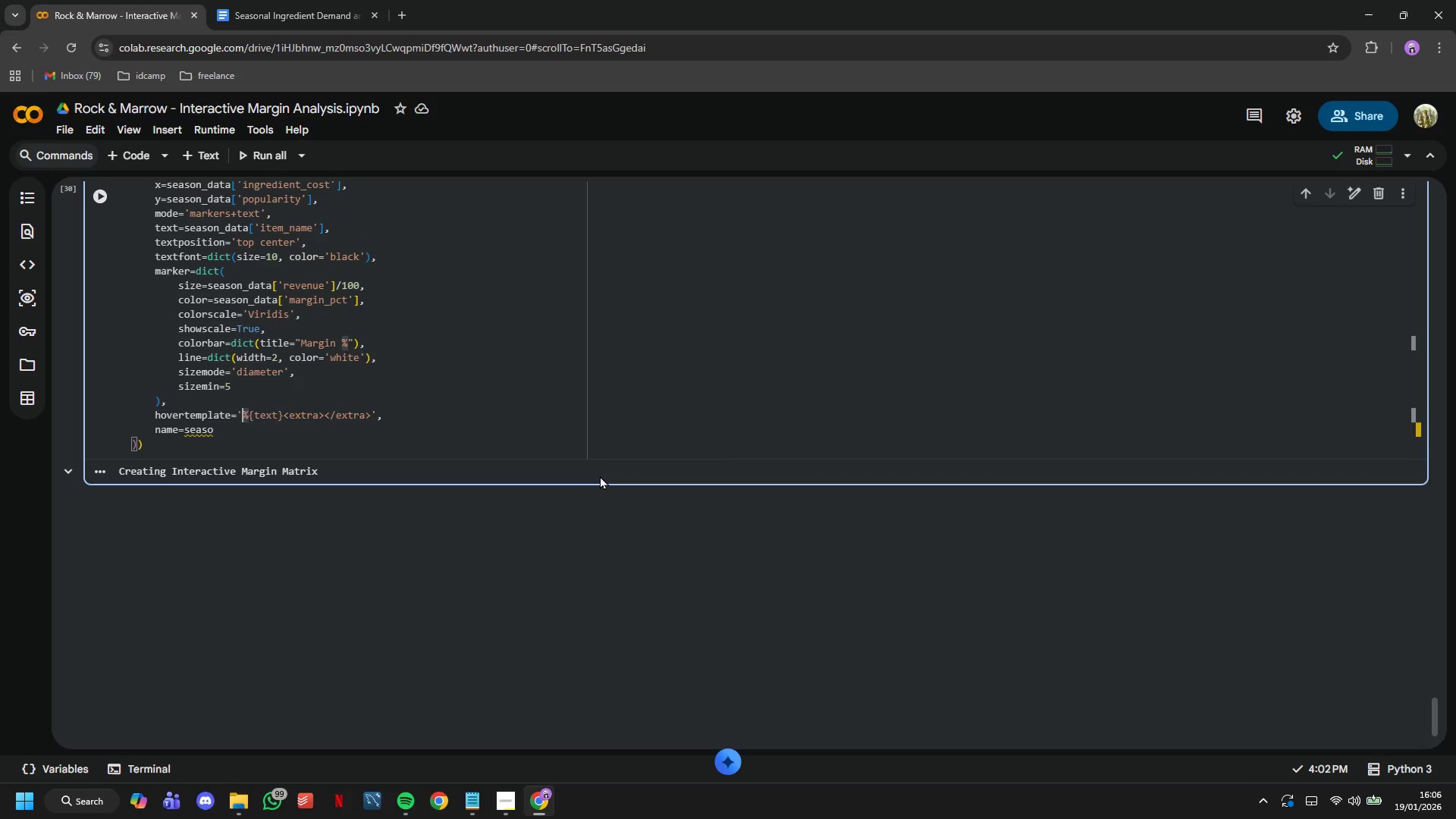 
key(ArrowLeft)
 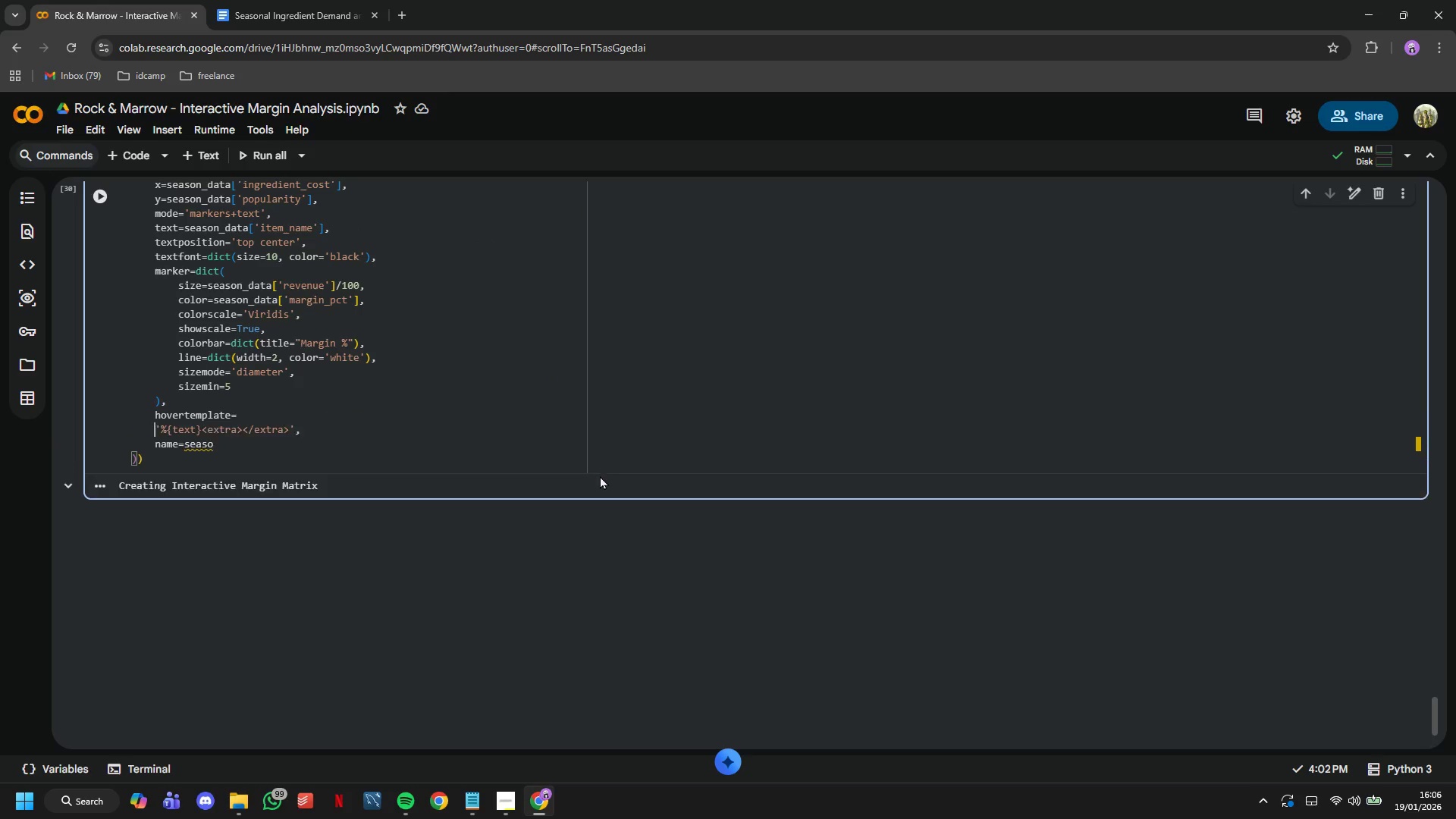 
key(Enter)
 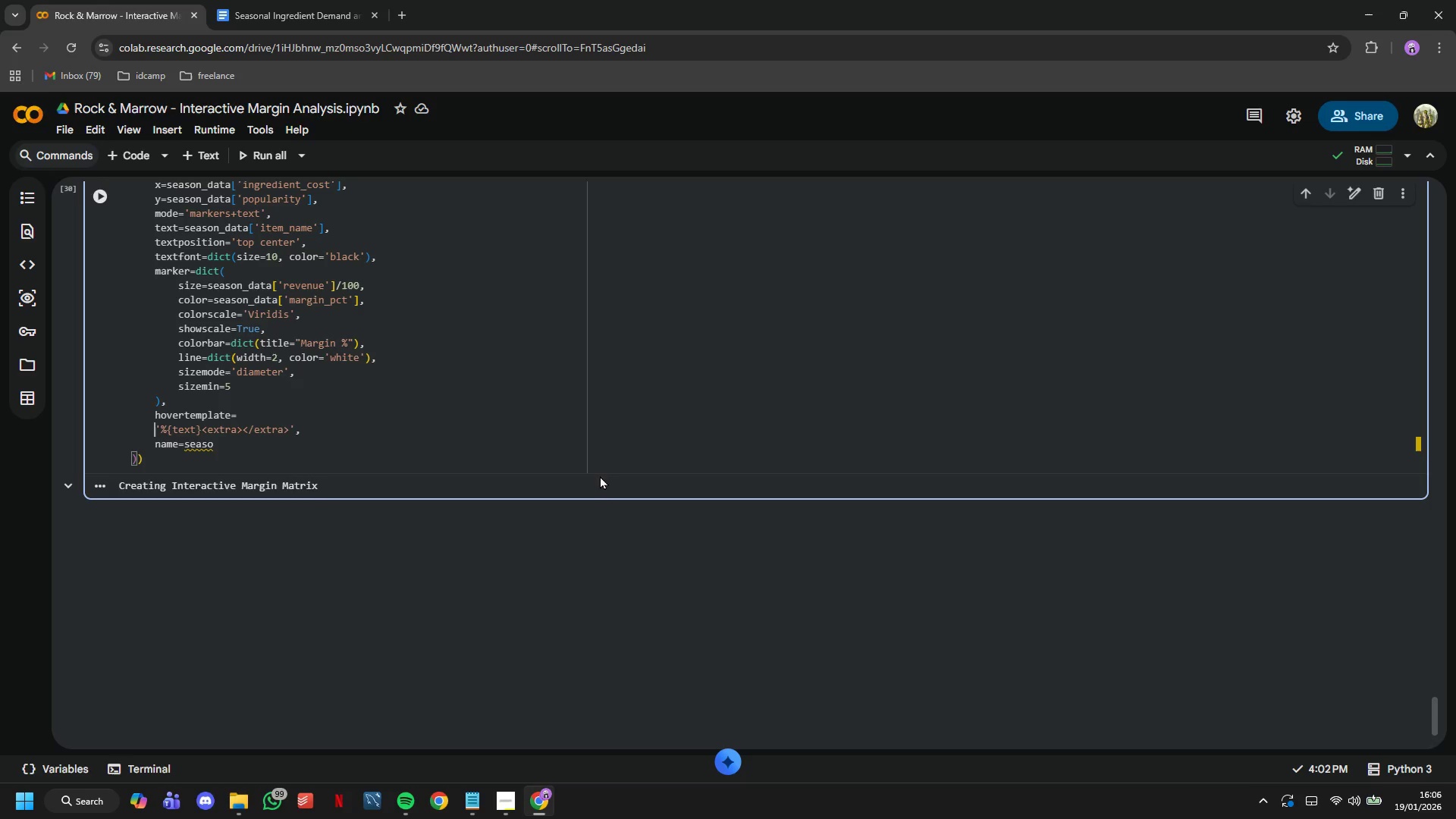 
hold_key(key=ArrowRight, duration=0.7)
 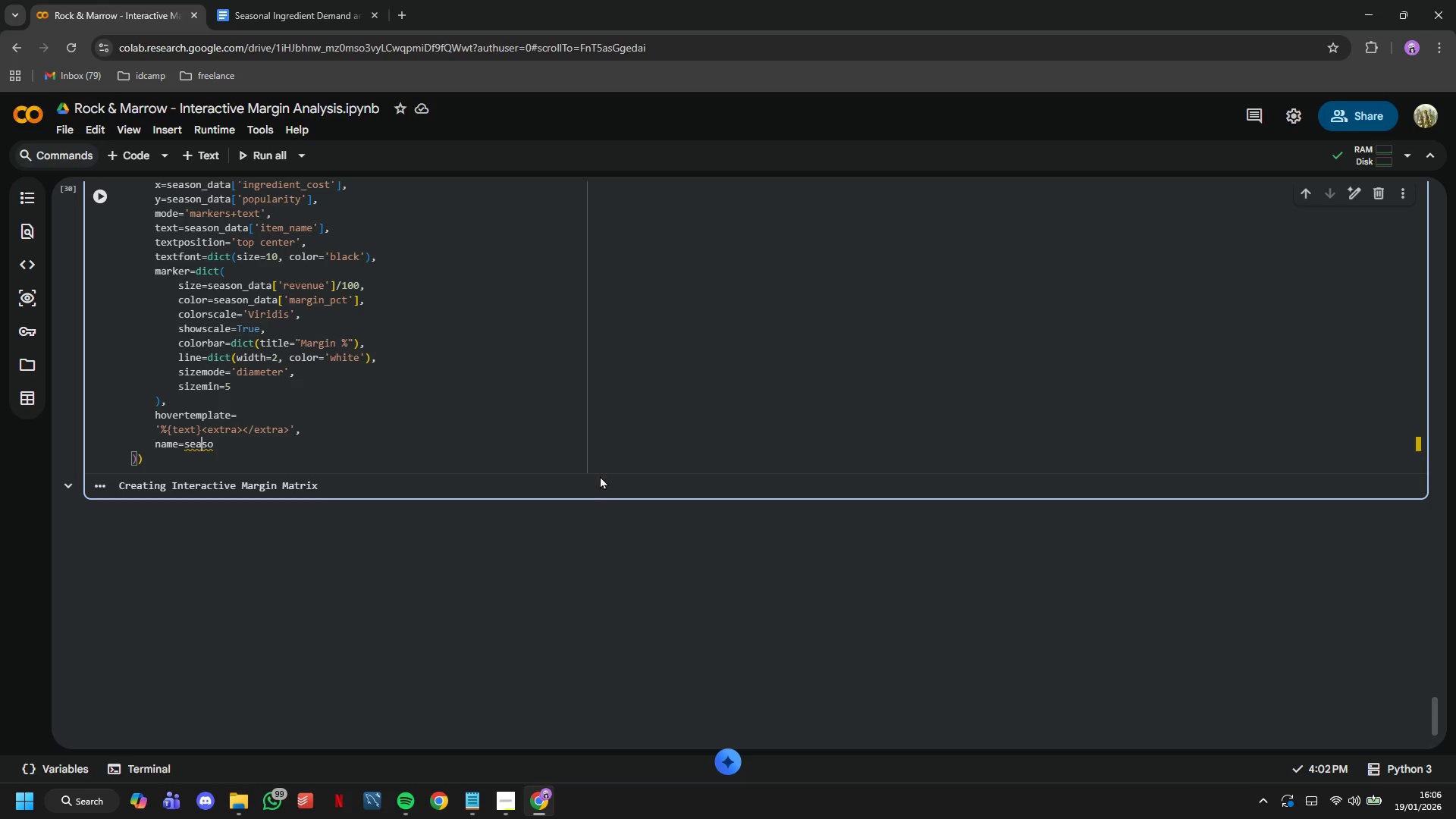 
key(ArrowDown)
 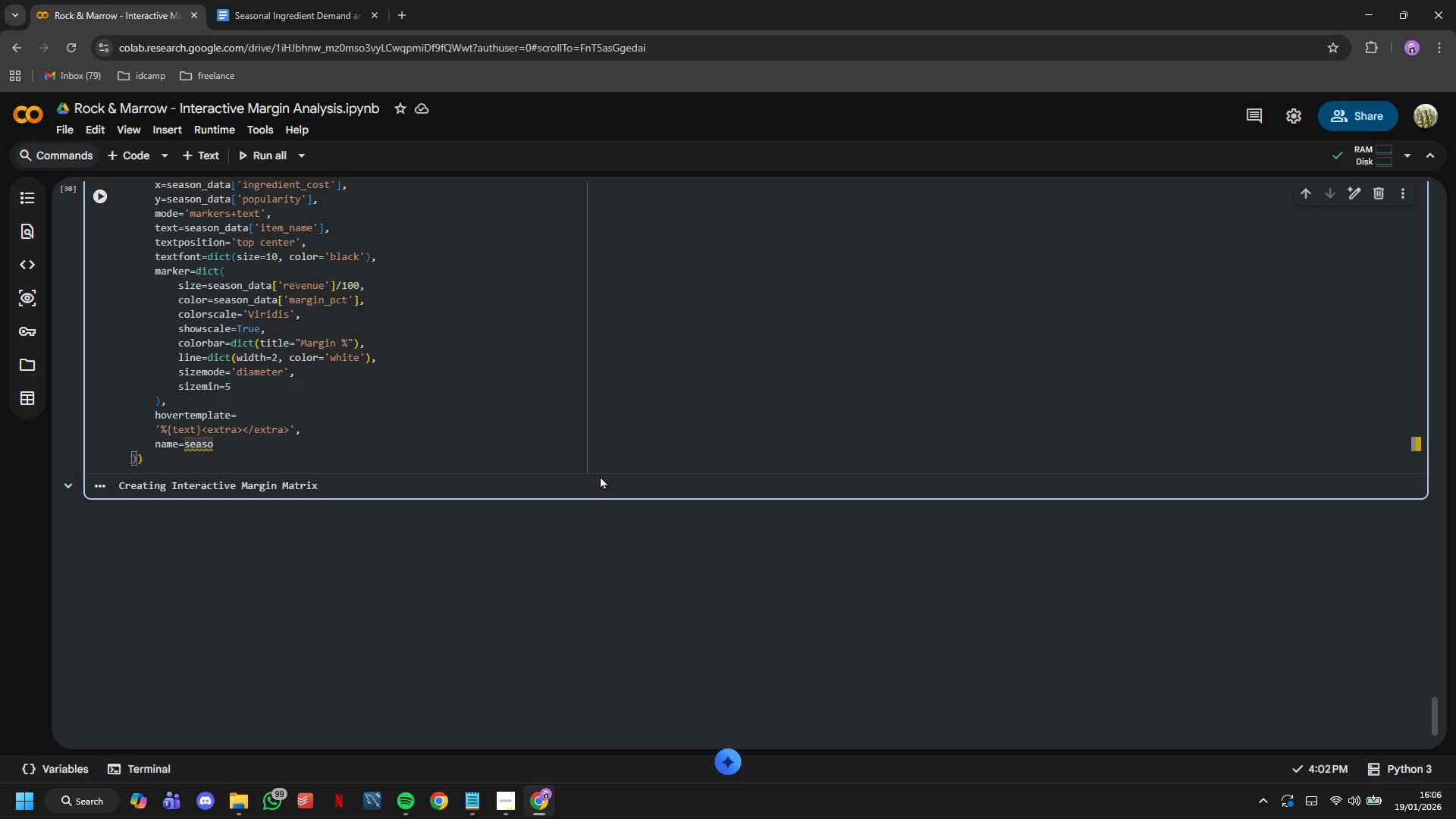 
key(ArrowRight)
 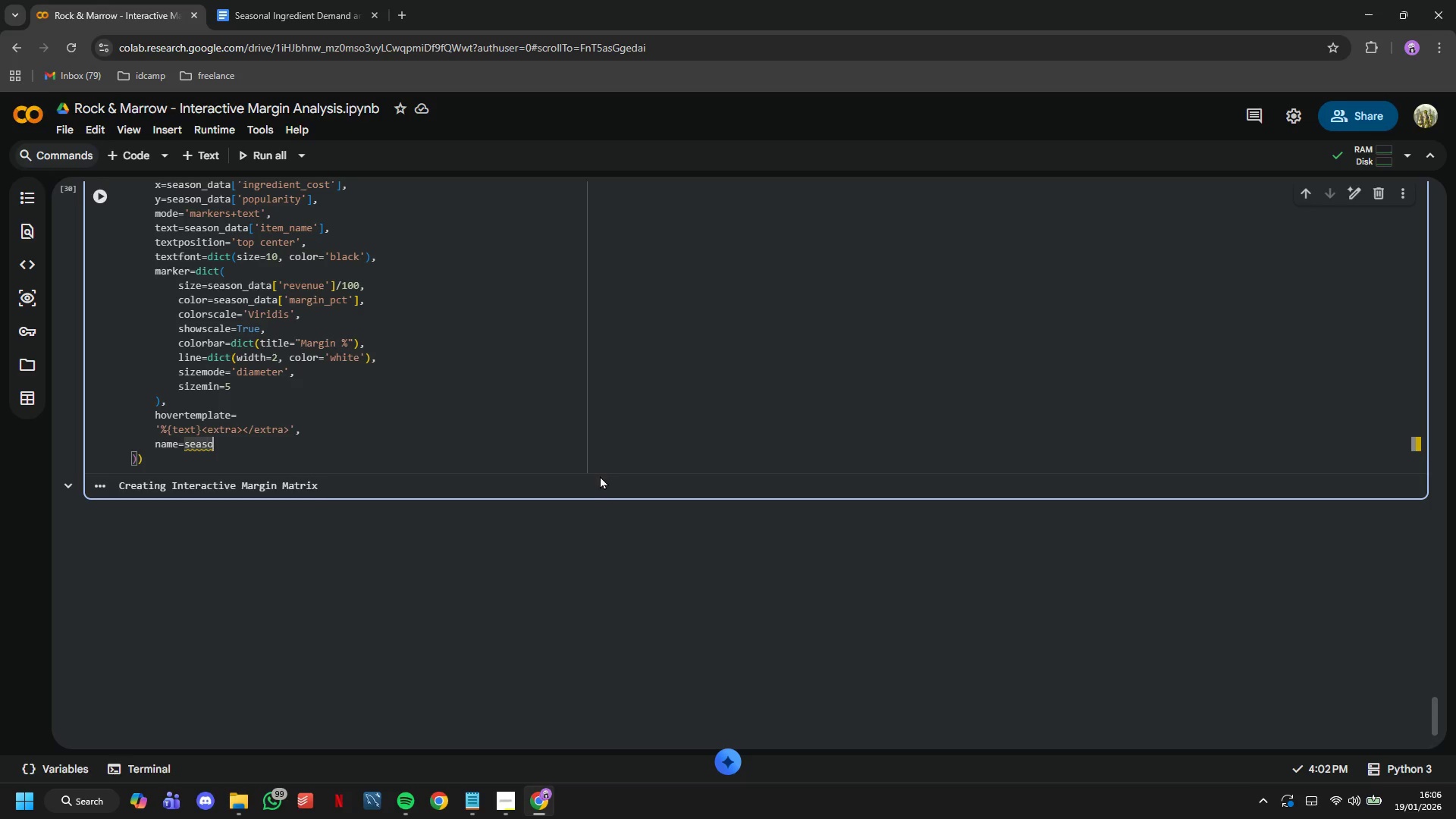 
key(ArrowRight)
 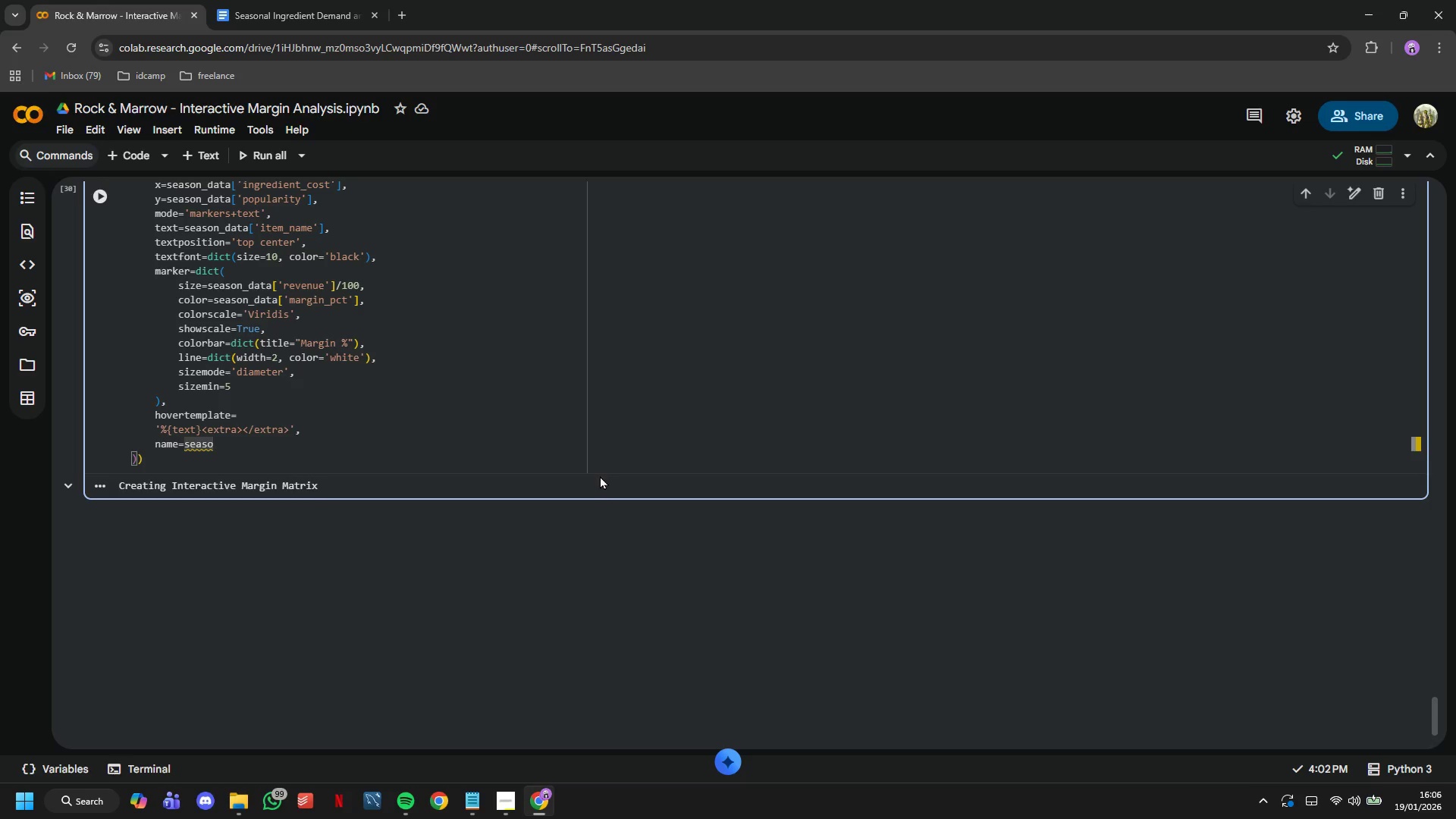 
key(Backspace)
key(Backspace)
key(Backspace)
key(Backspace)
key(Backspace)
key(Backspace)
key(Backspace)
key(Backspace)
key(Backspace)
key(Backspace)
type('Ingredient Cost)
 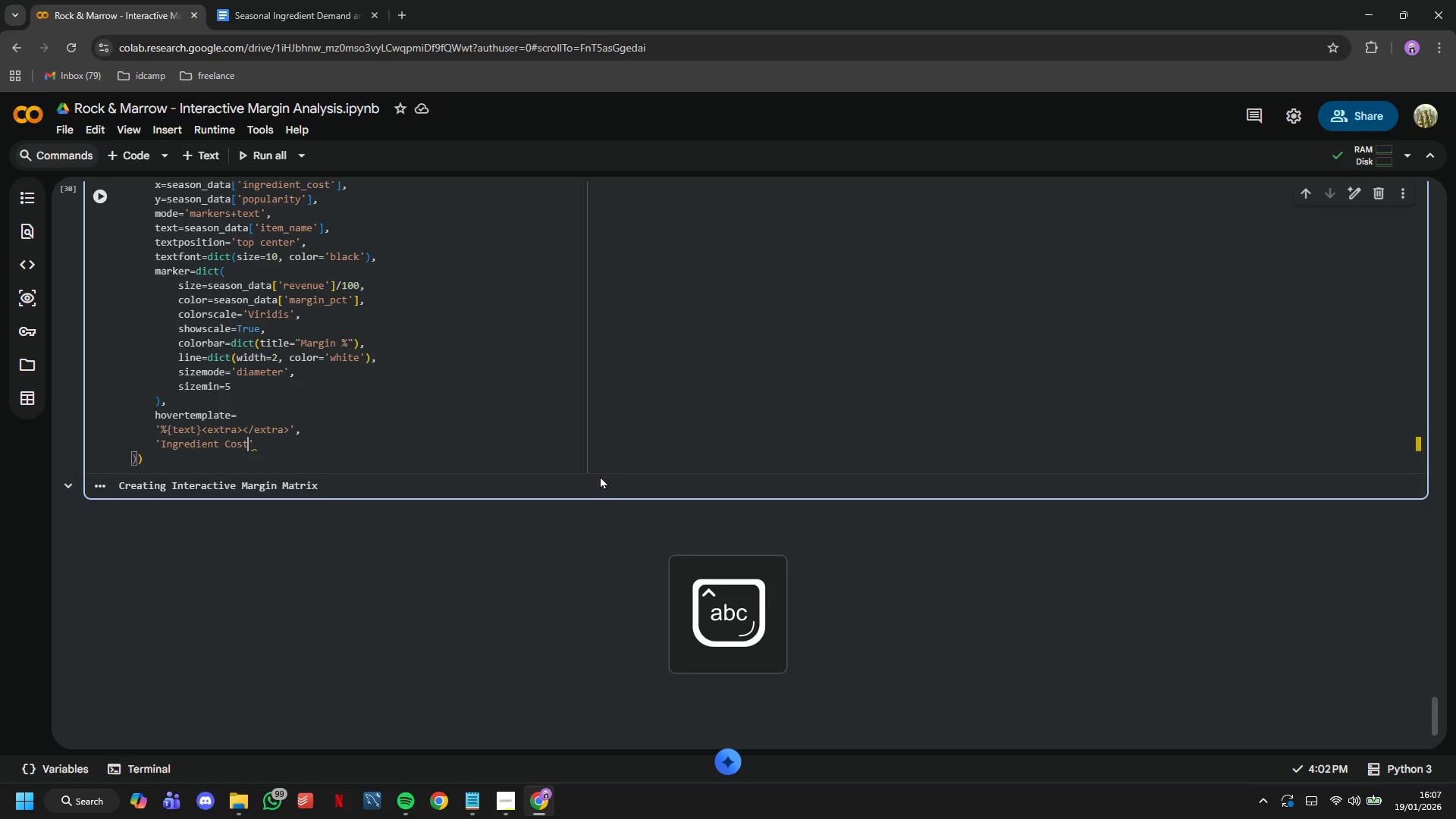 
key(ArrowRight)
 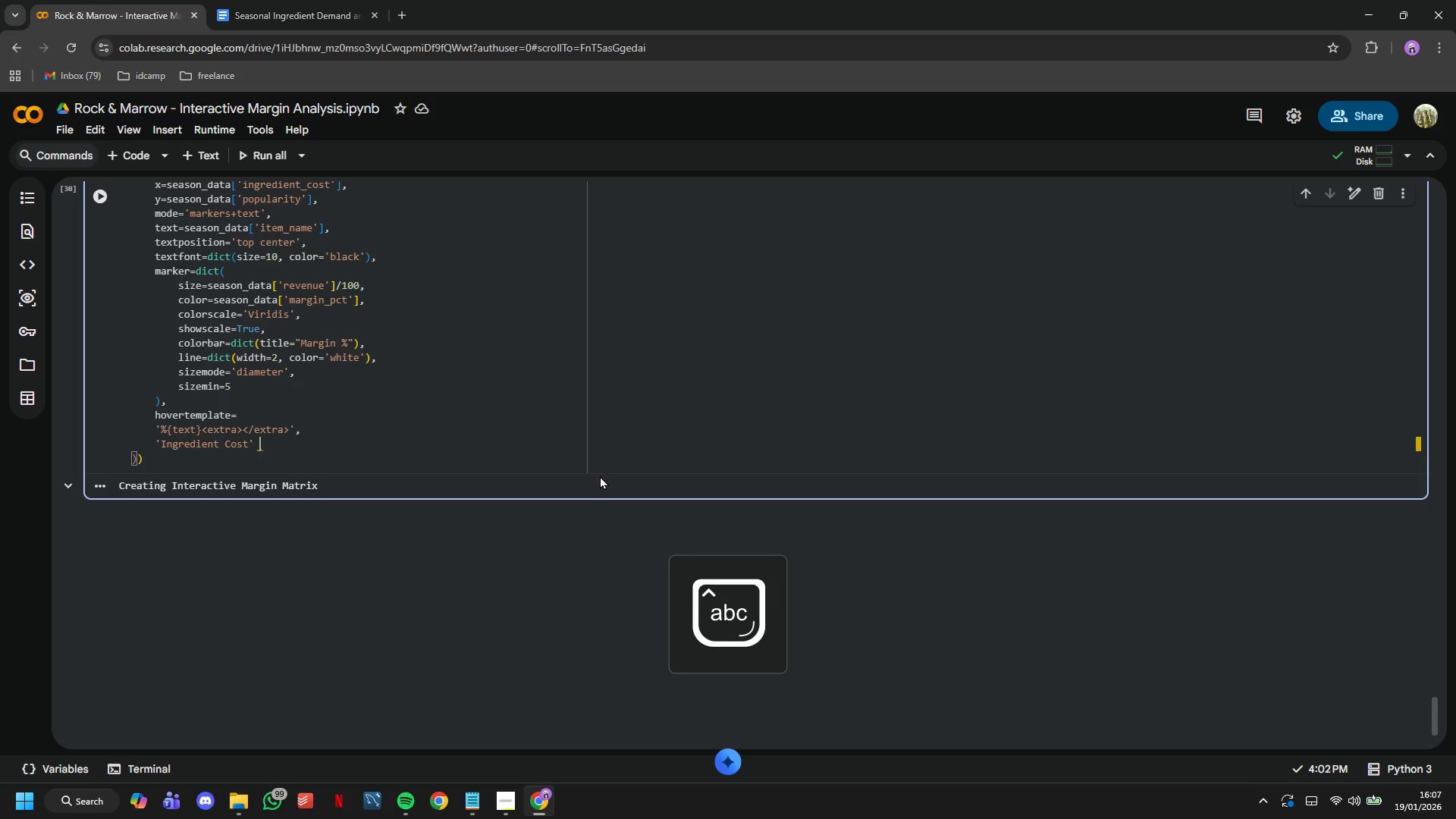 
type( : $%{x:.2f)
 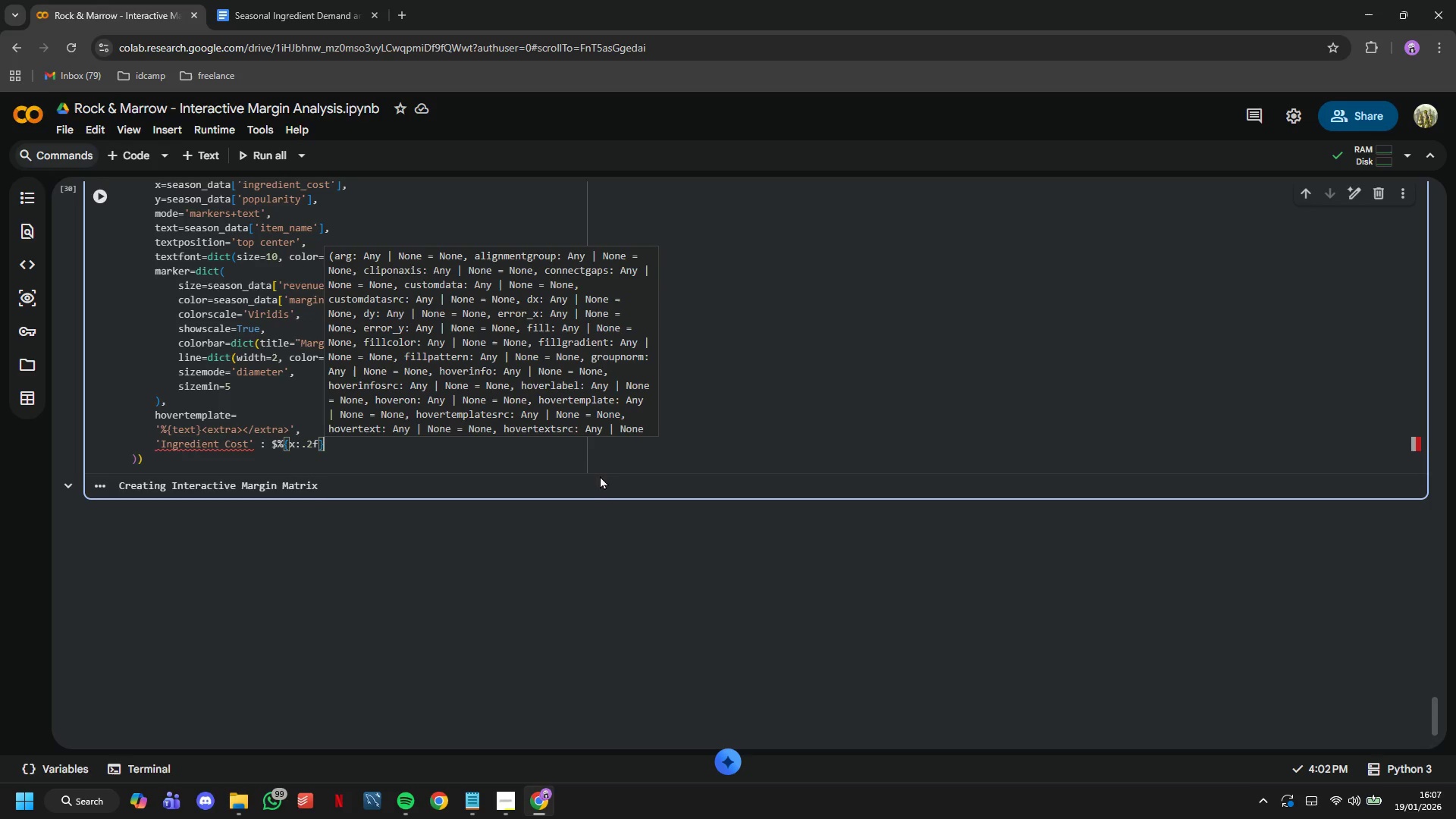 
 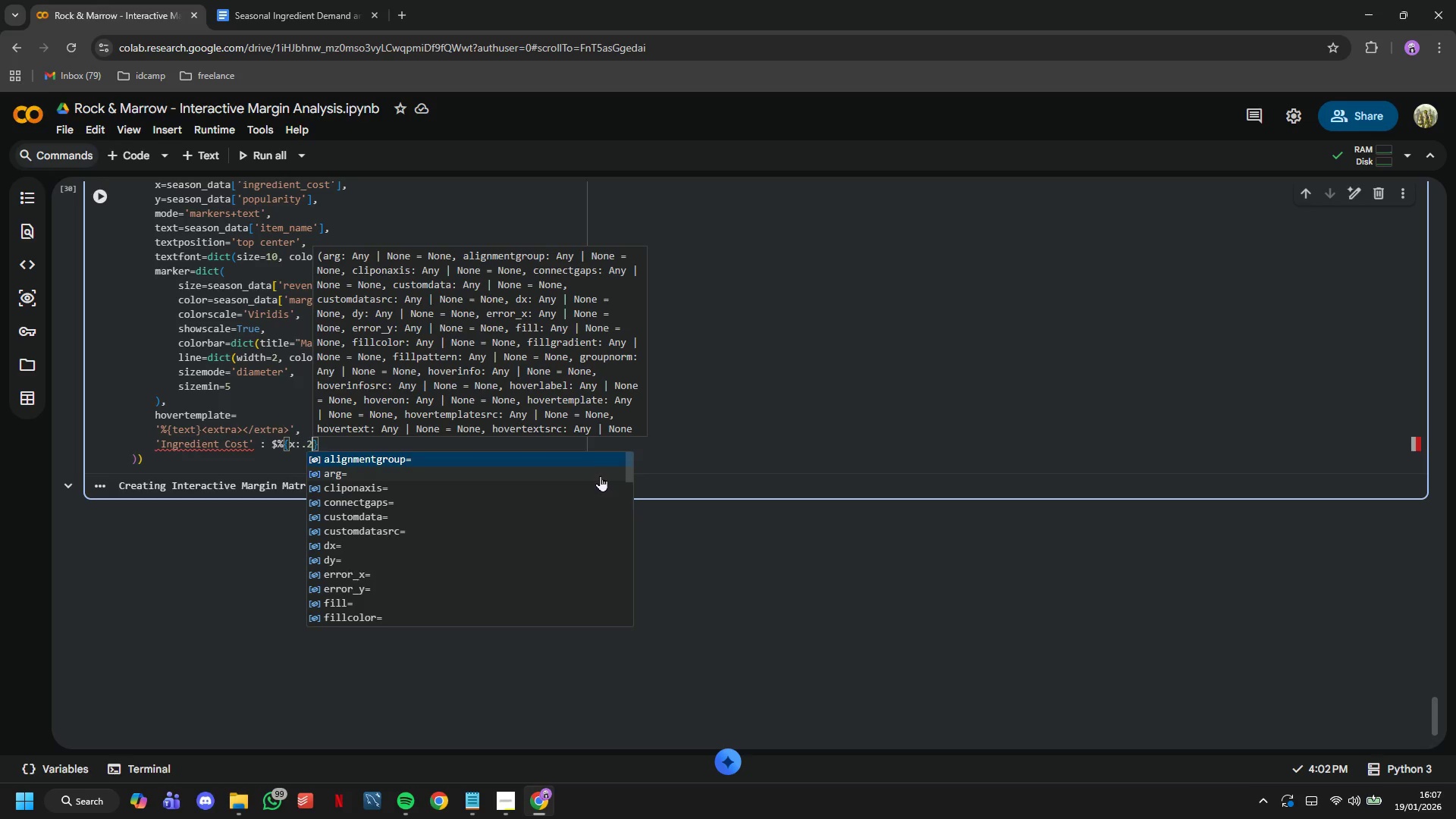 
key(ArrowRight)
 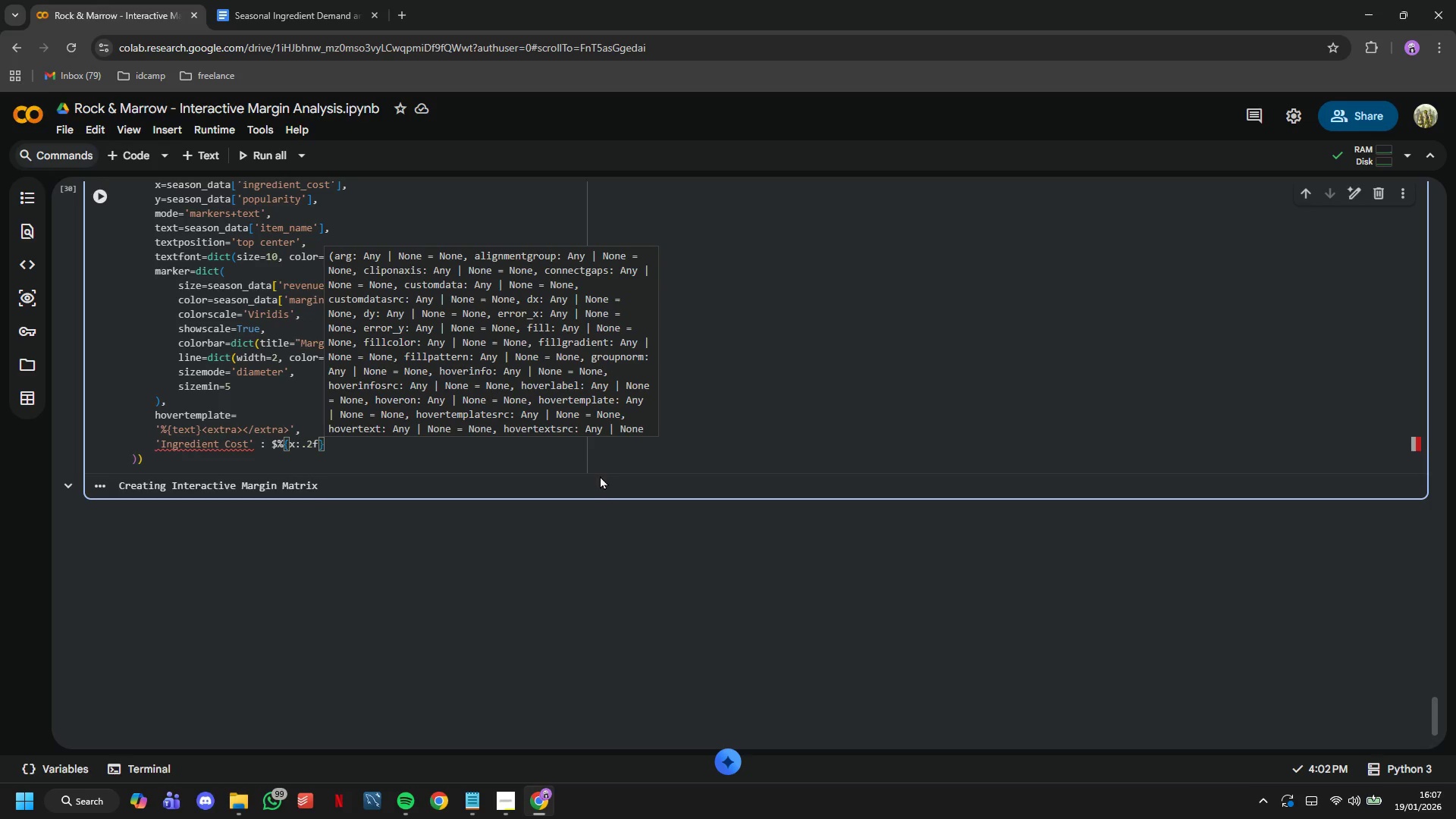 
type(/lb)
 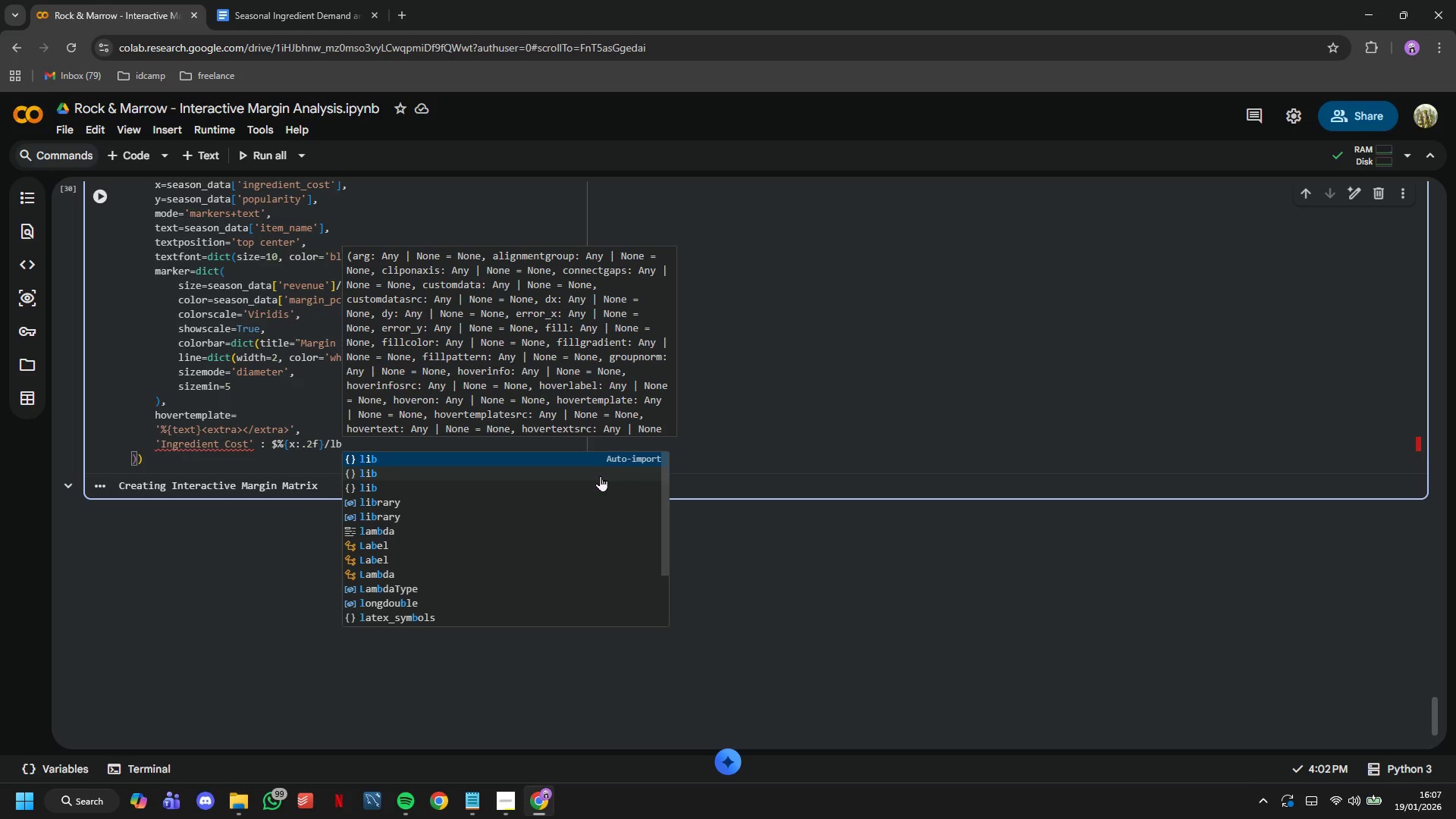 
type(<br>)
 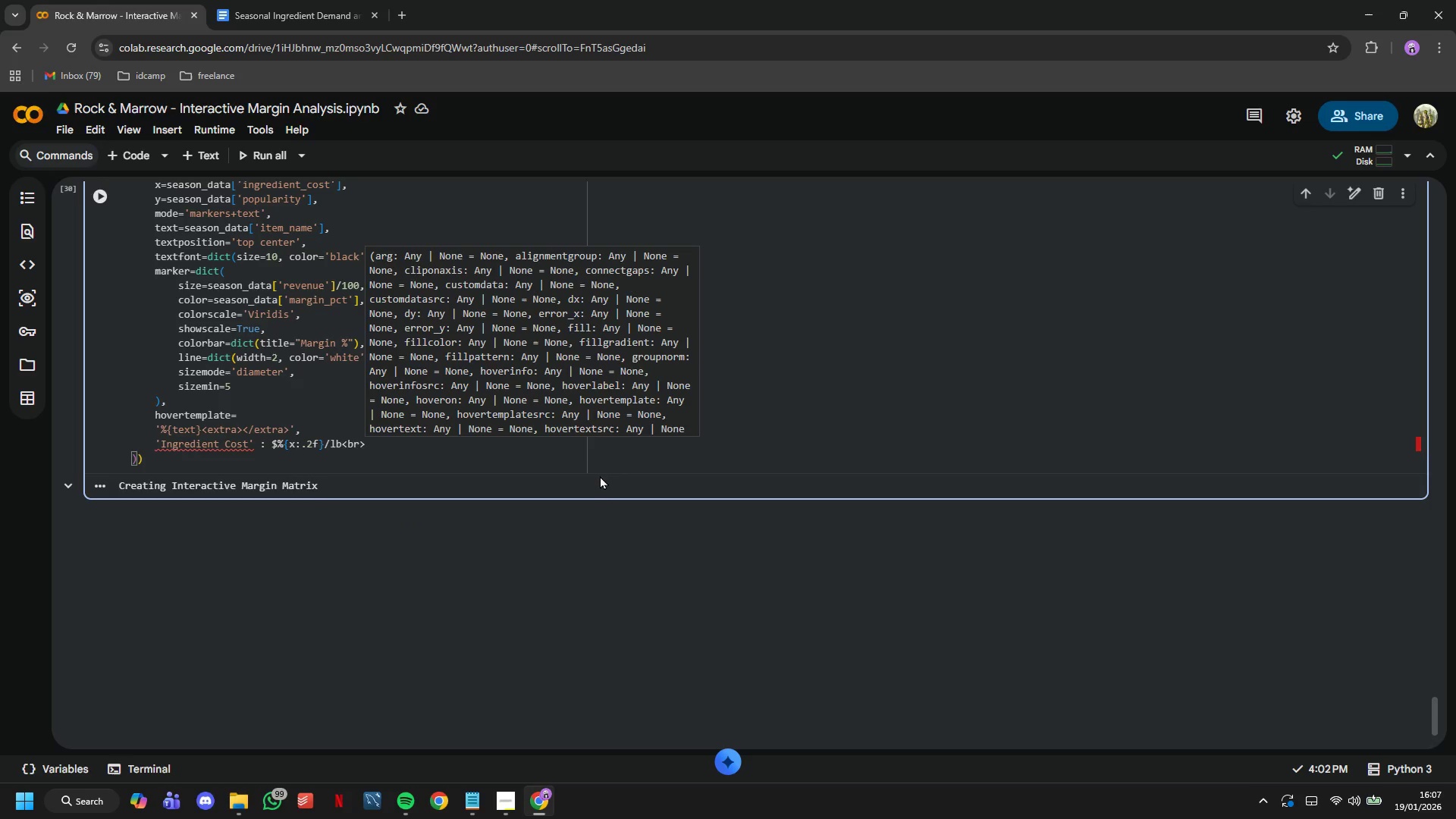 
wait(5.14)
 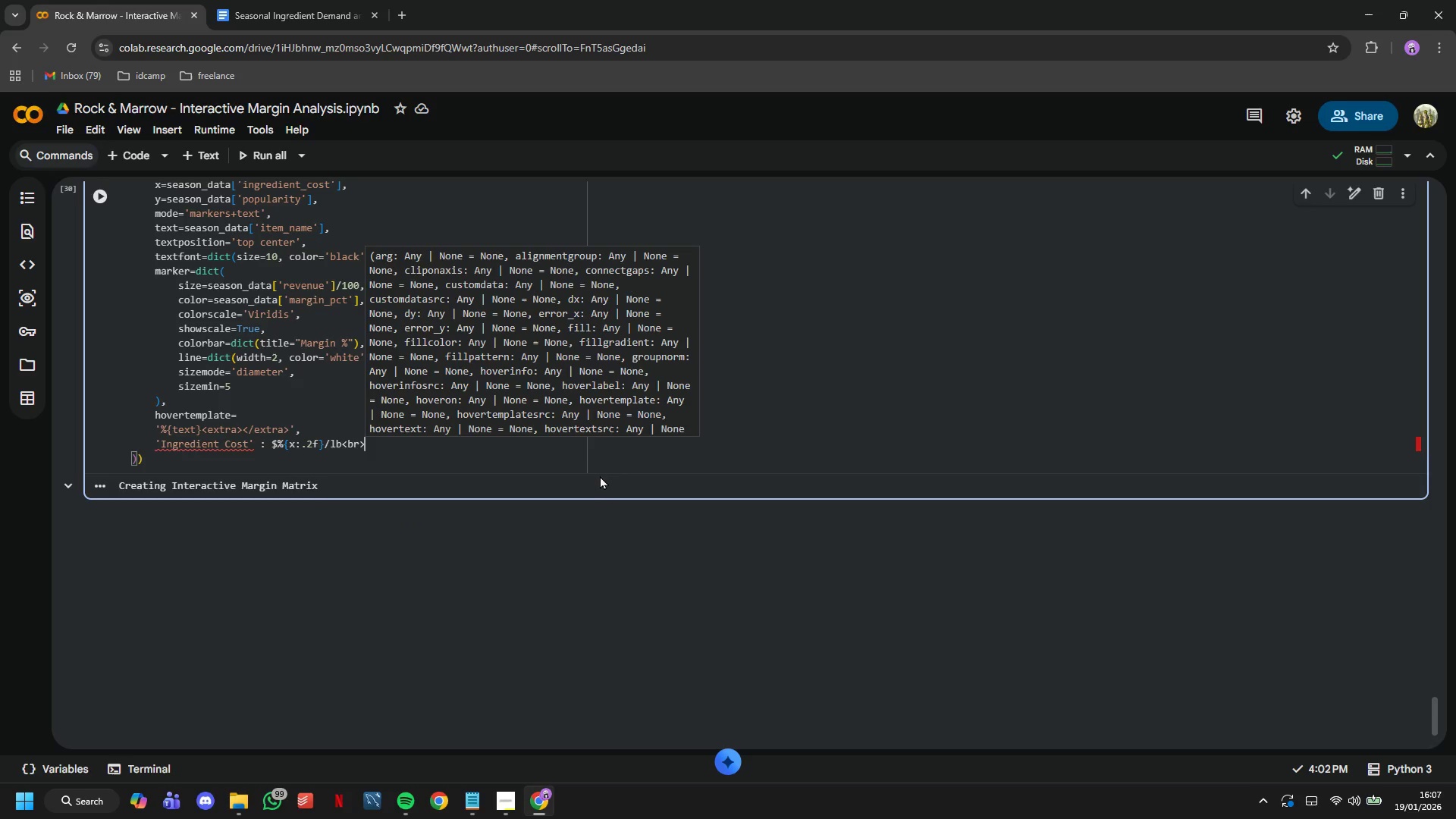 
key(Quote)
 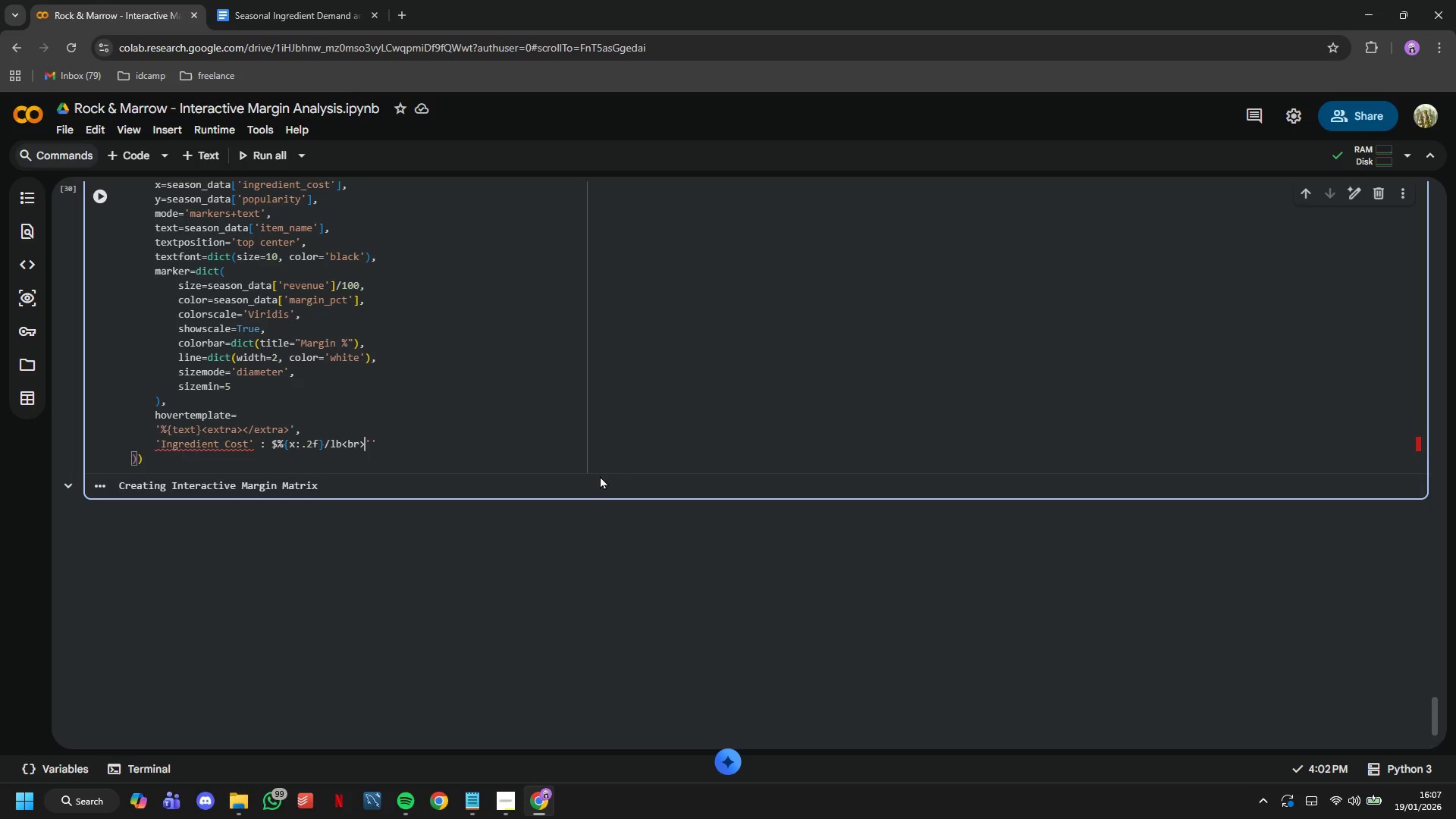 
hold_key(key=ArrowLeft, duration=0.78)
 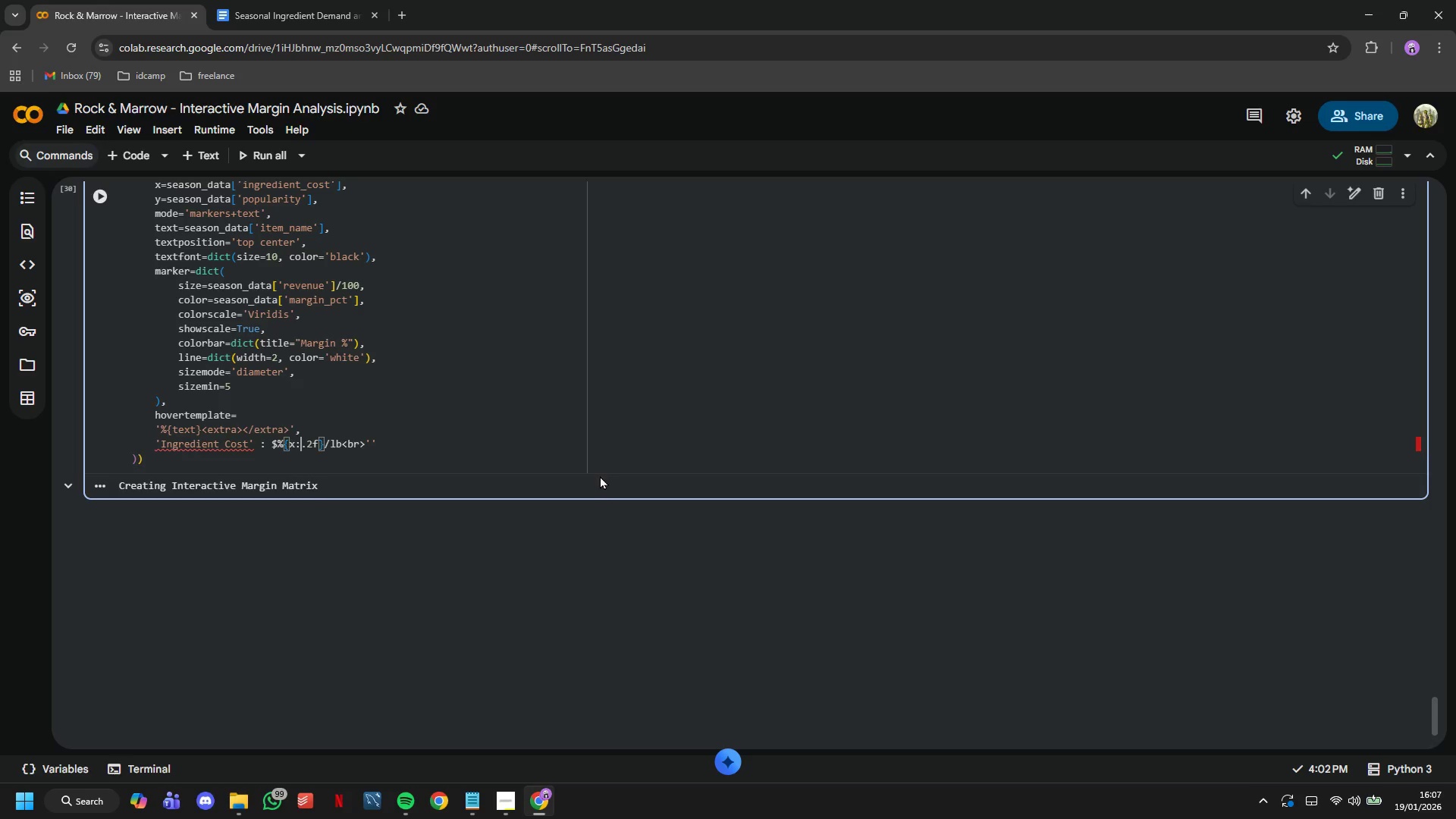 
key(ArrowLeft)
 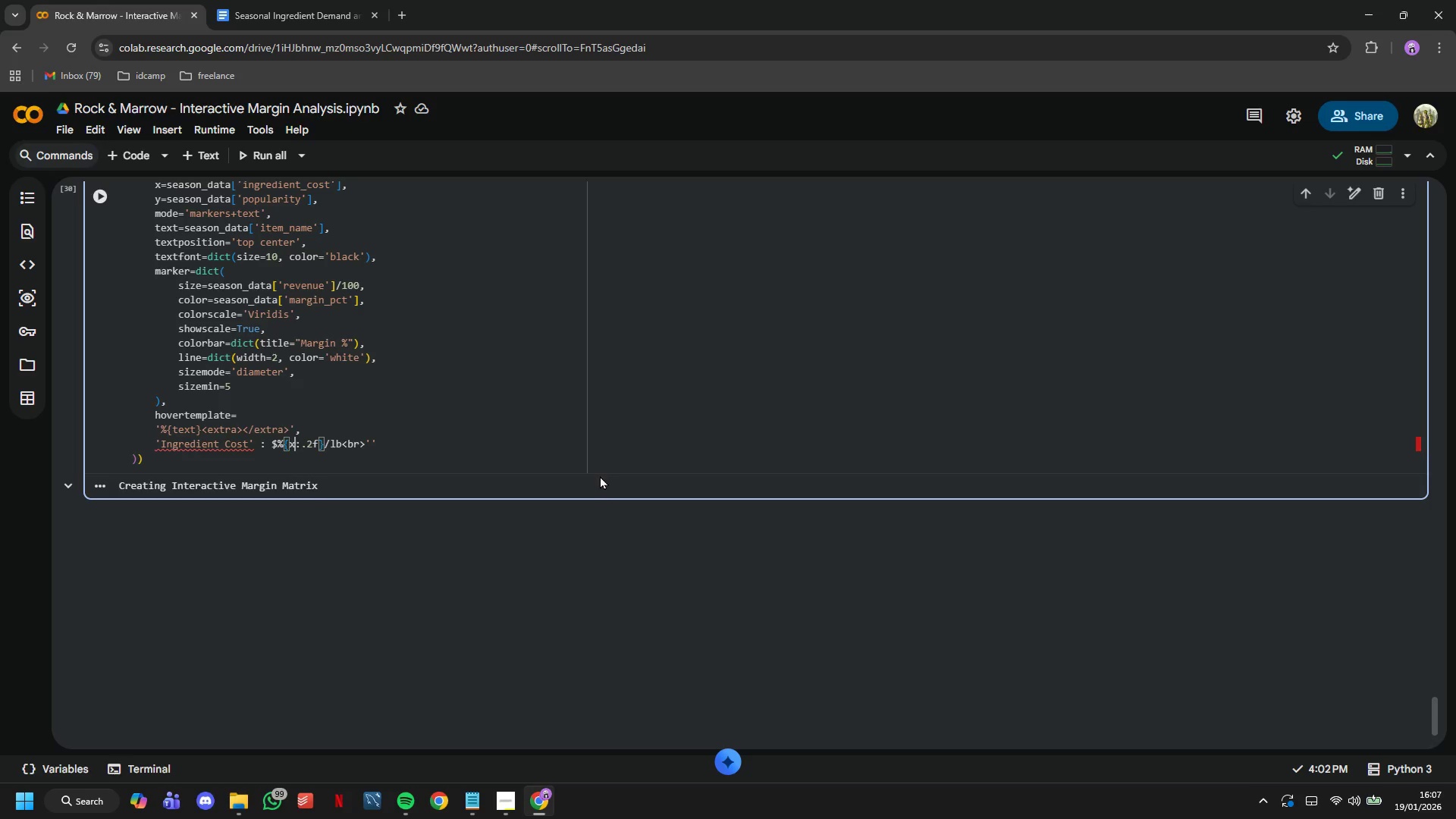 
key(ArrowLeft)
 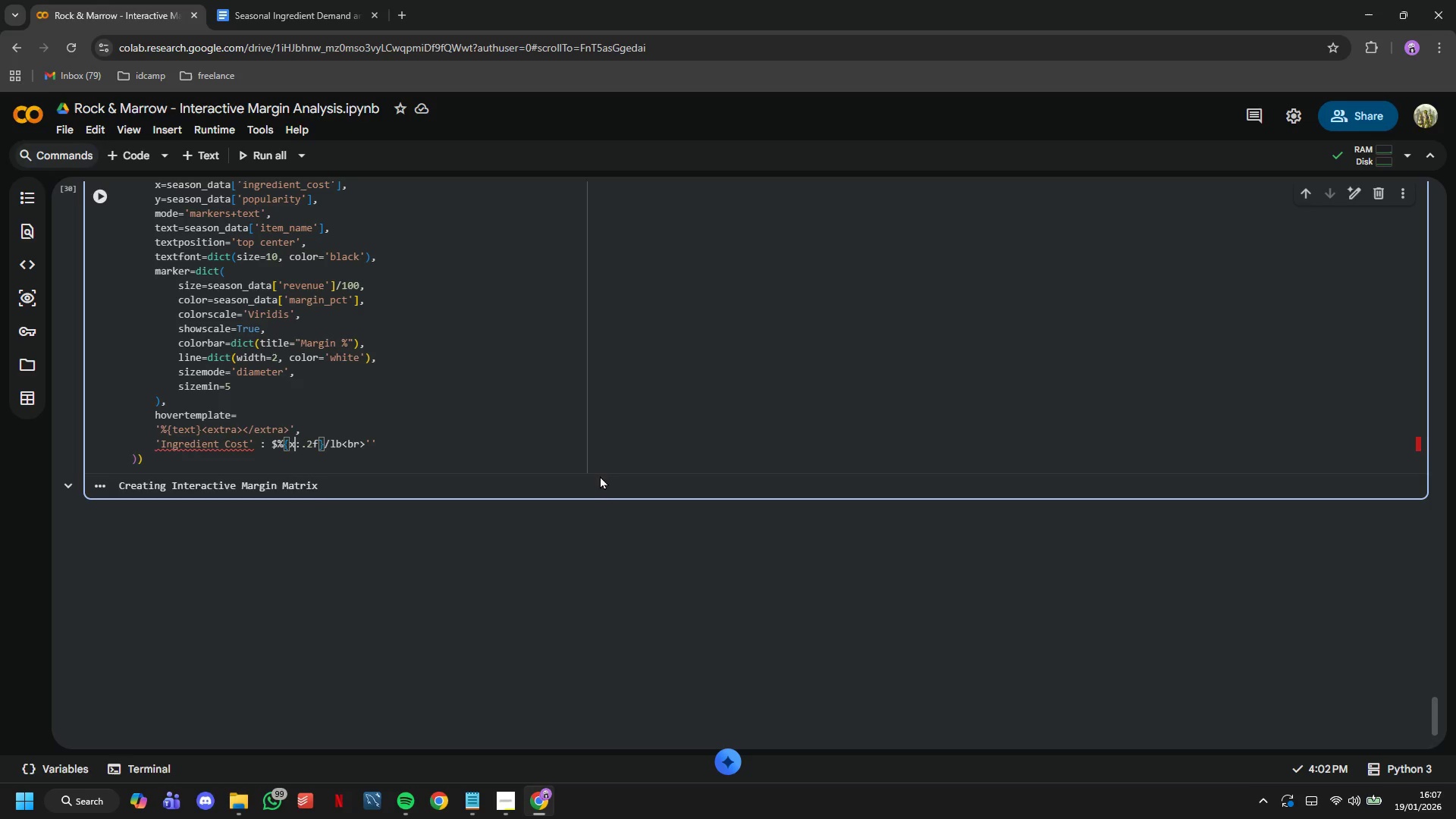 
key(ArrowLeft)
 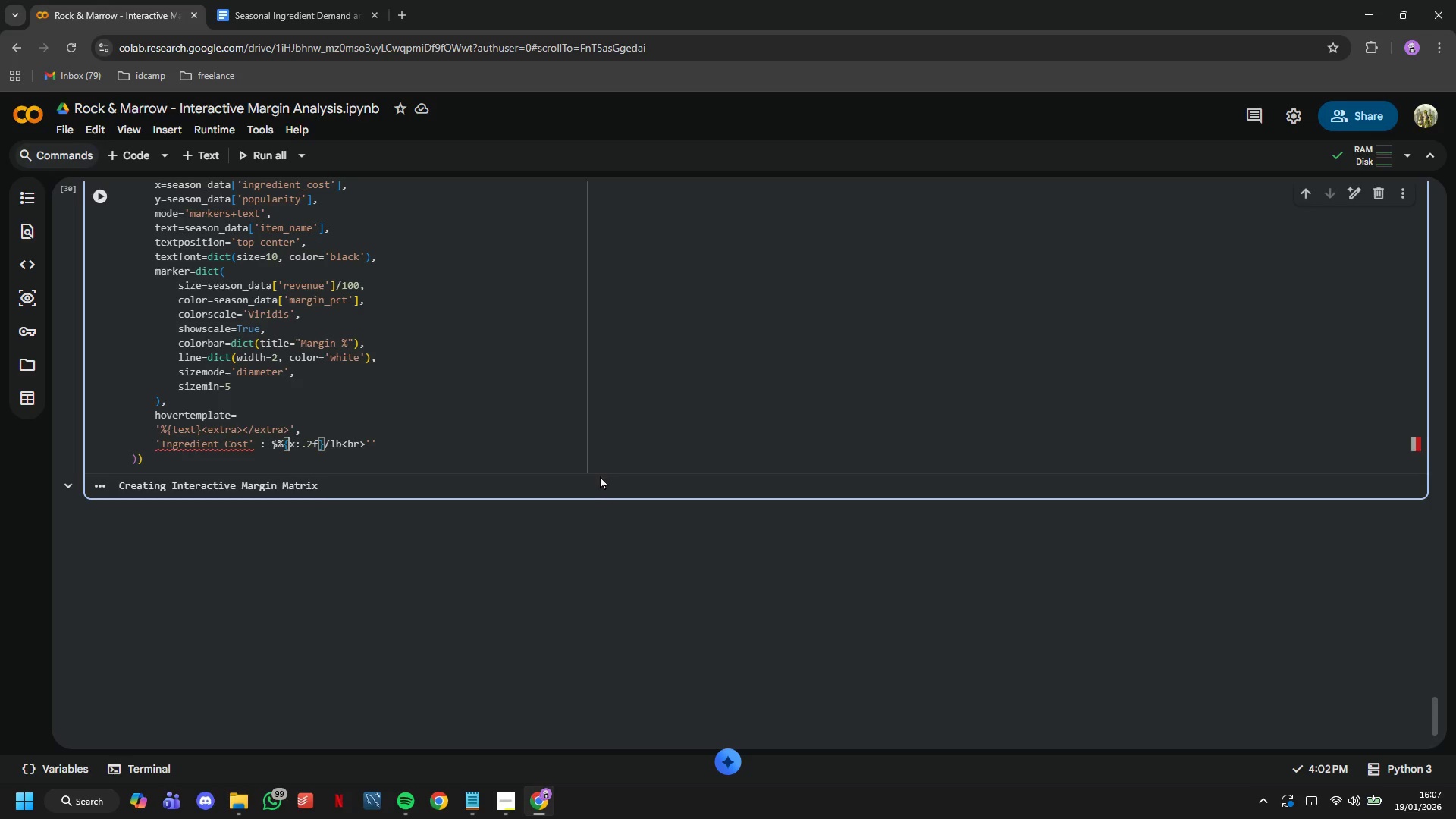 
key(ArrowLeft)
 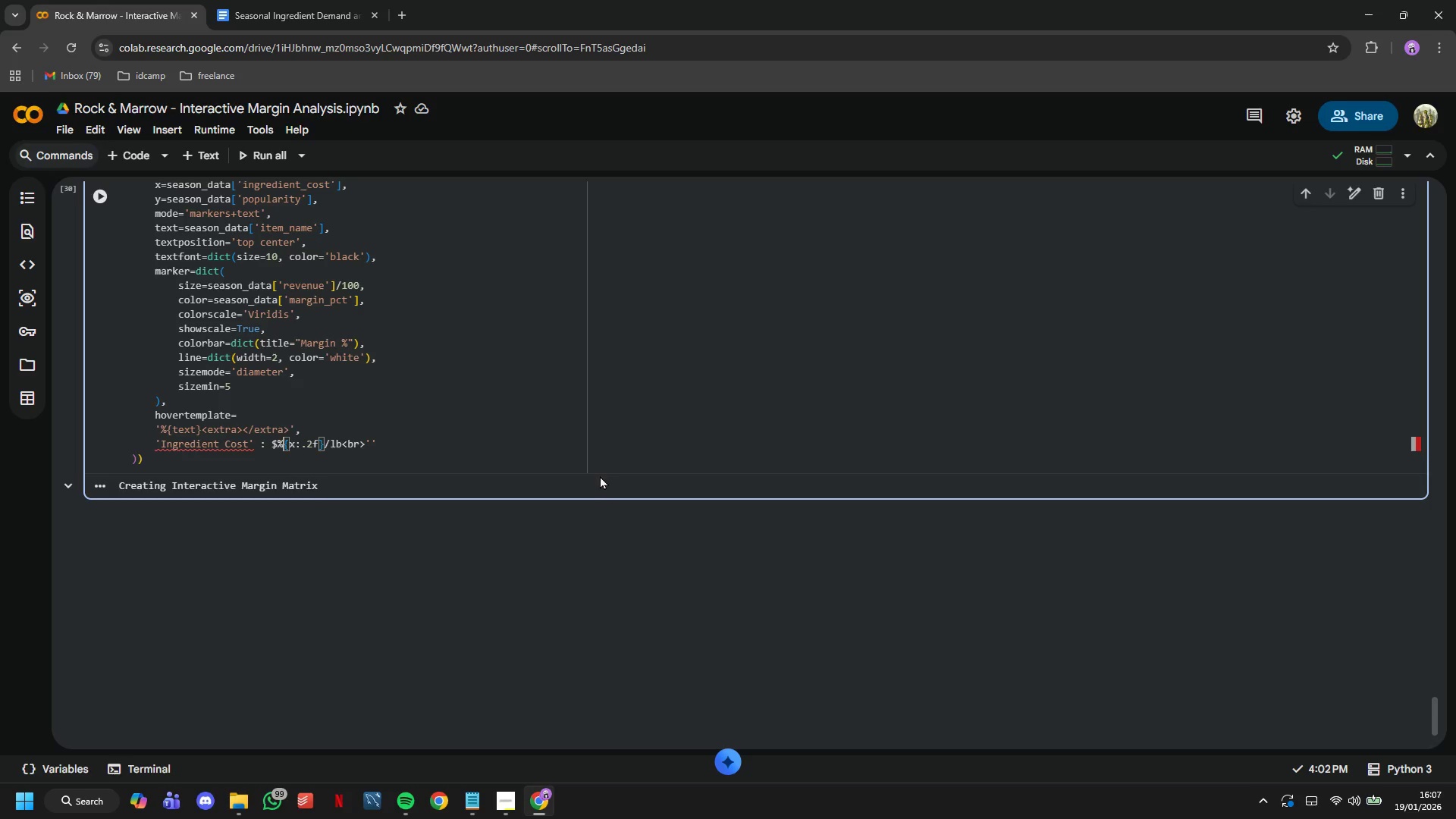 
key(ArrowLeft)
 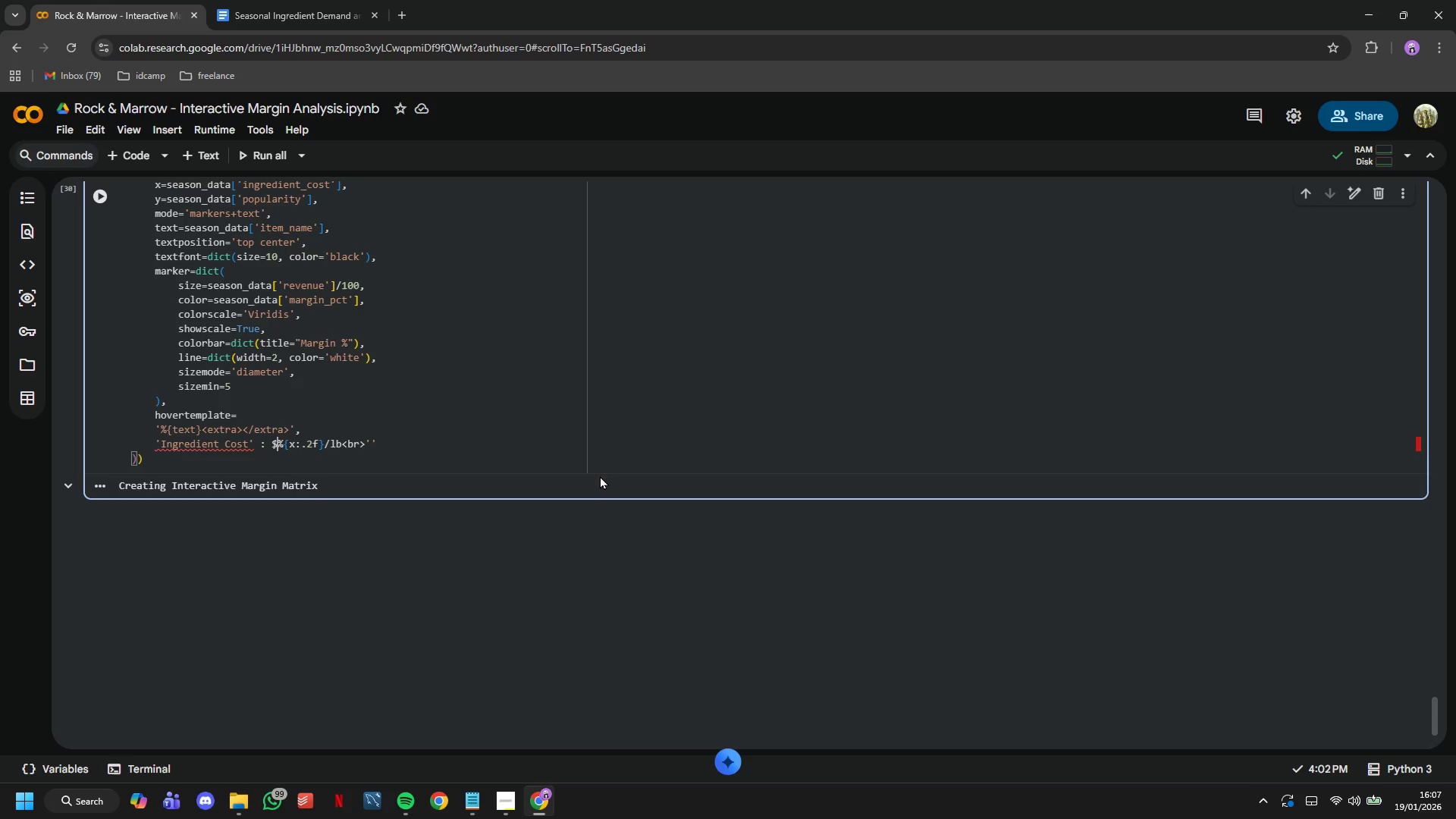 
key(ArrowLeft)
 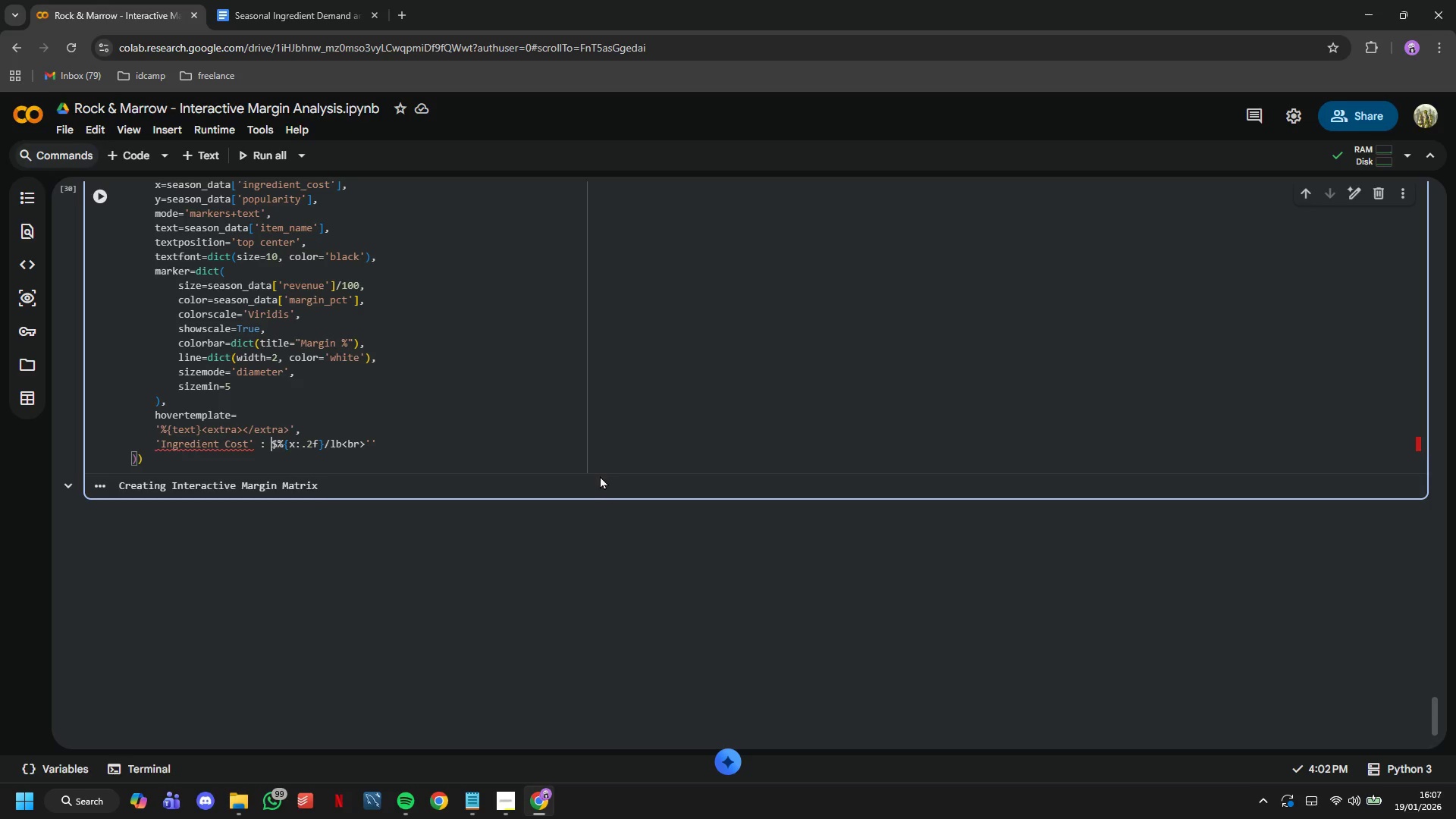 
key(ArrowLeft)
 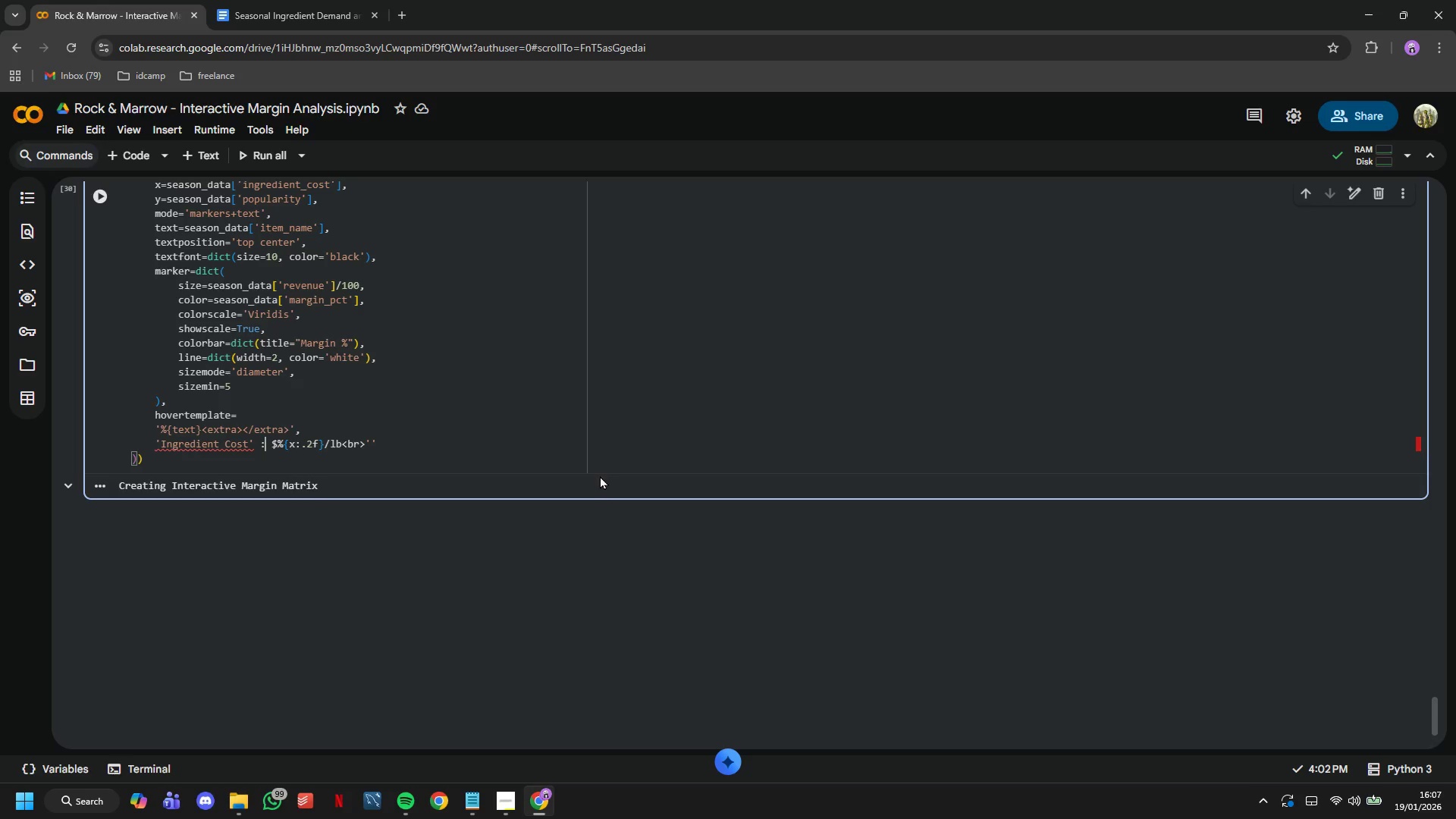 
key(ArrowLeft)
 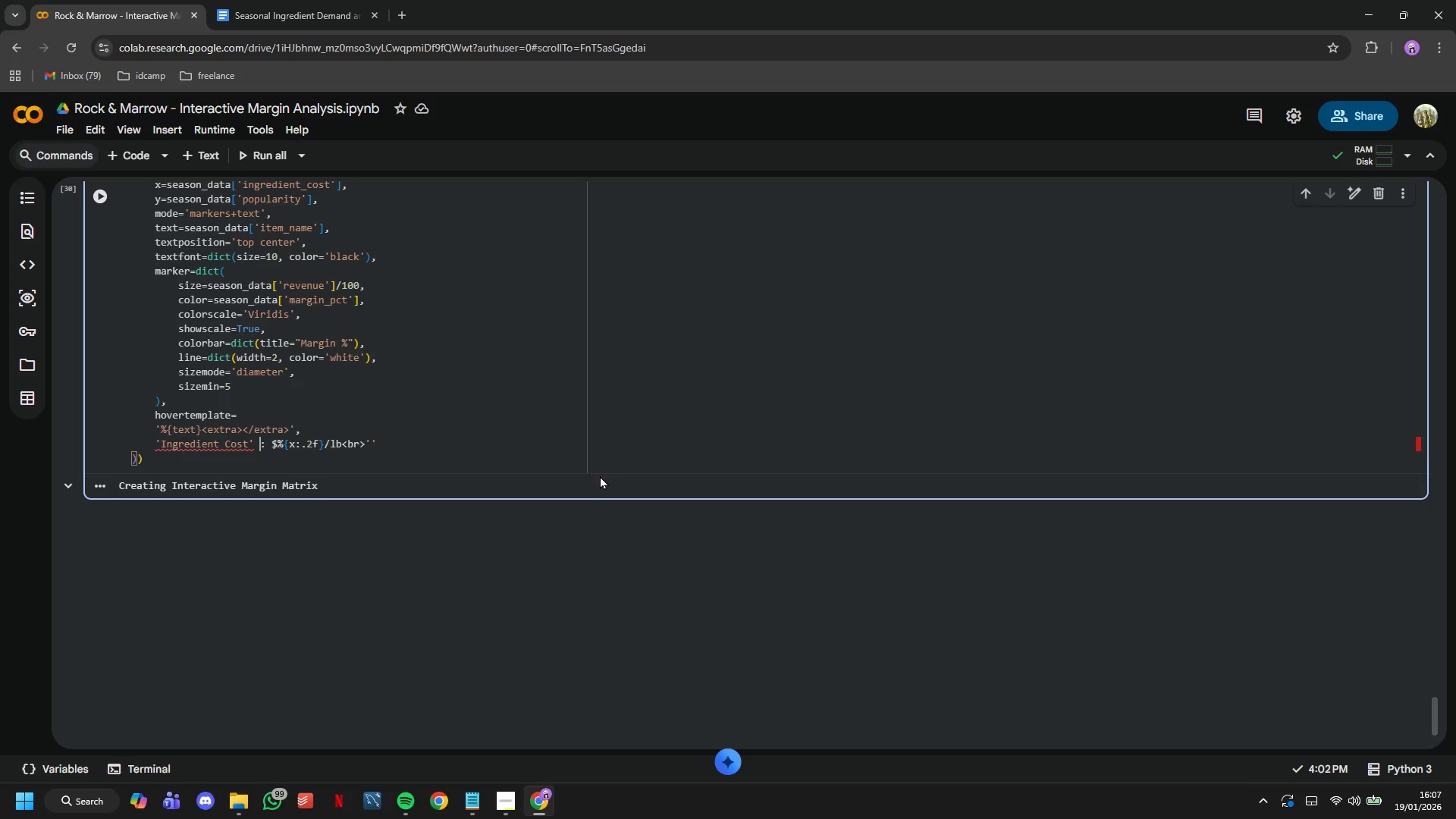 
key(ArrowLeft)
 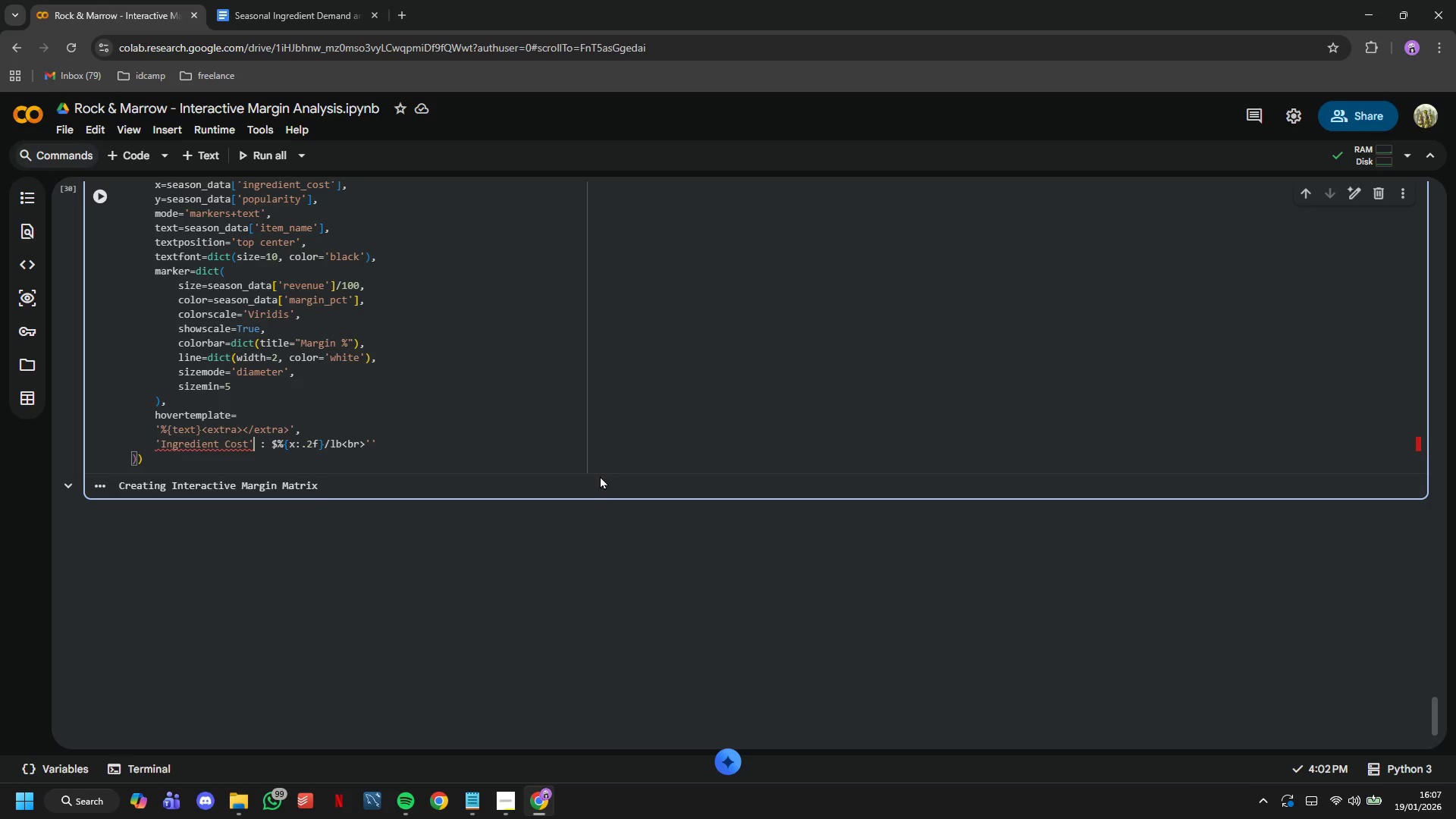 
key(Backspace)
 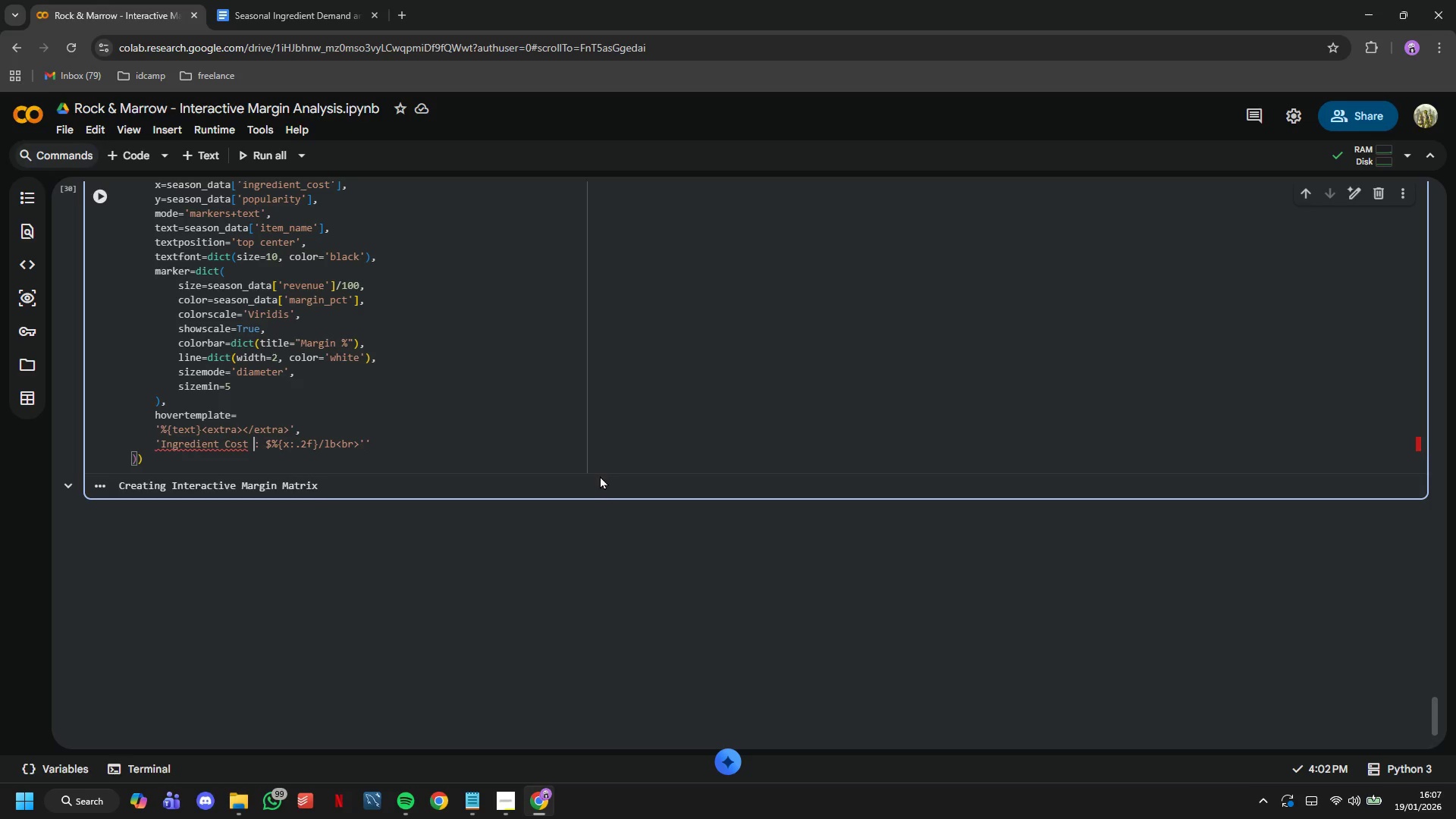 
hold_key(key=ArrowRight, duration=1.09)
 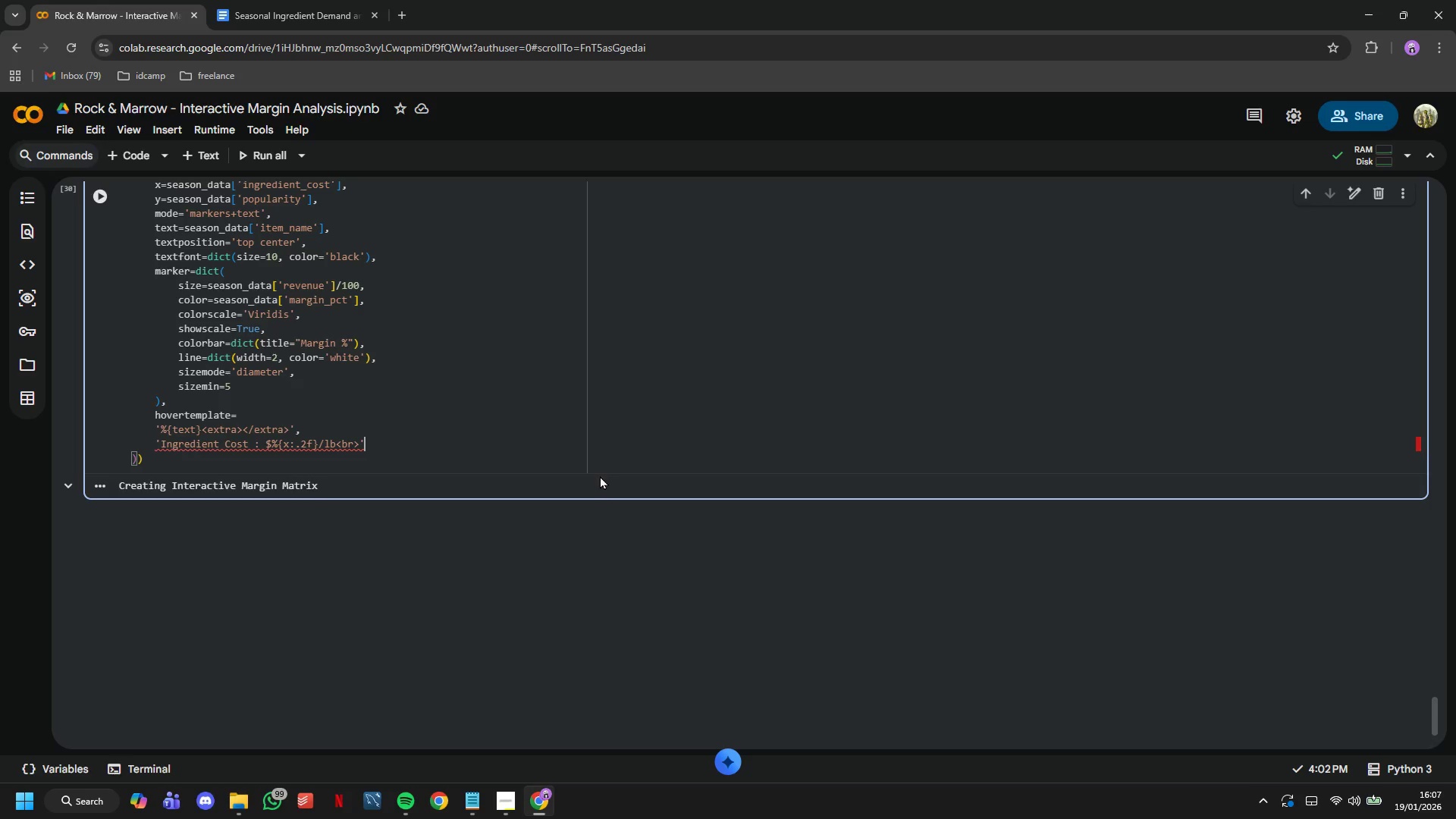 
key(Backspace)
 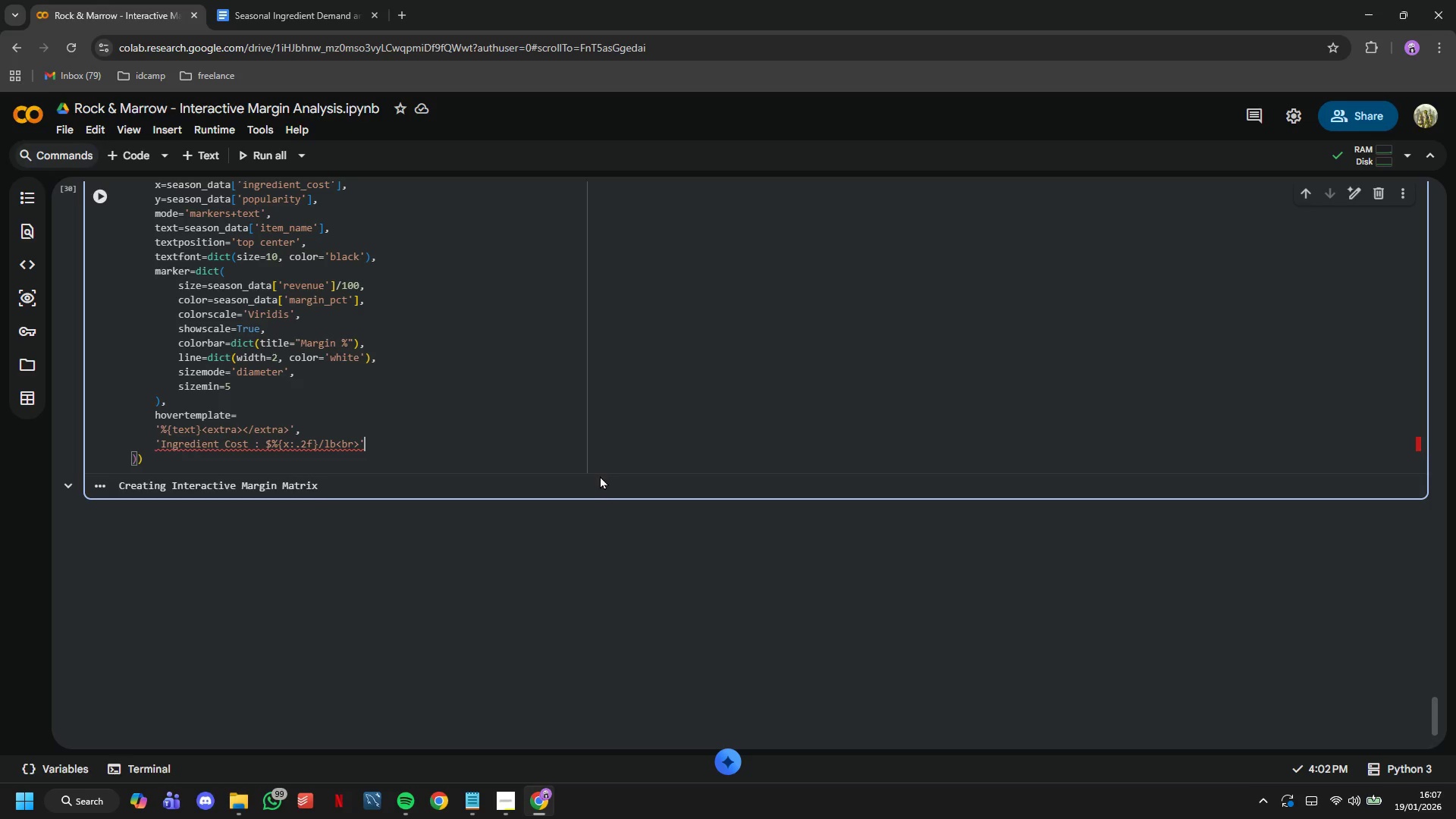 
key(Space)
 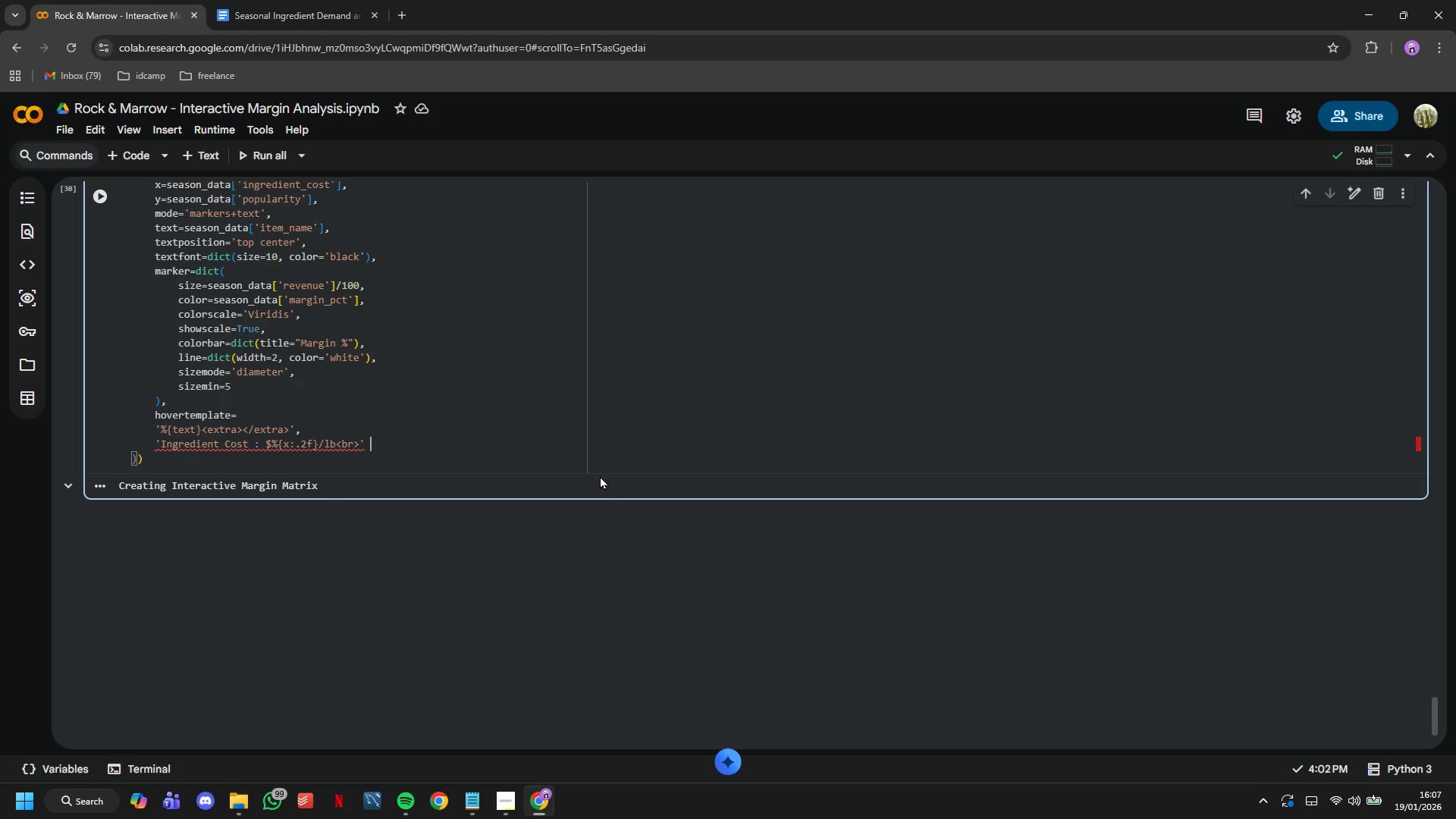 
key(Shift+Equal)
 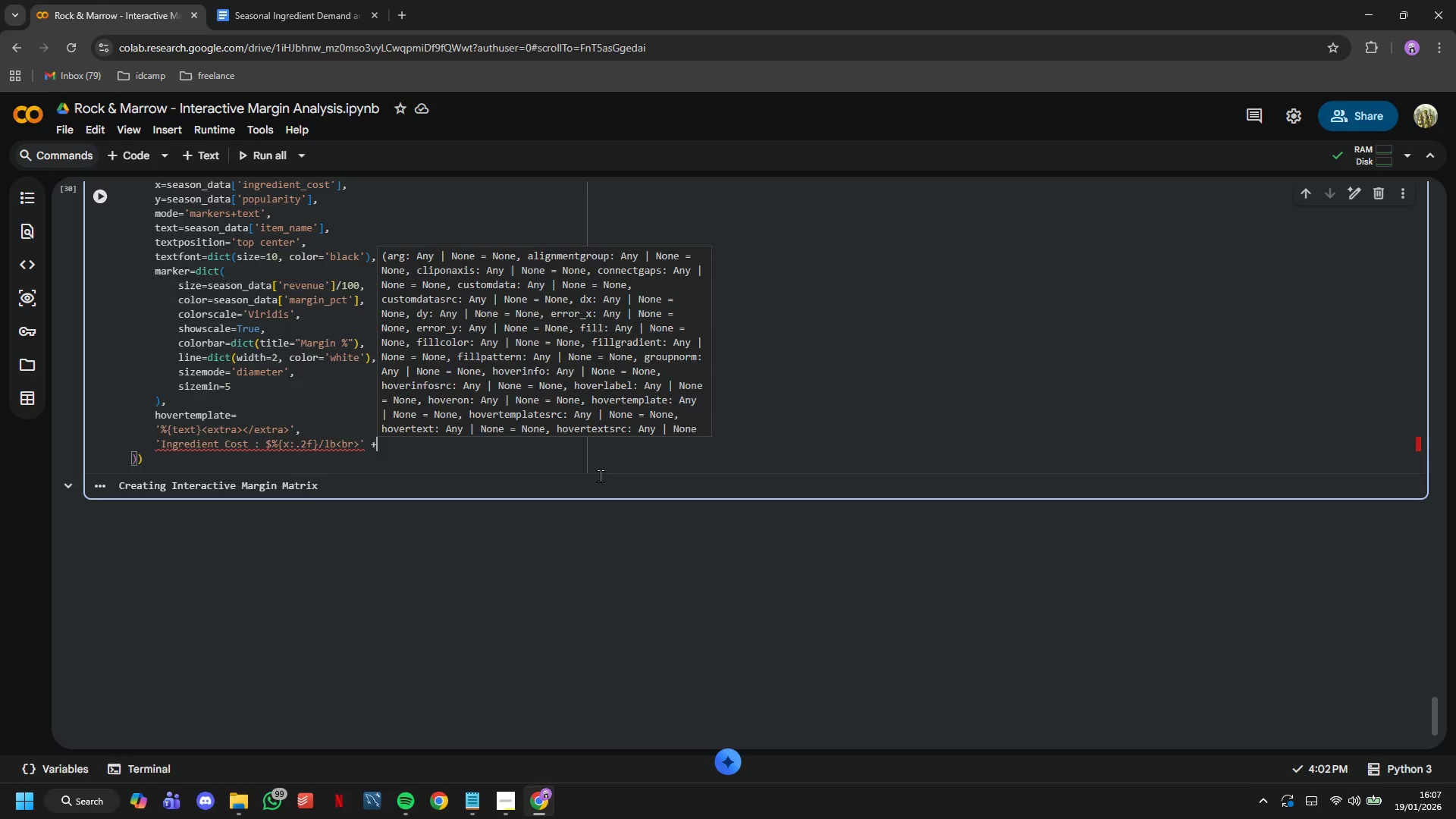 
key(Enter)
 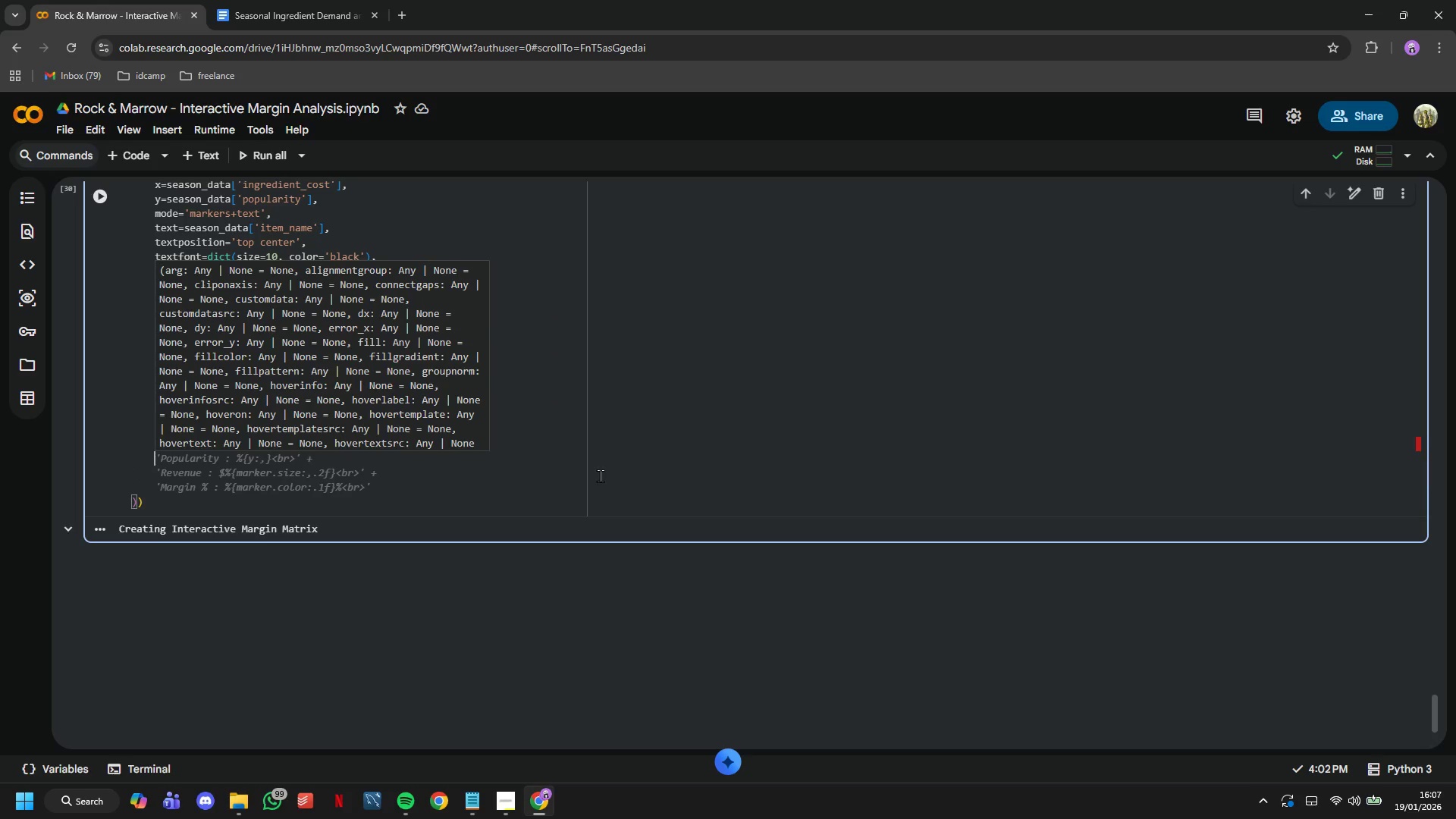 
key(Tab)
 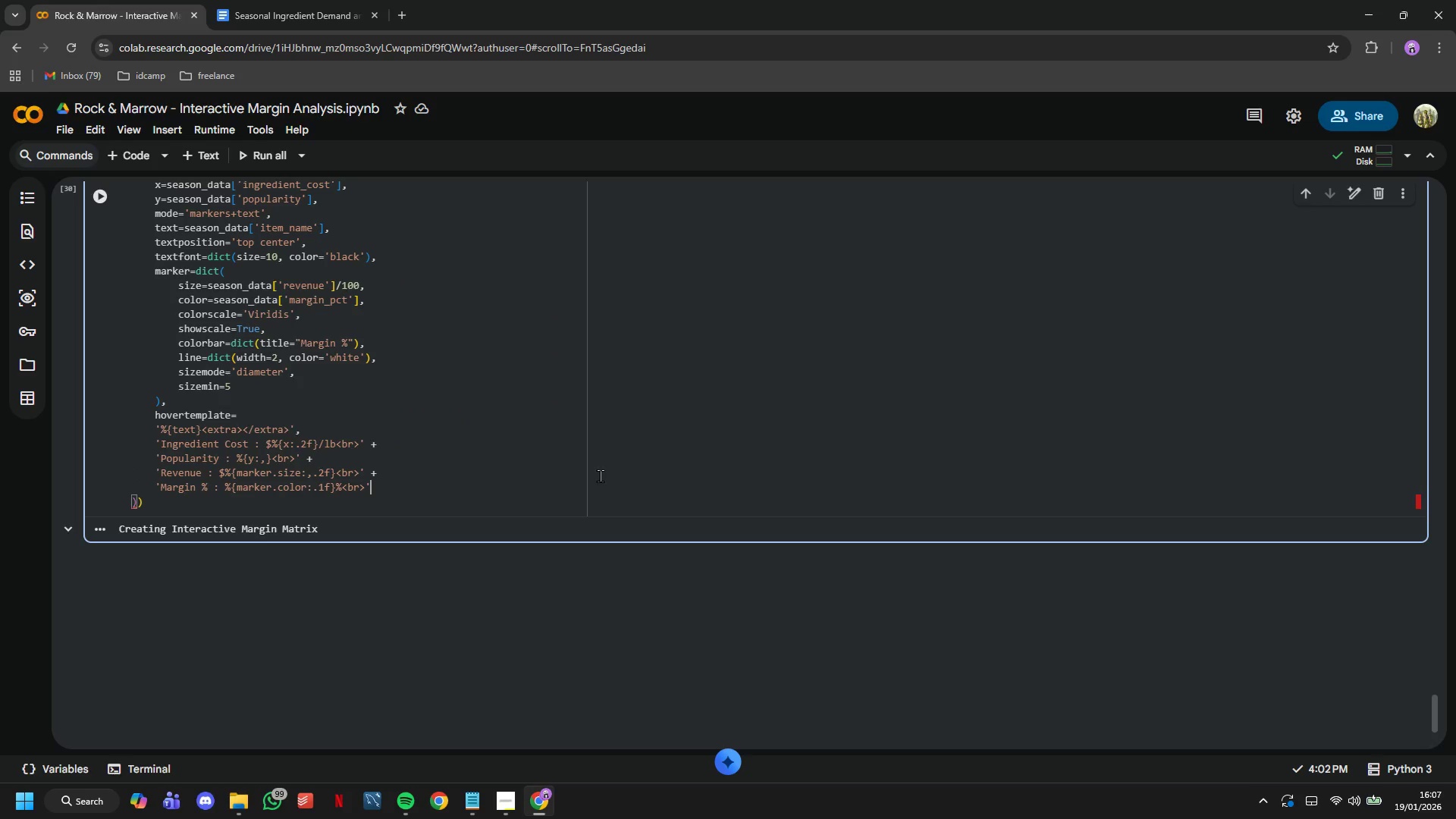 
key(ArrowDown)
 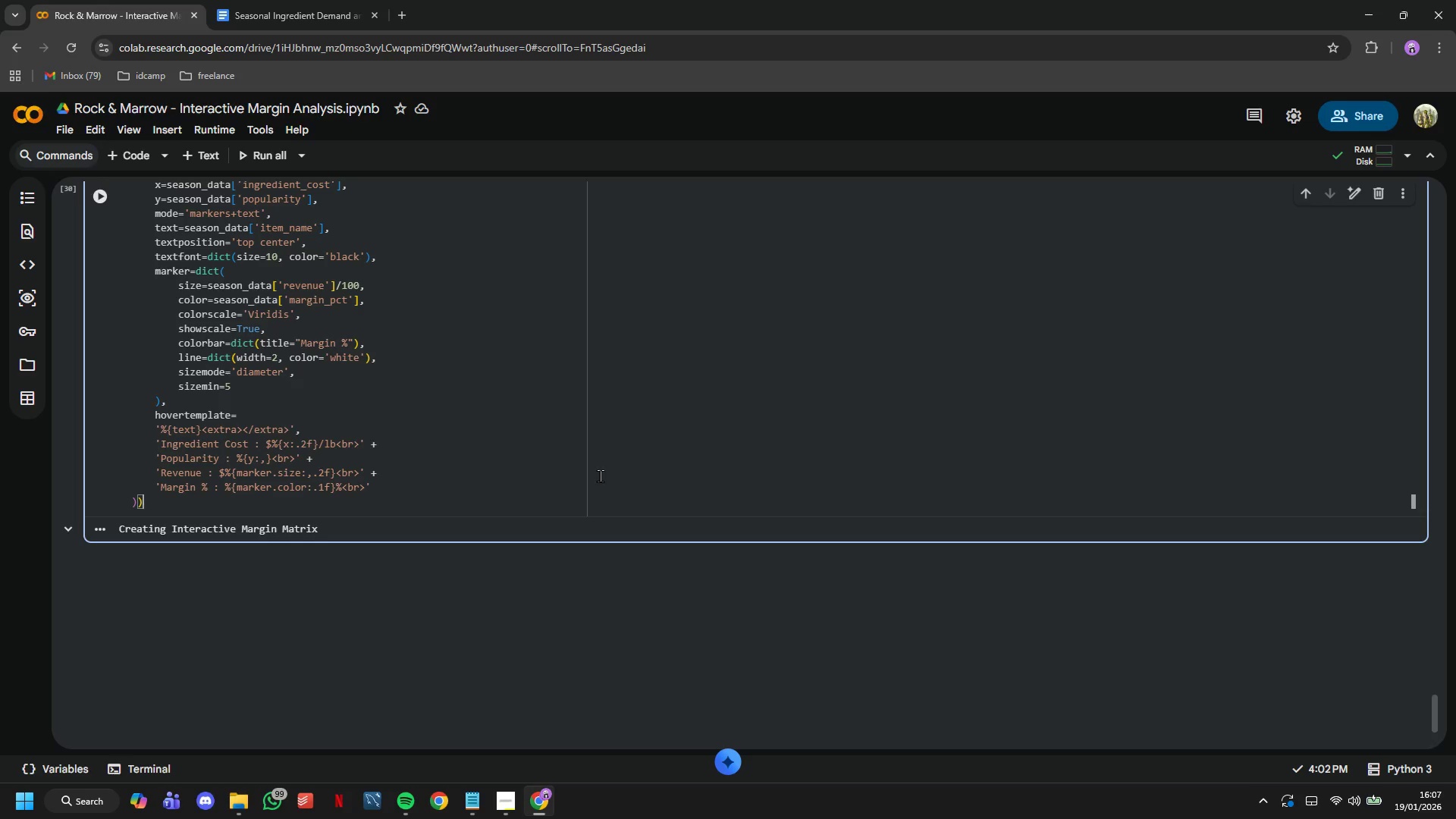 
key(ArrowLeft)
 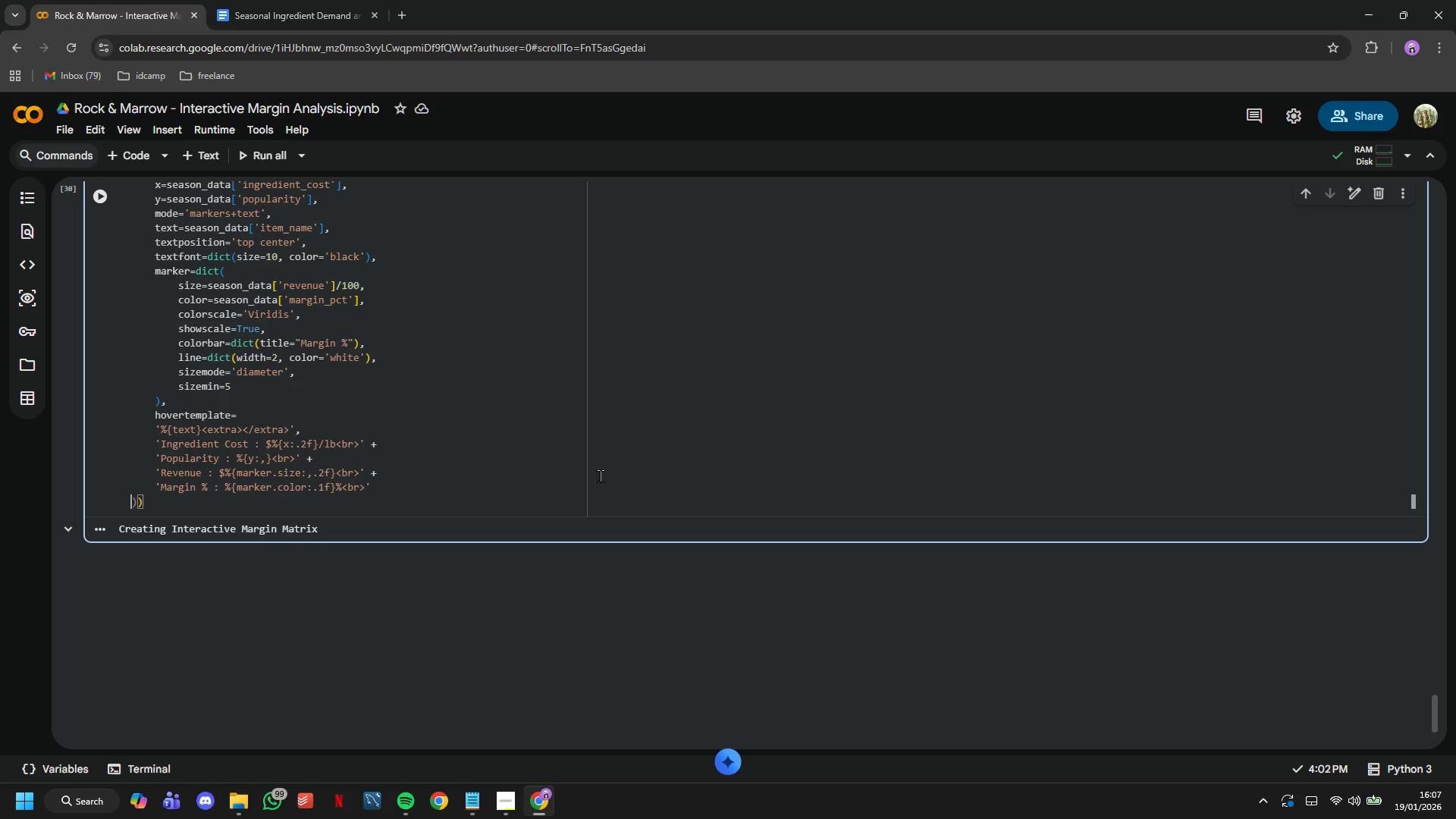 
key(ArrowLeft)
 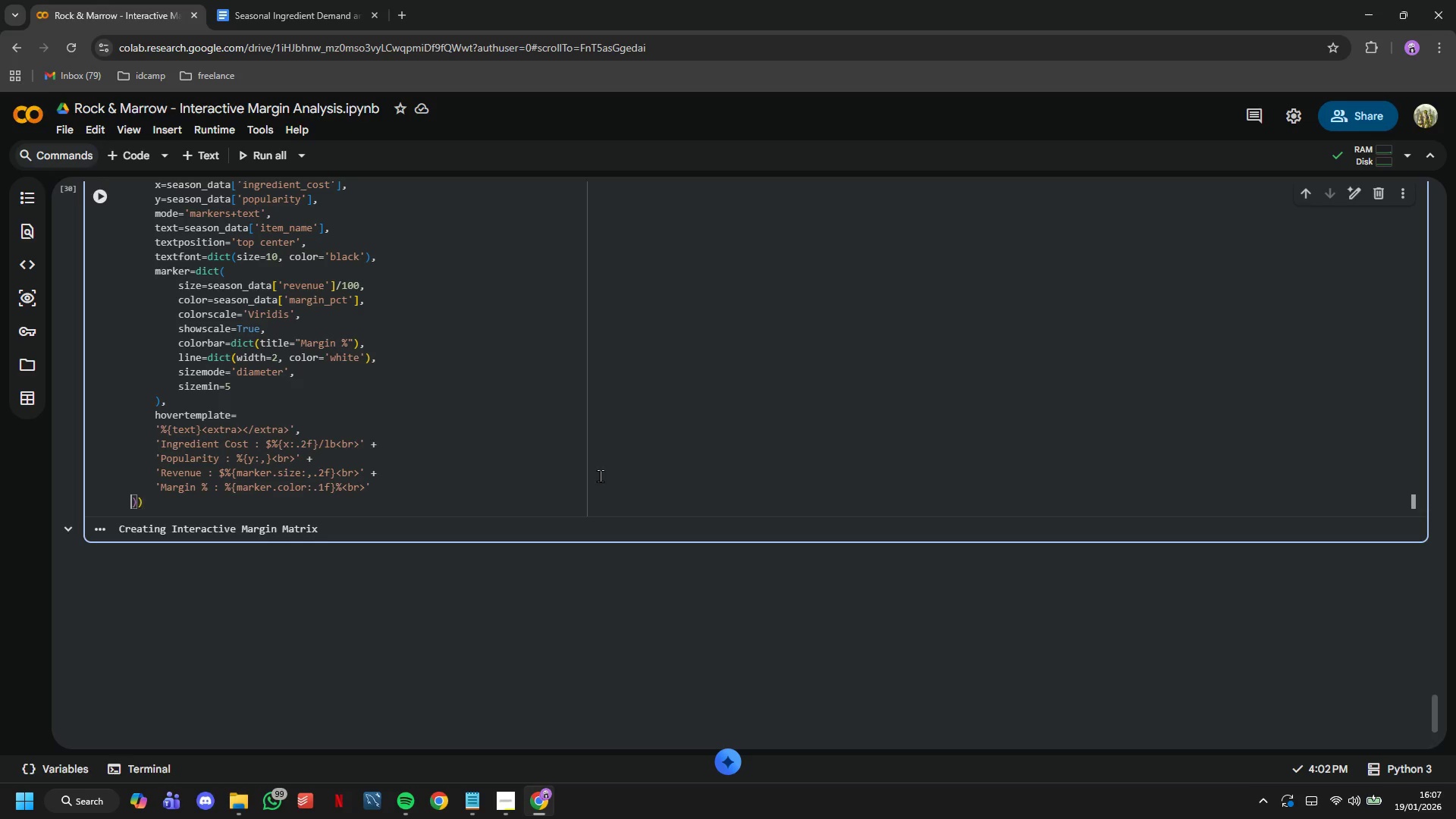 
key(ArrowLeft)
 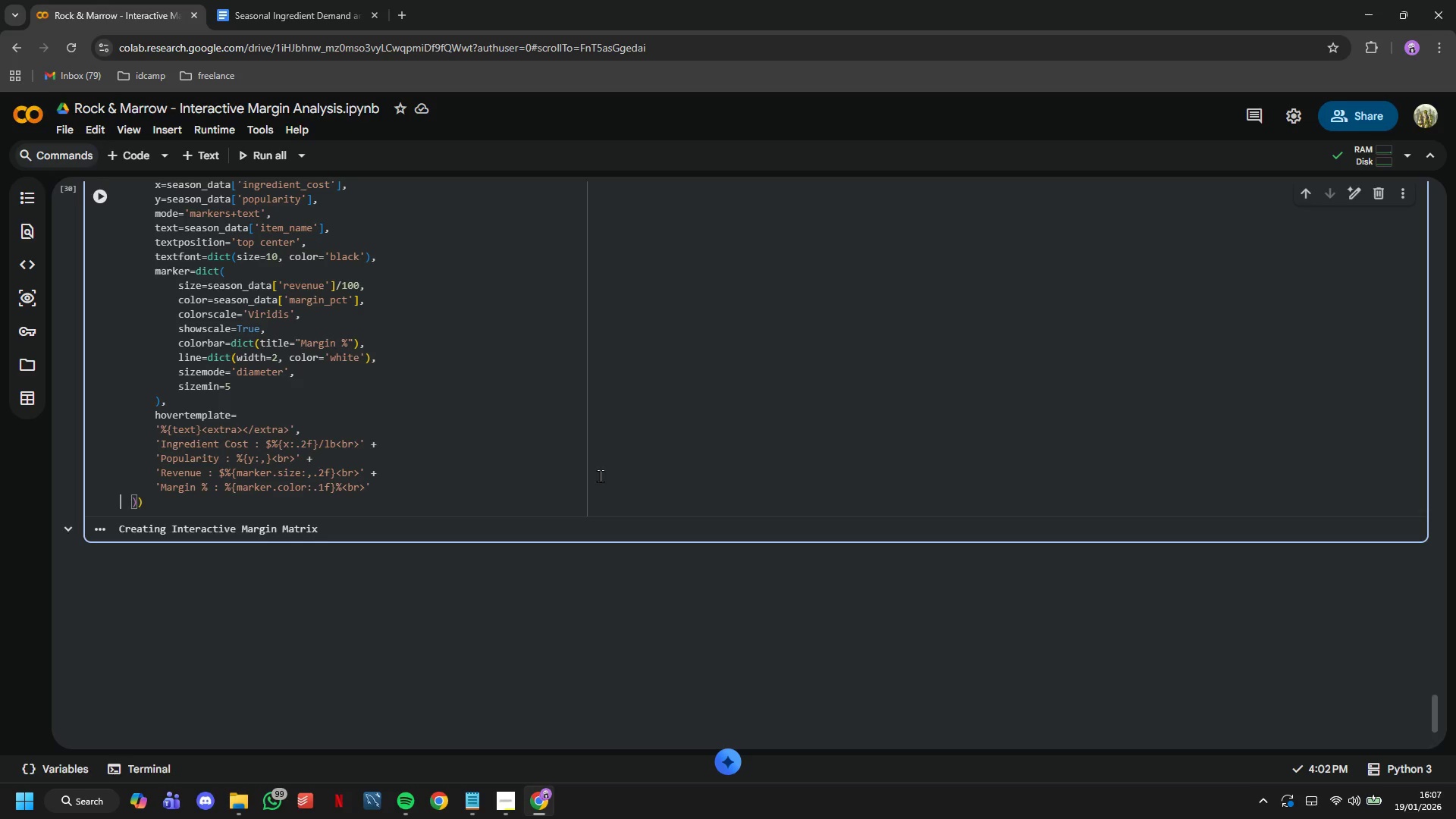 
key(ArrowLeft)
 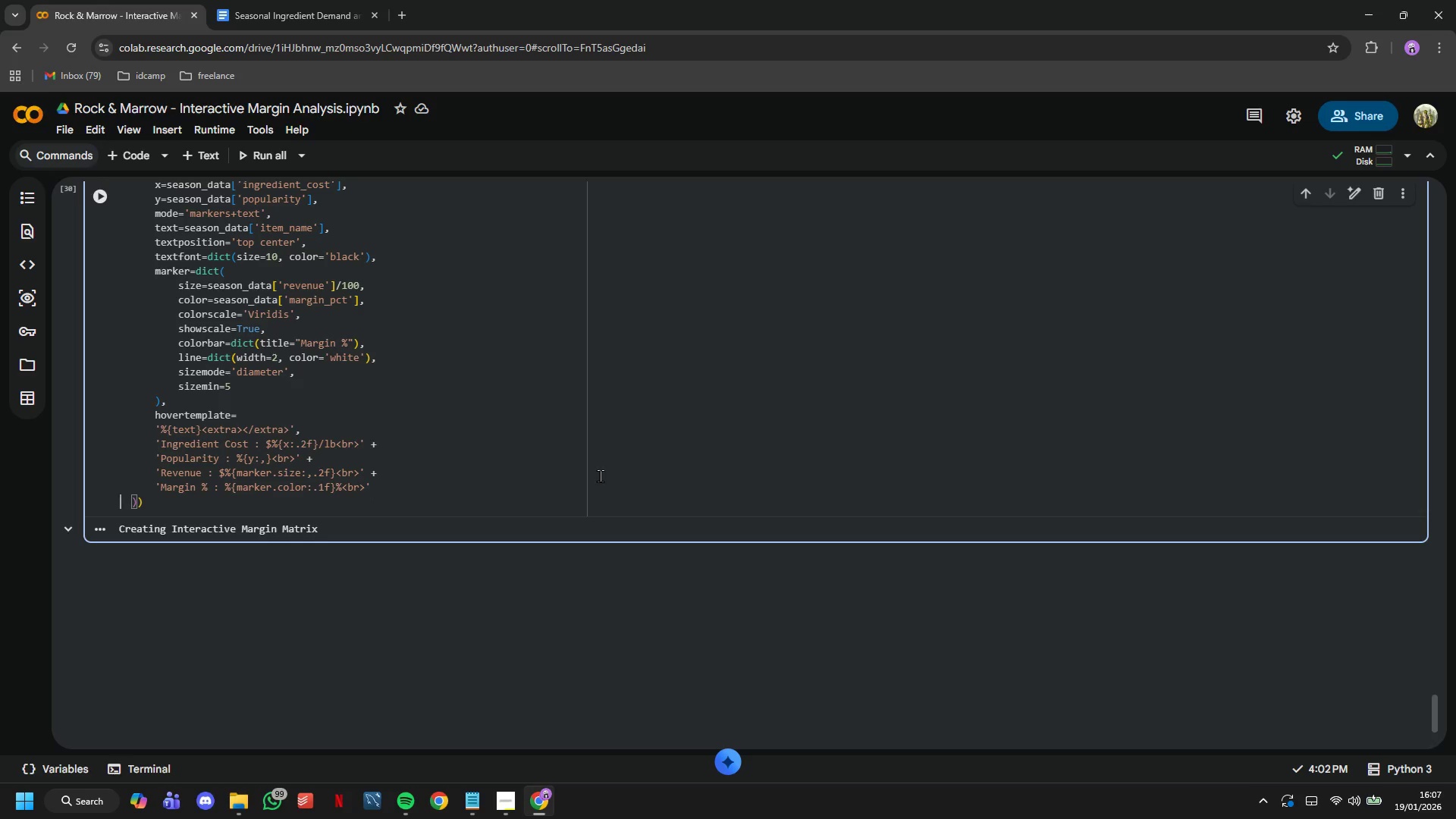 
key(ArrowLeft)
 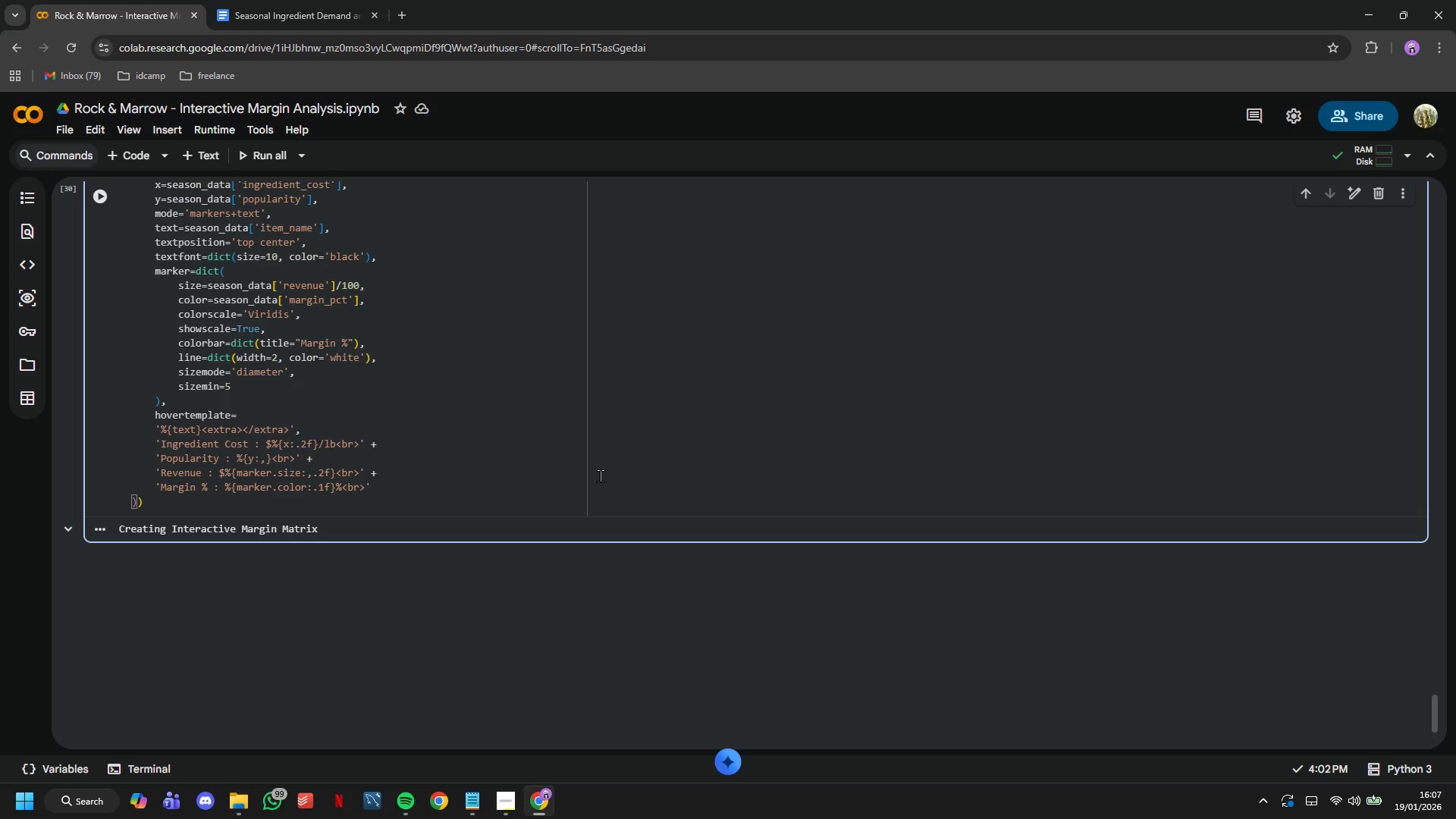 
wait(5.08)
 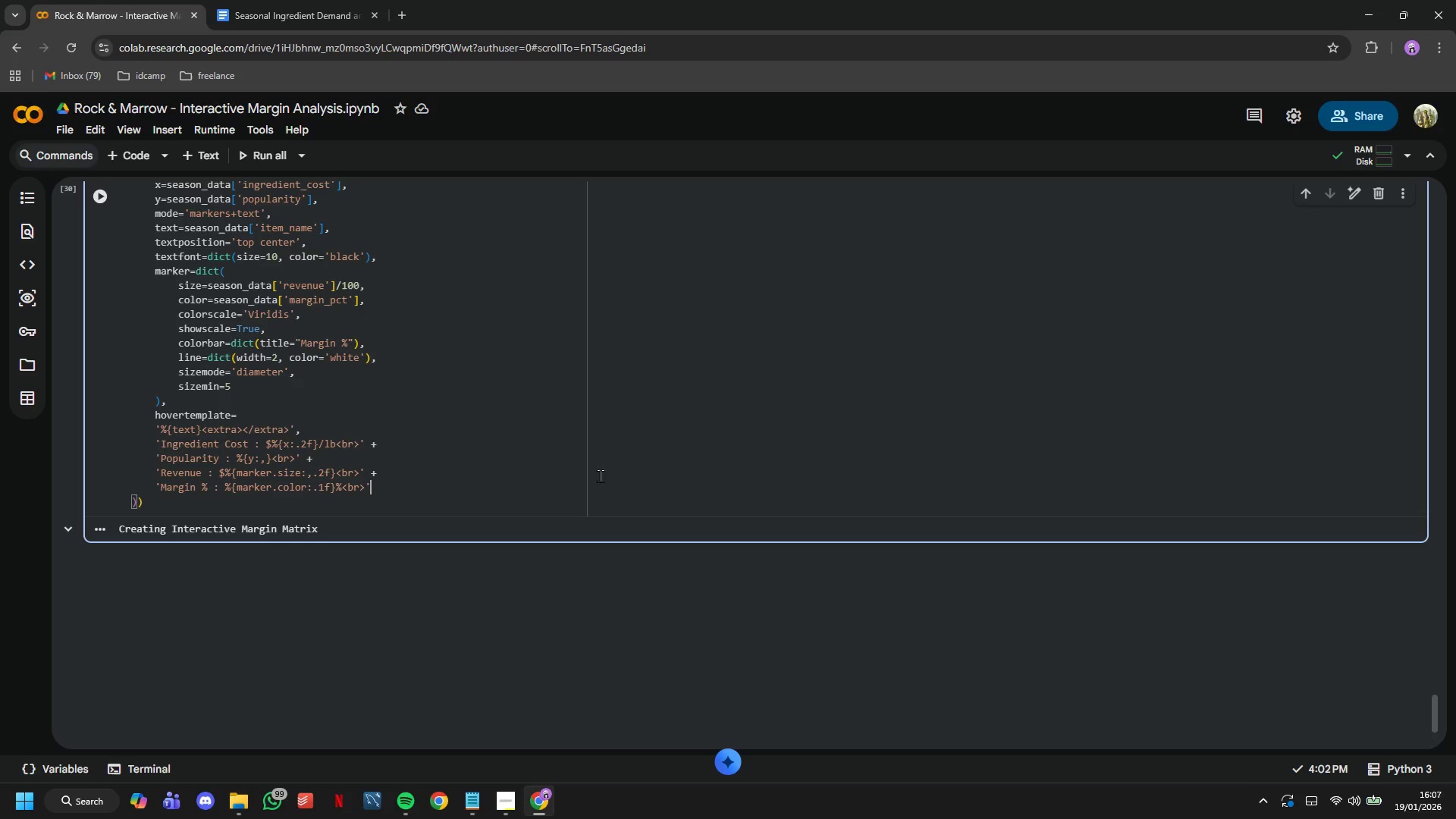 
key(Comma)
 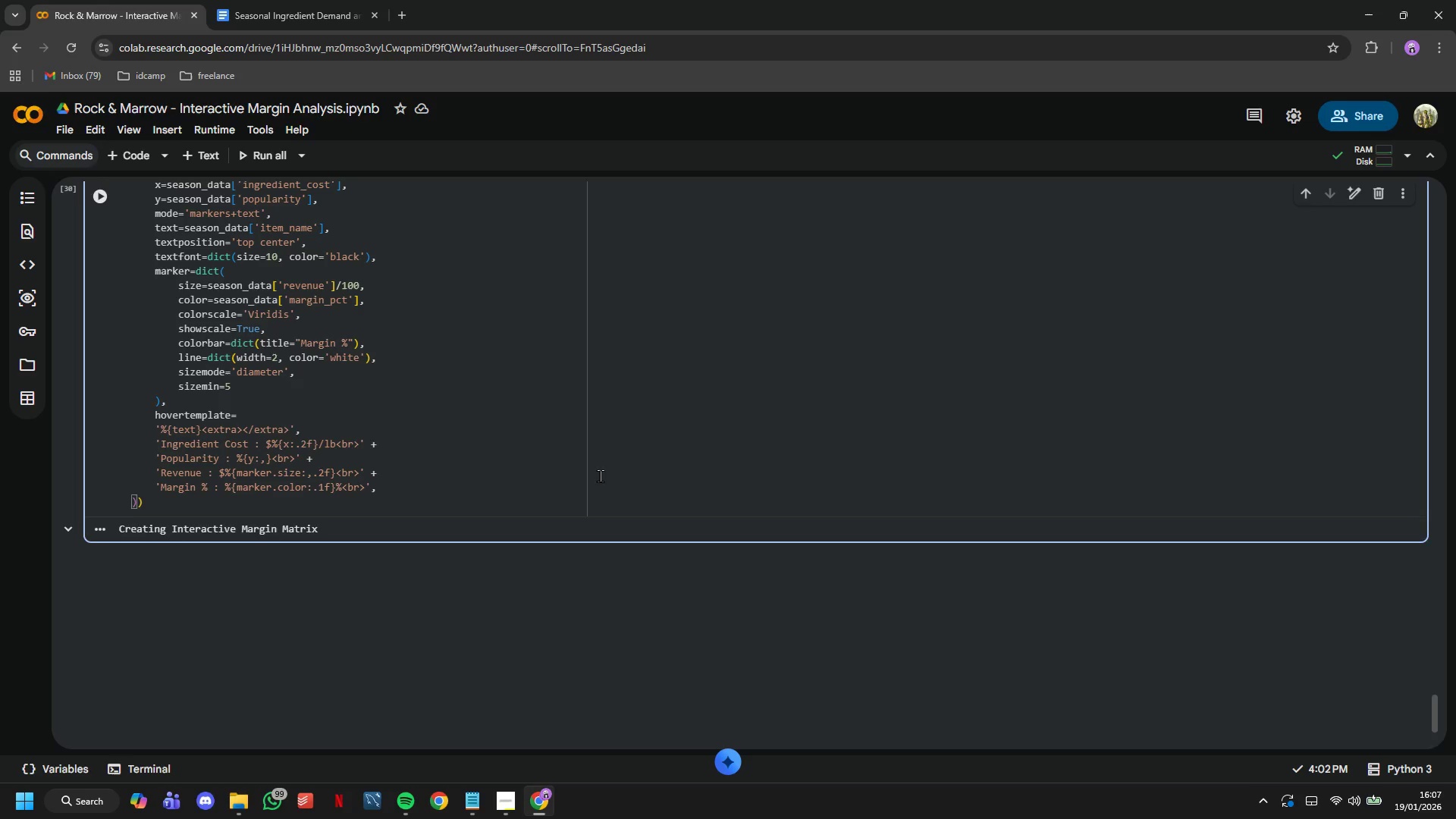 
key(Enter)
 